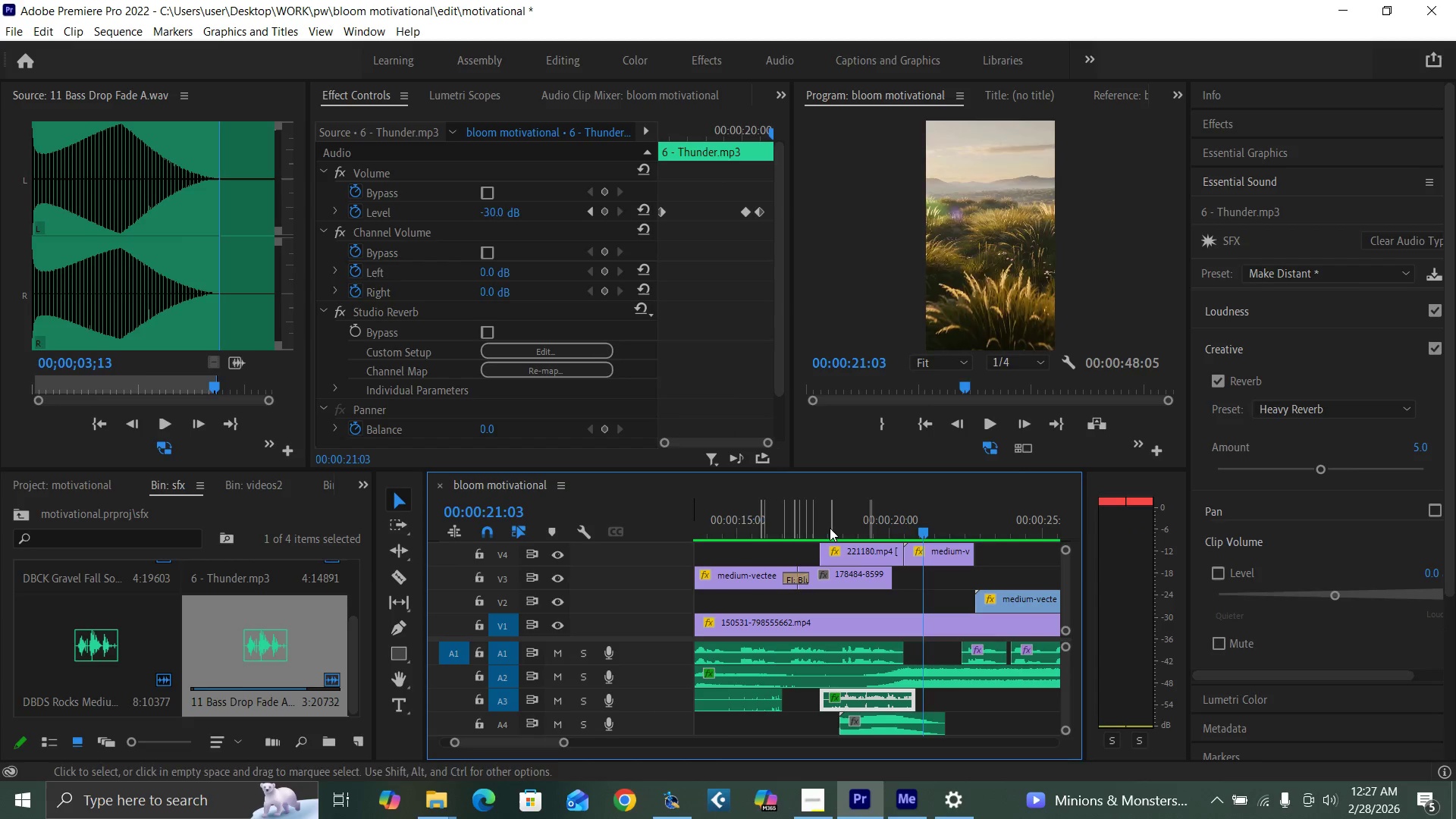 
left_click([830, 528])
 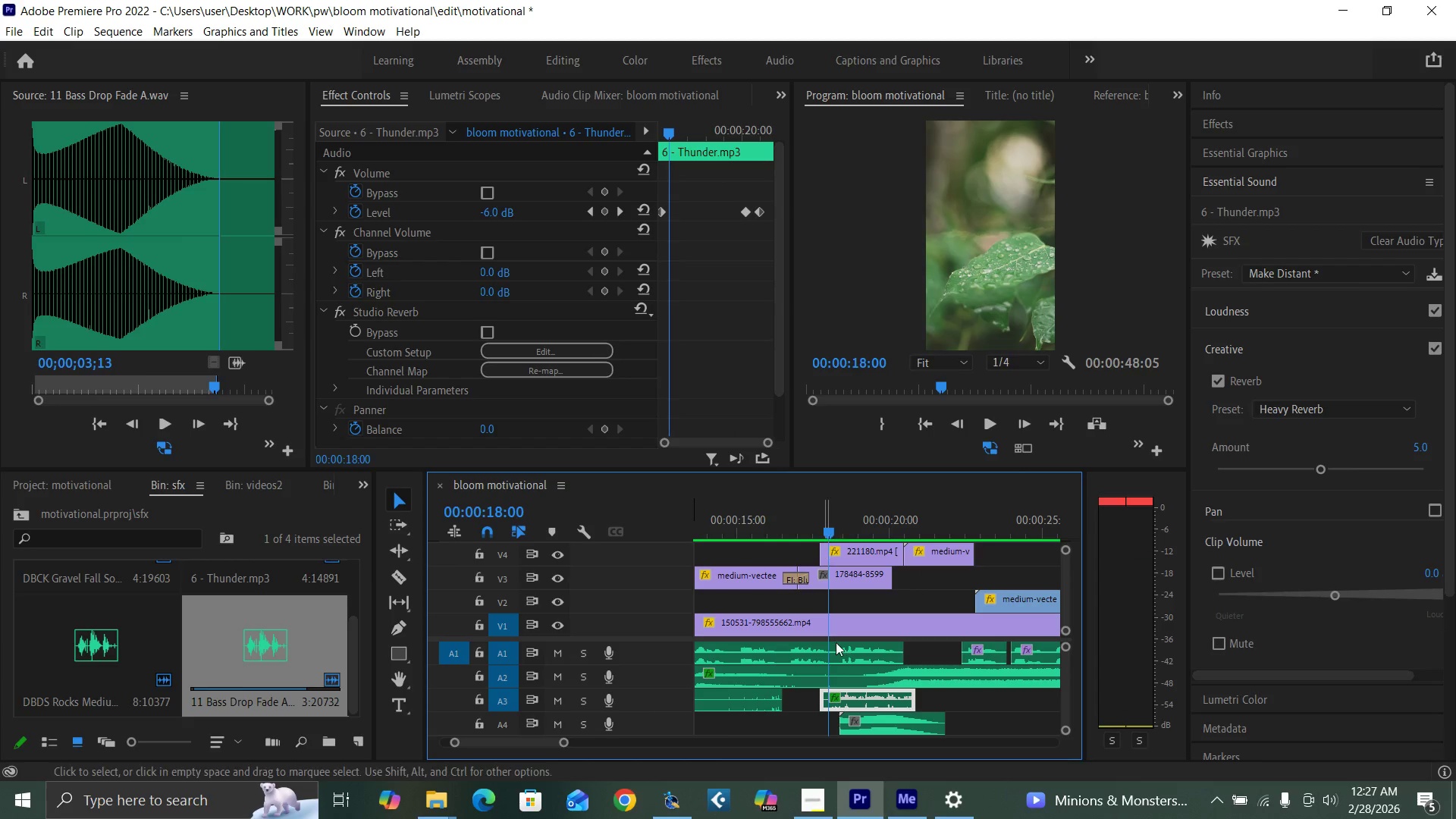 
key(Space)
 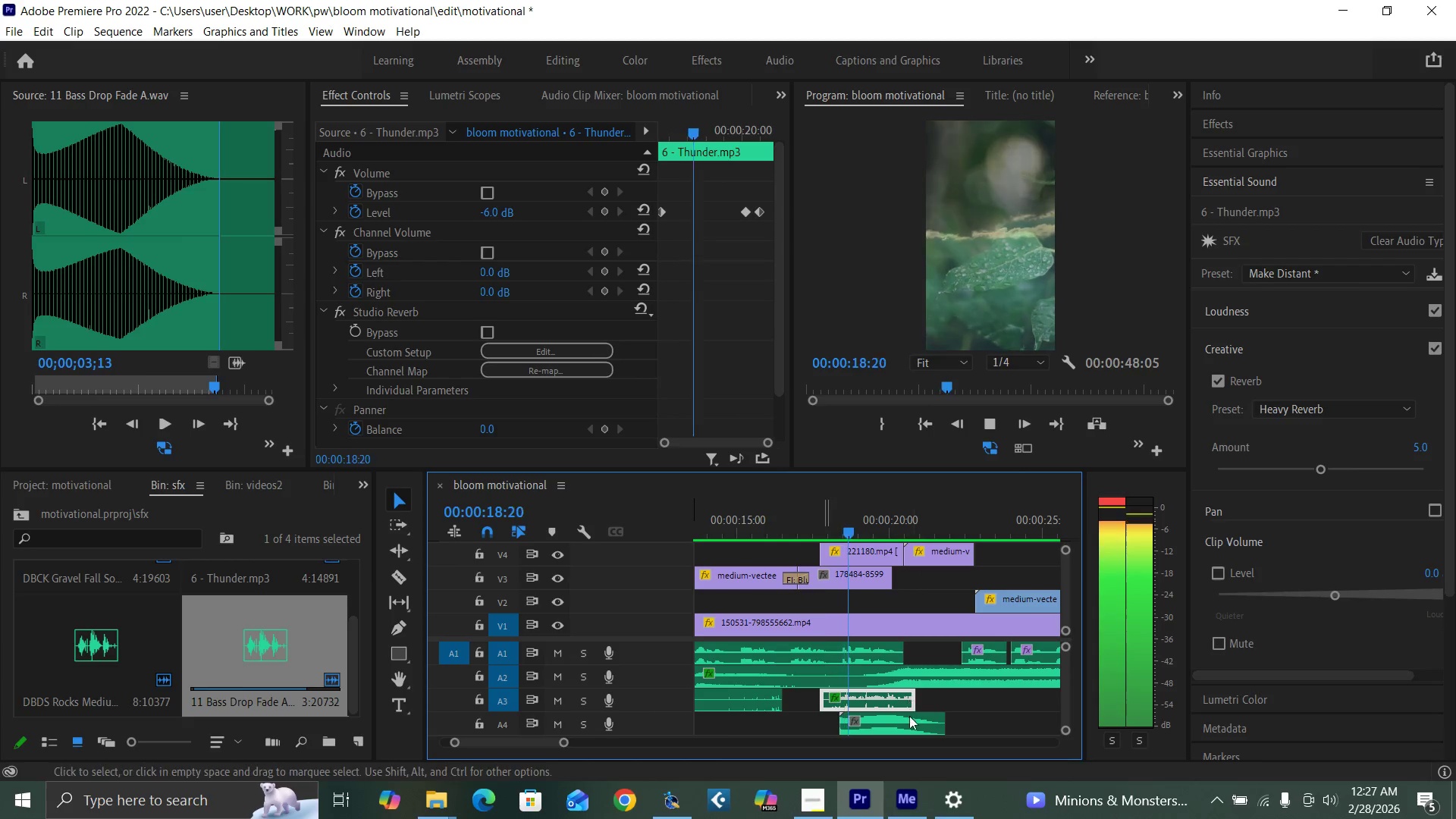 
key(Space)
 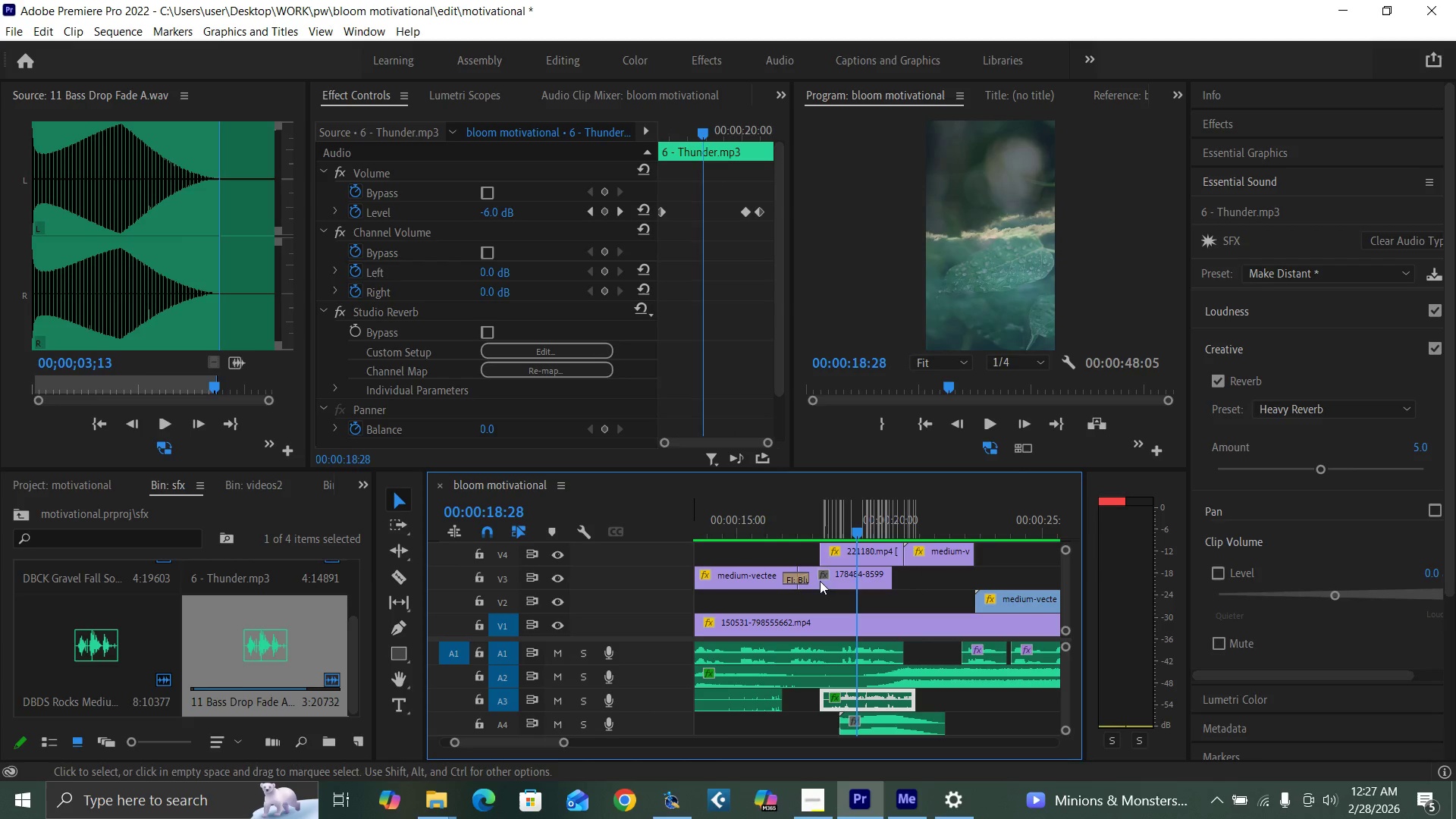 
left_click([815, 523])
 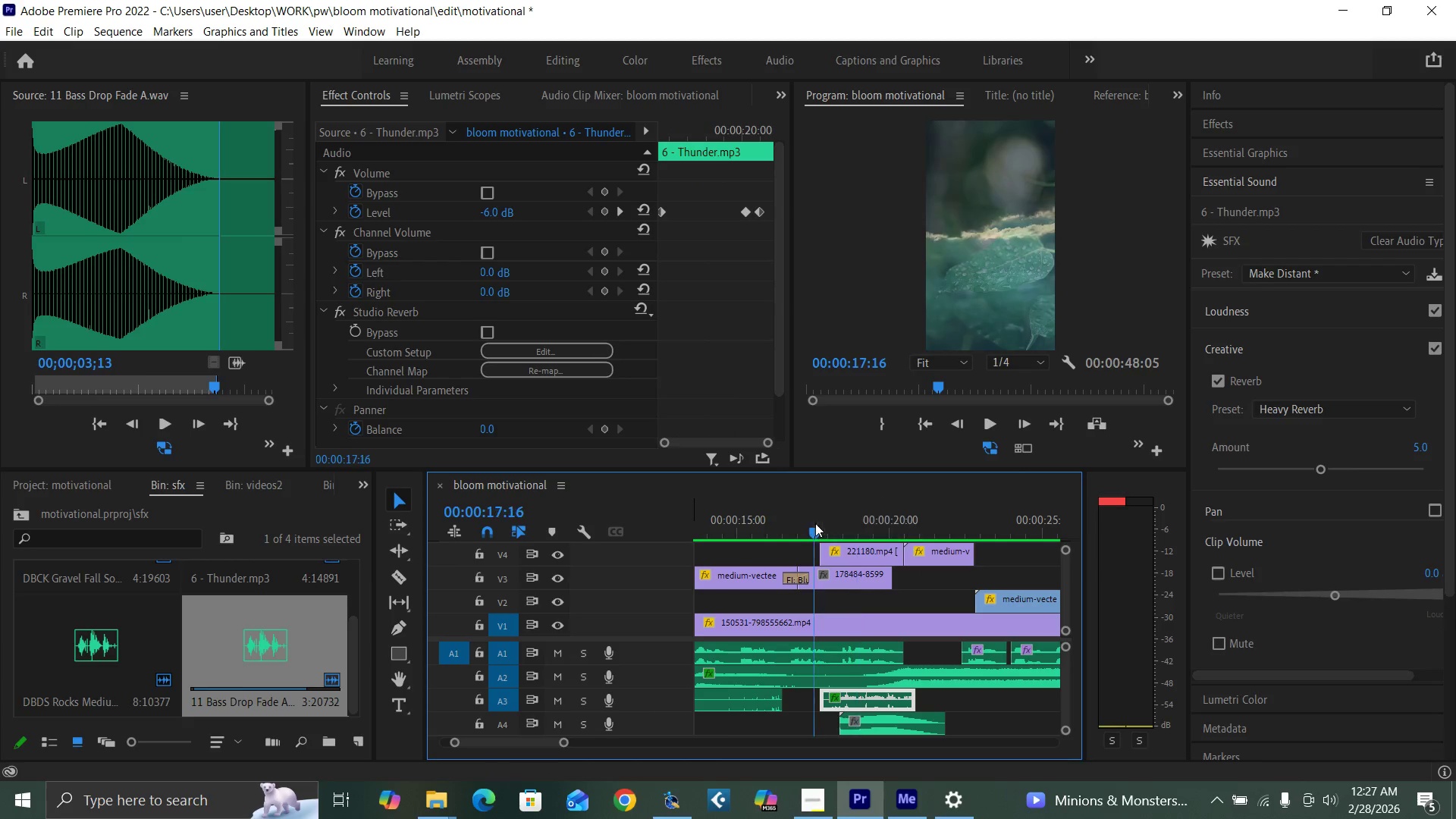 
key(Space)
 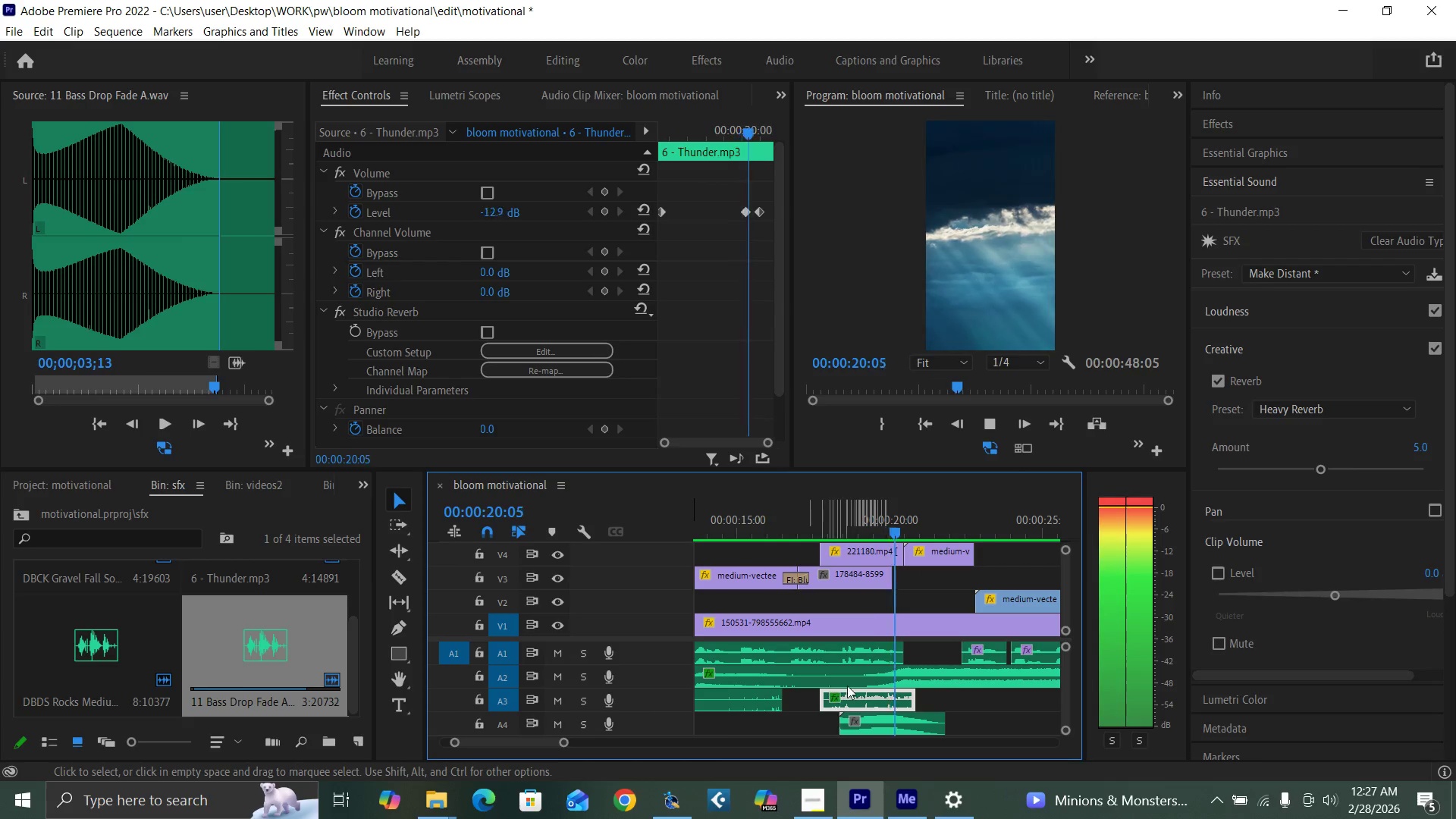 
key(Space)
 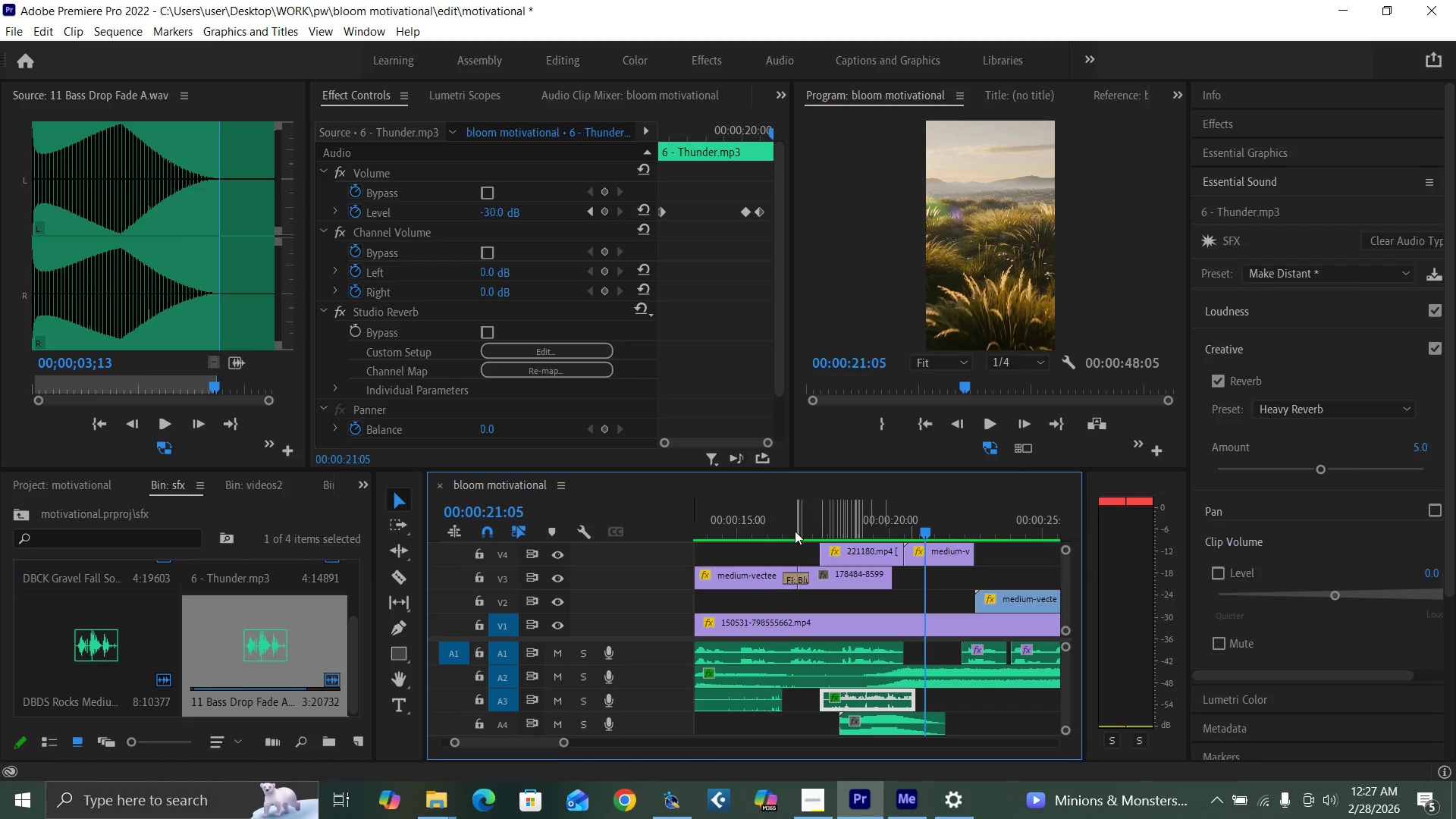 
left_click([795, 527])
 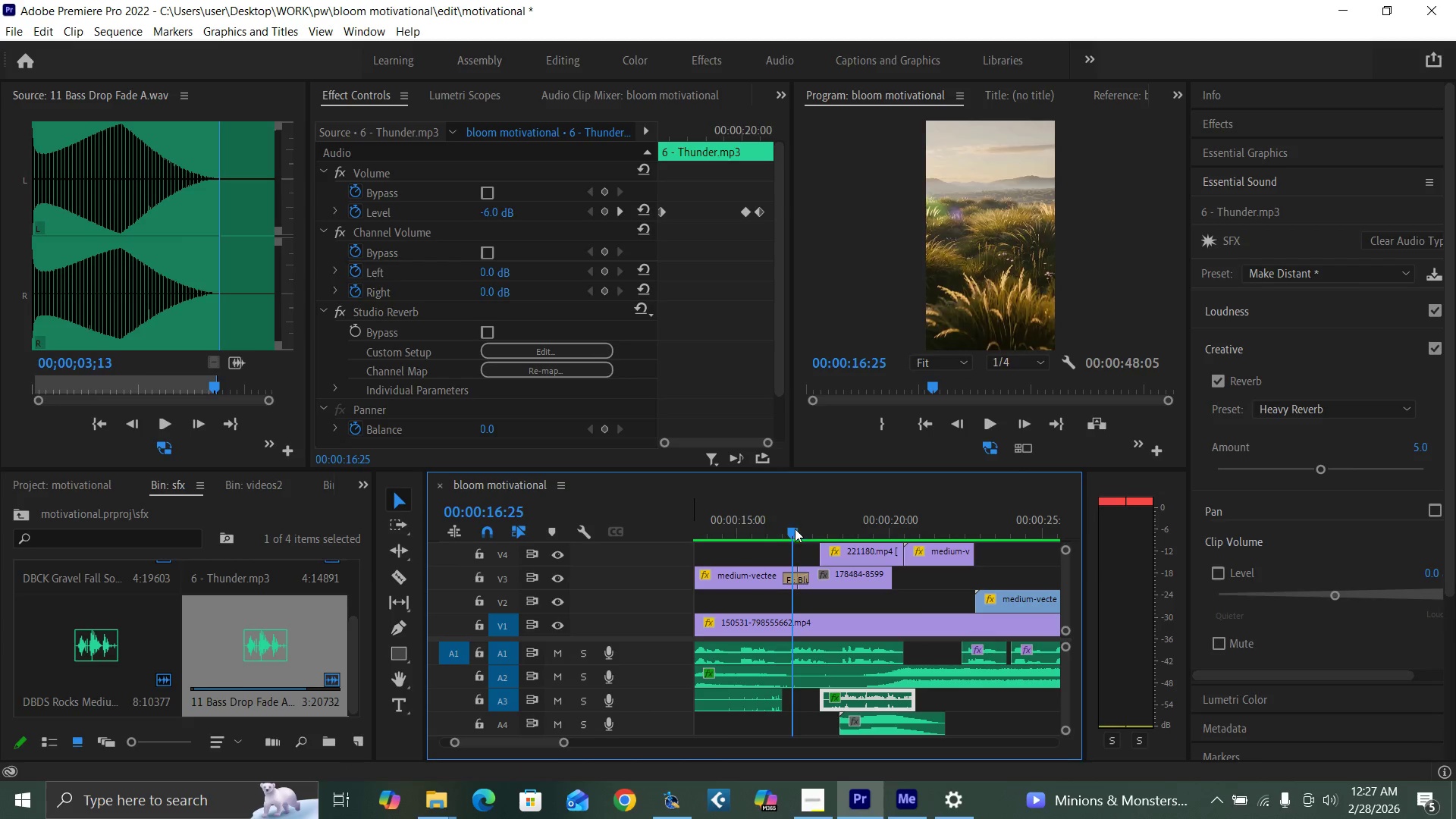 
key(Space)
 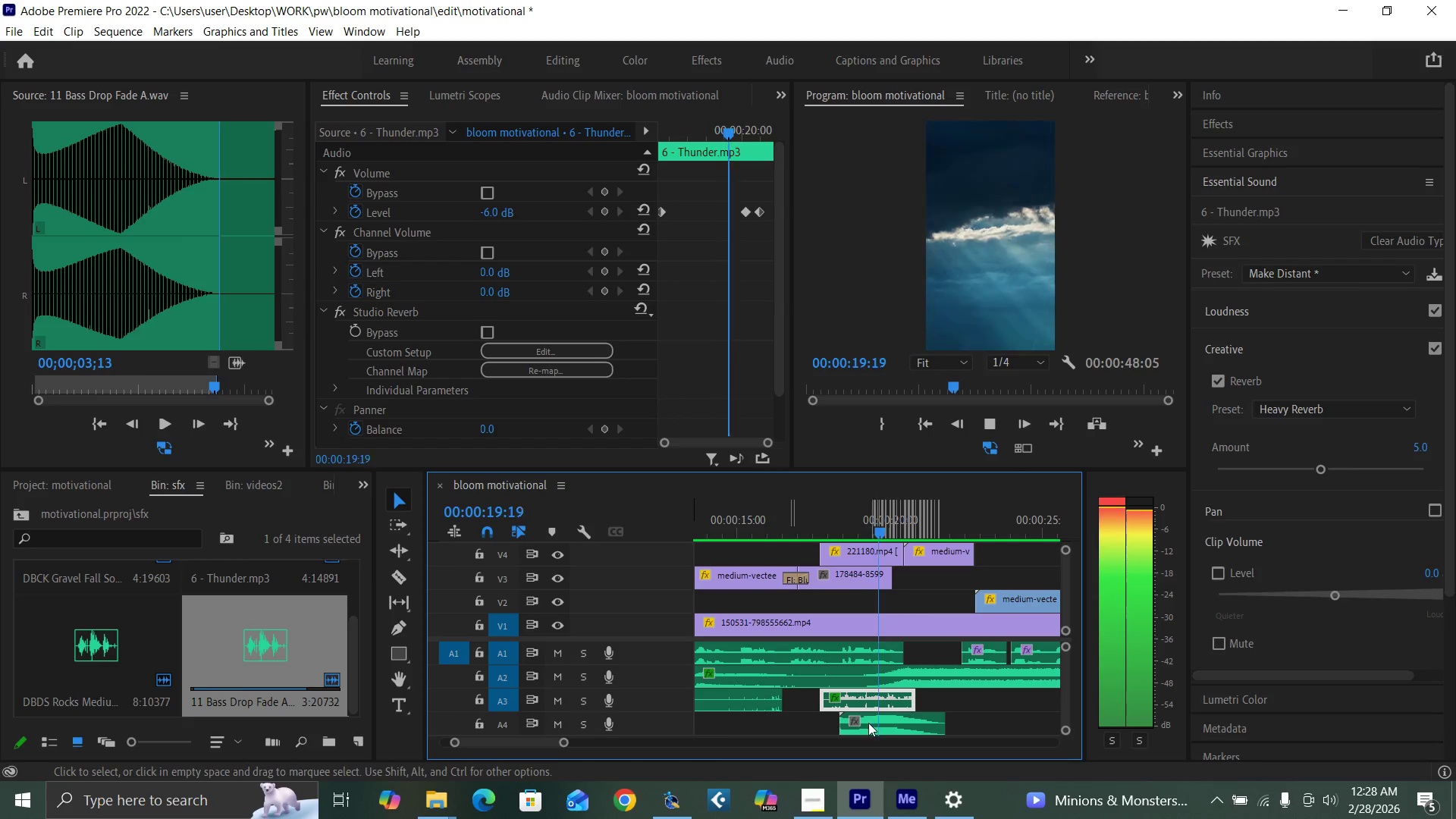 
key(Space)
 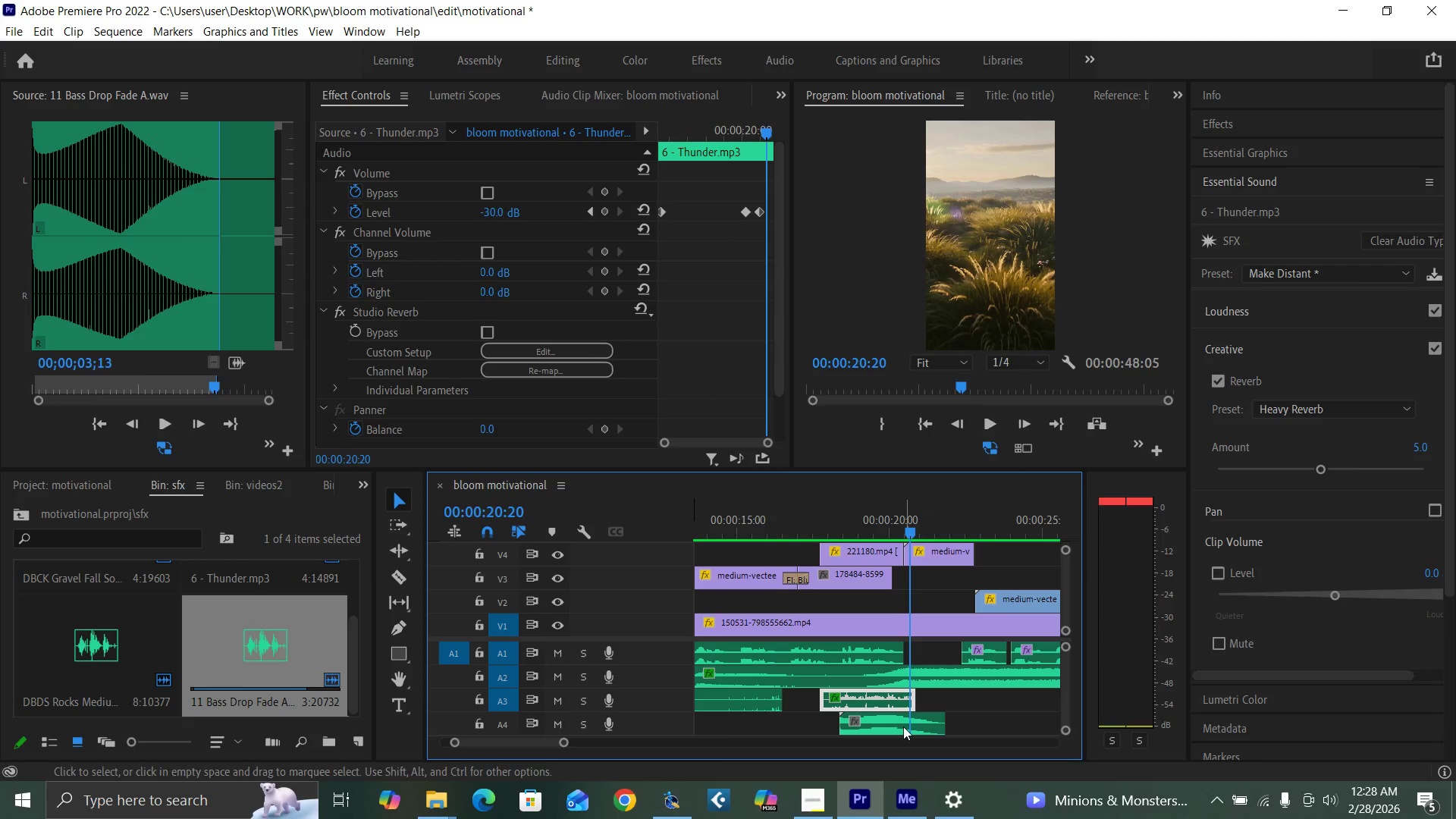 
left_click([903, 726])
 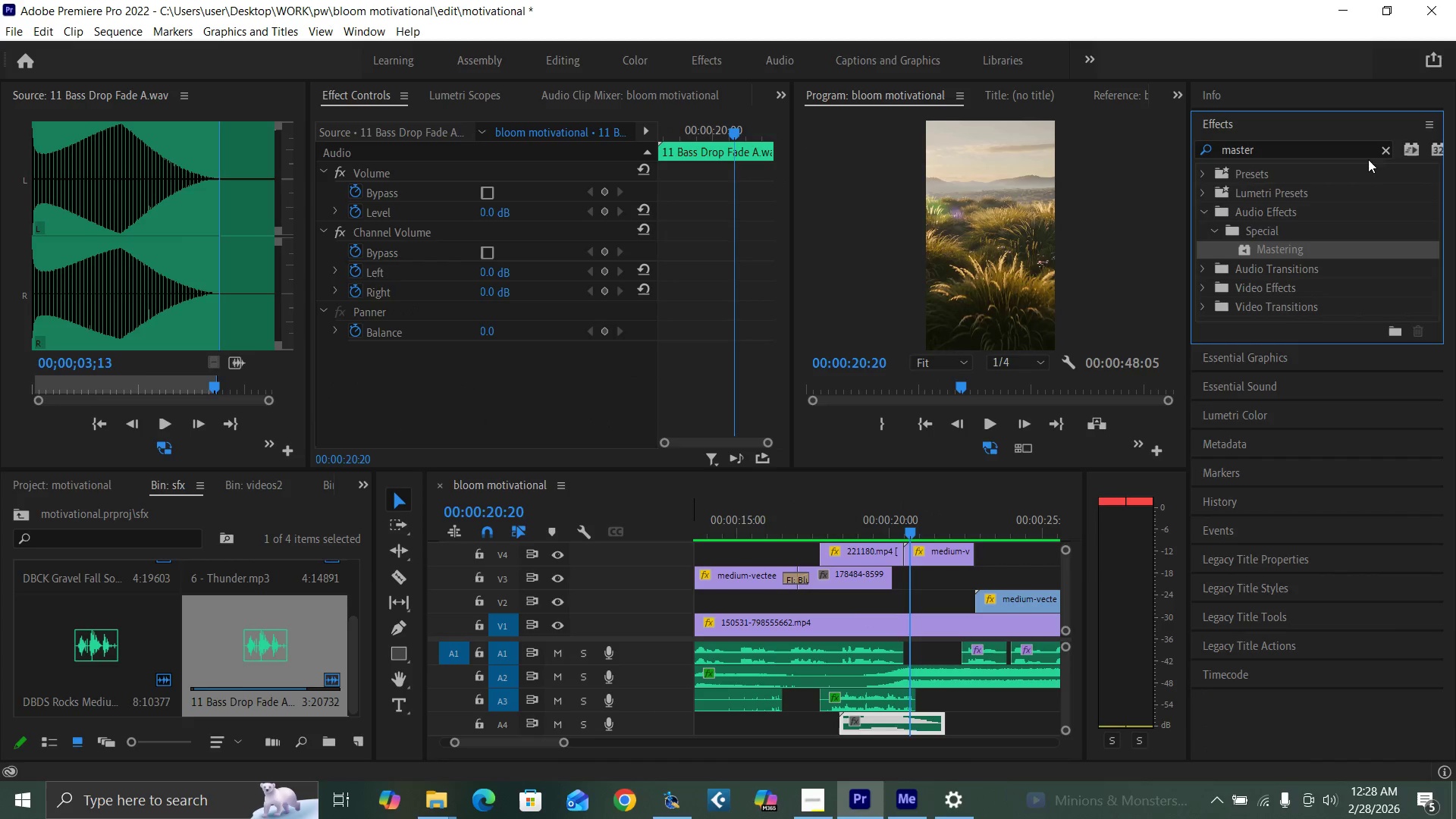 
left_click_drag(start_coordinate=[1273, 254], to_coordinate=[890, 722])
 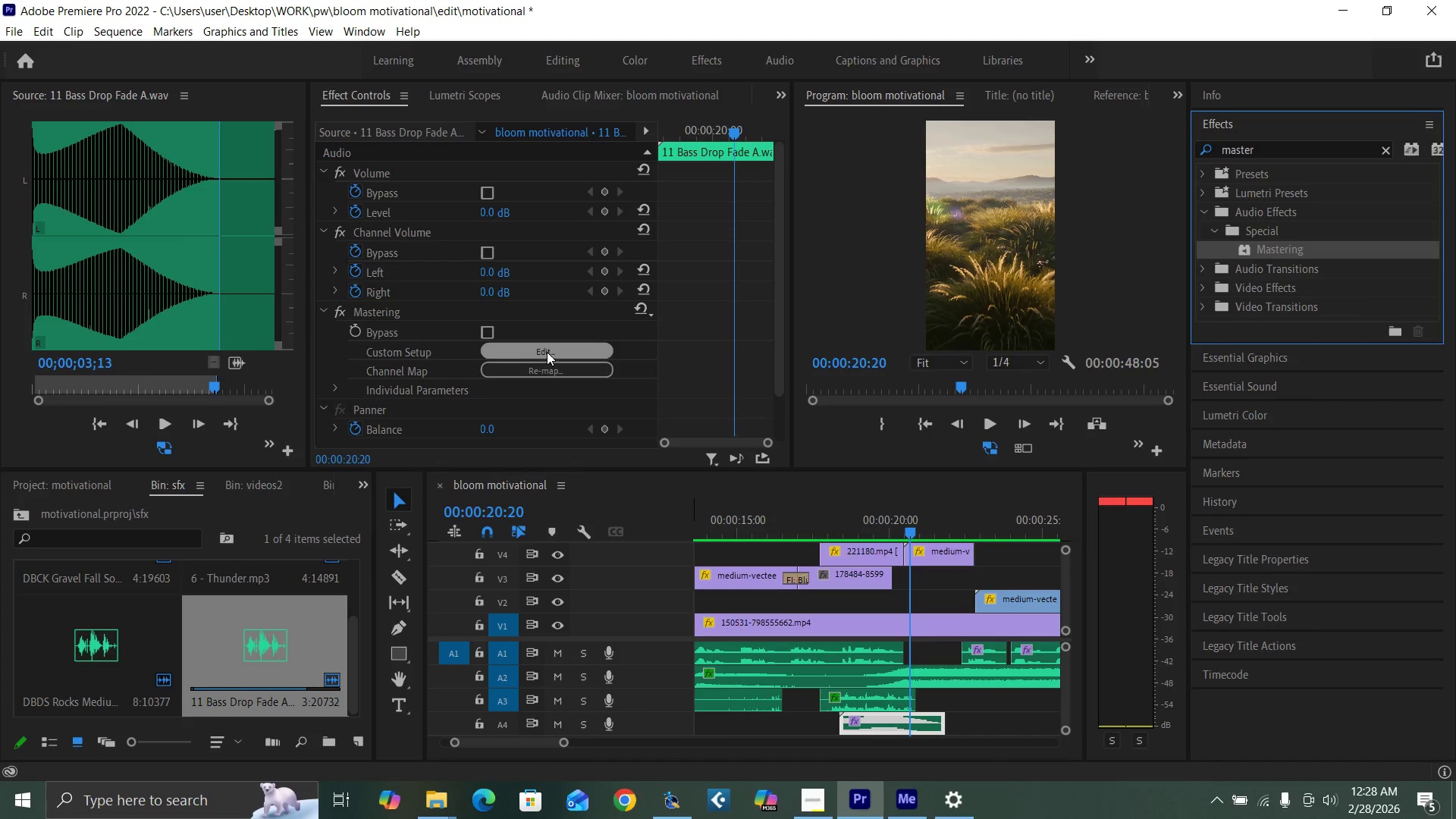 
left_click([548, 351])
 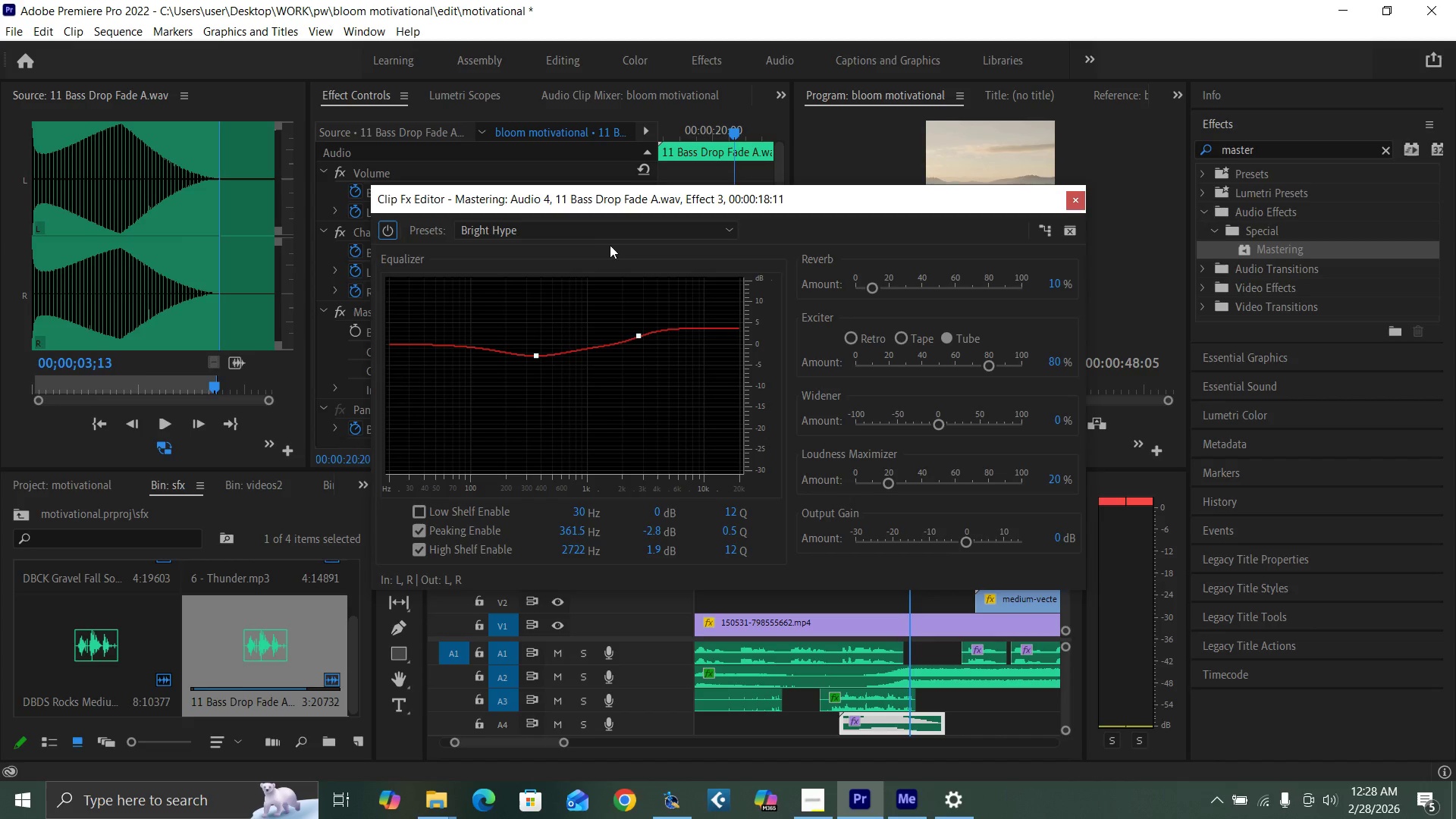 
left_click([599, 228])
 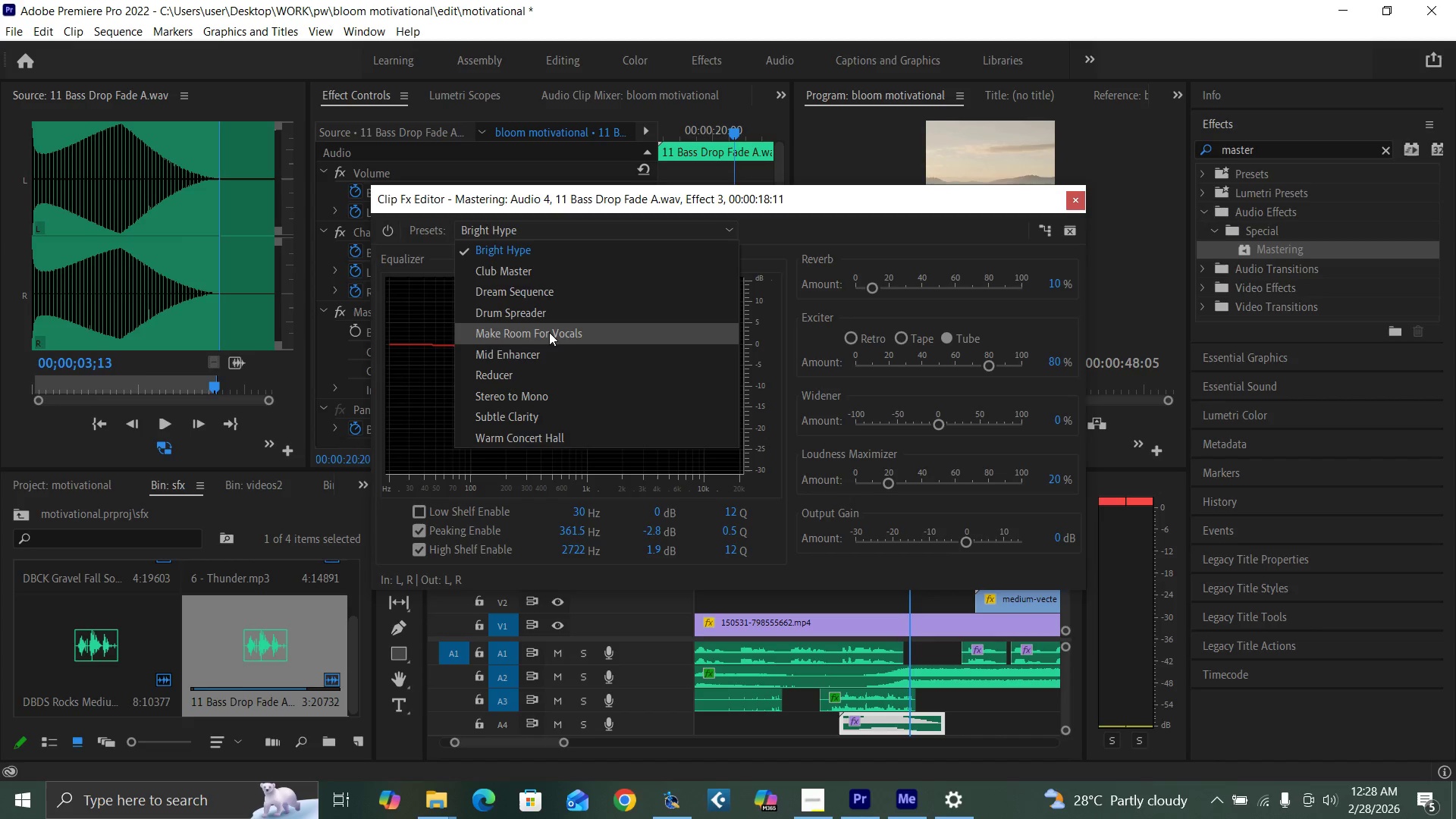 
left_click([548, 331])
 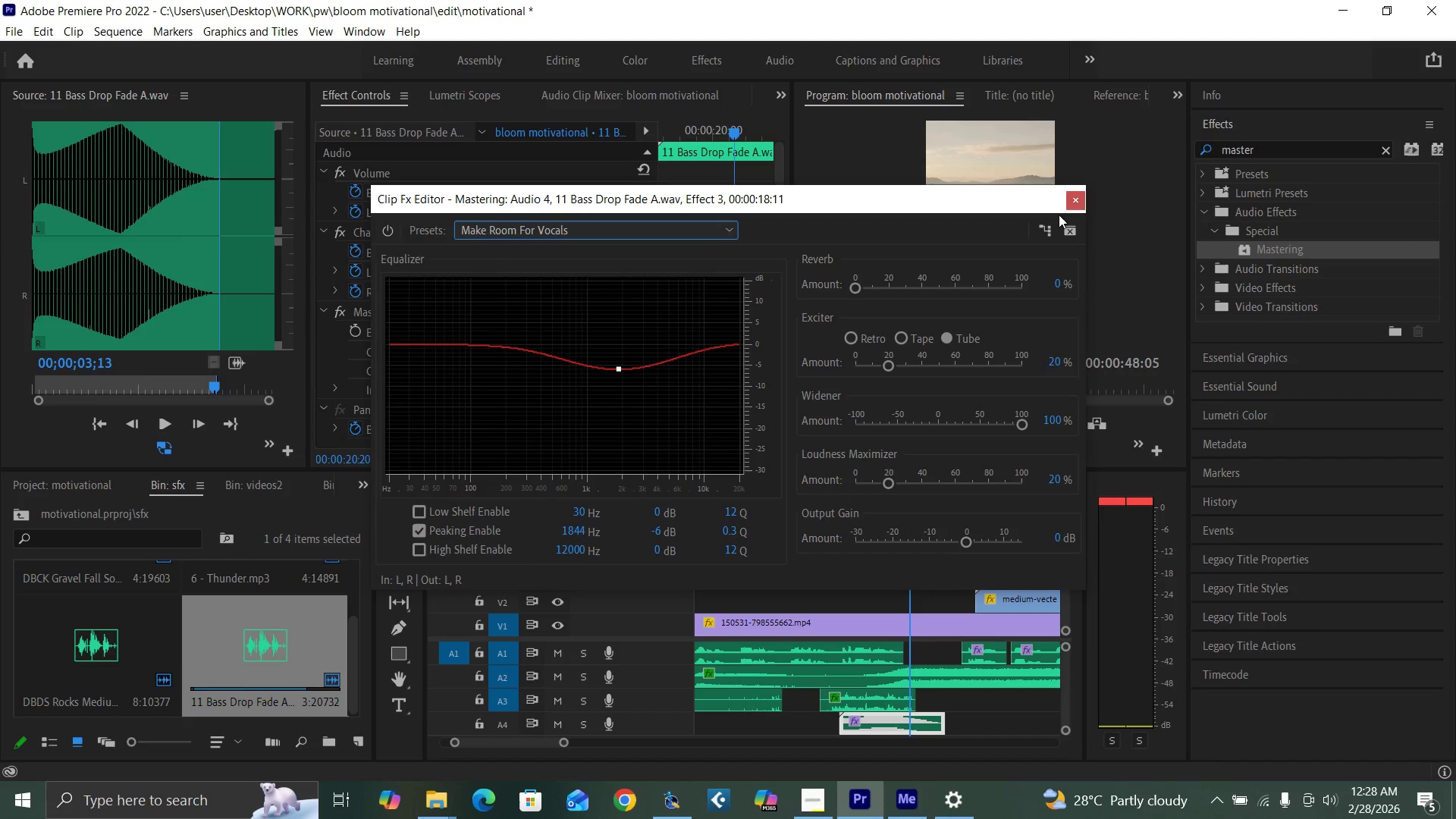 
left_click([1072, 204])
 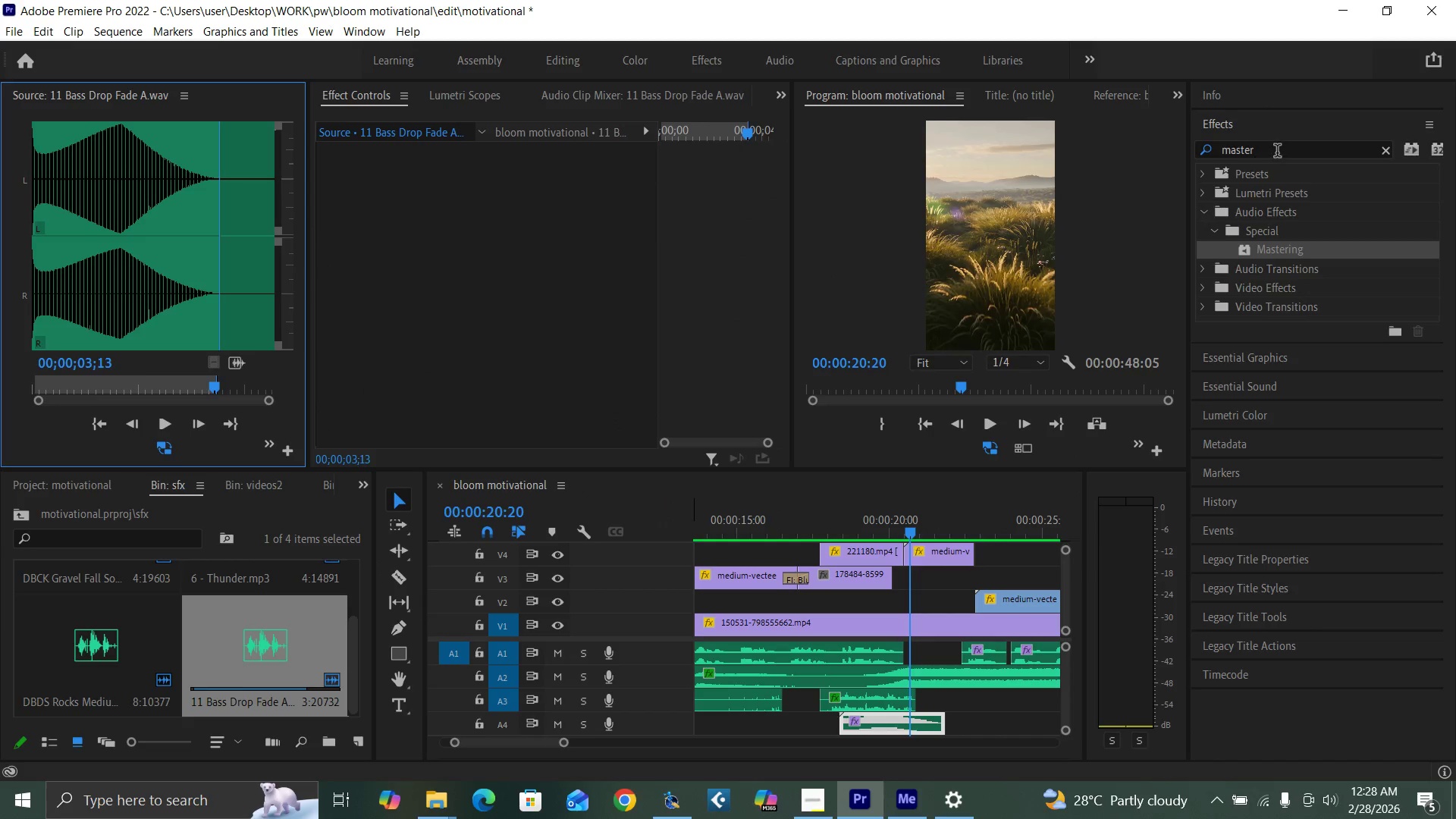 
left_click([1277, 151])
 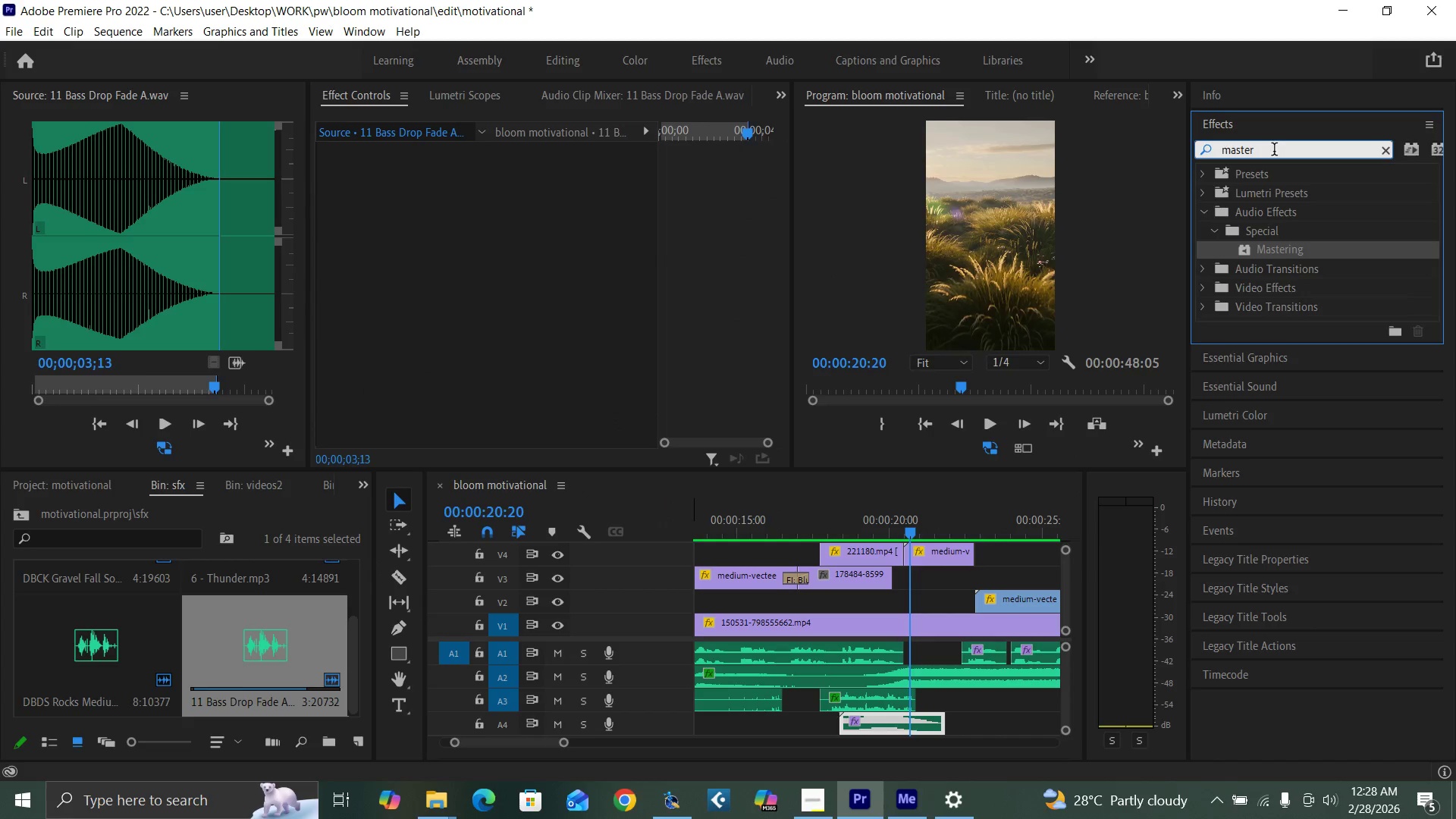 
hold_key(key=Backspace, duration=0.97)
 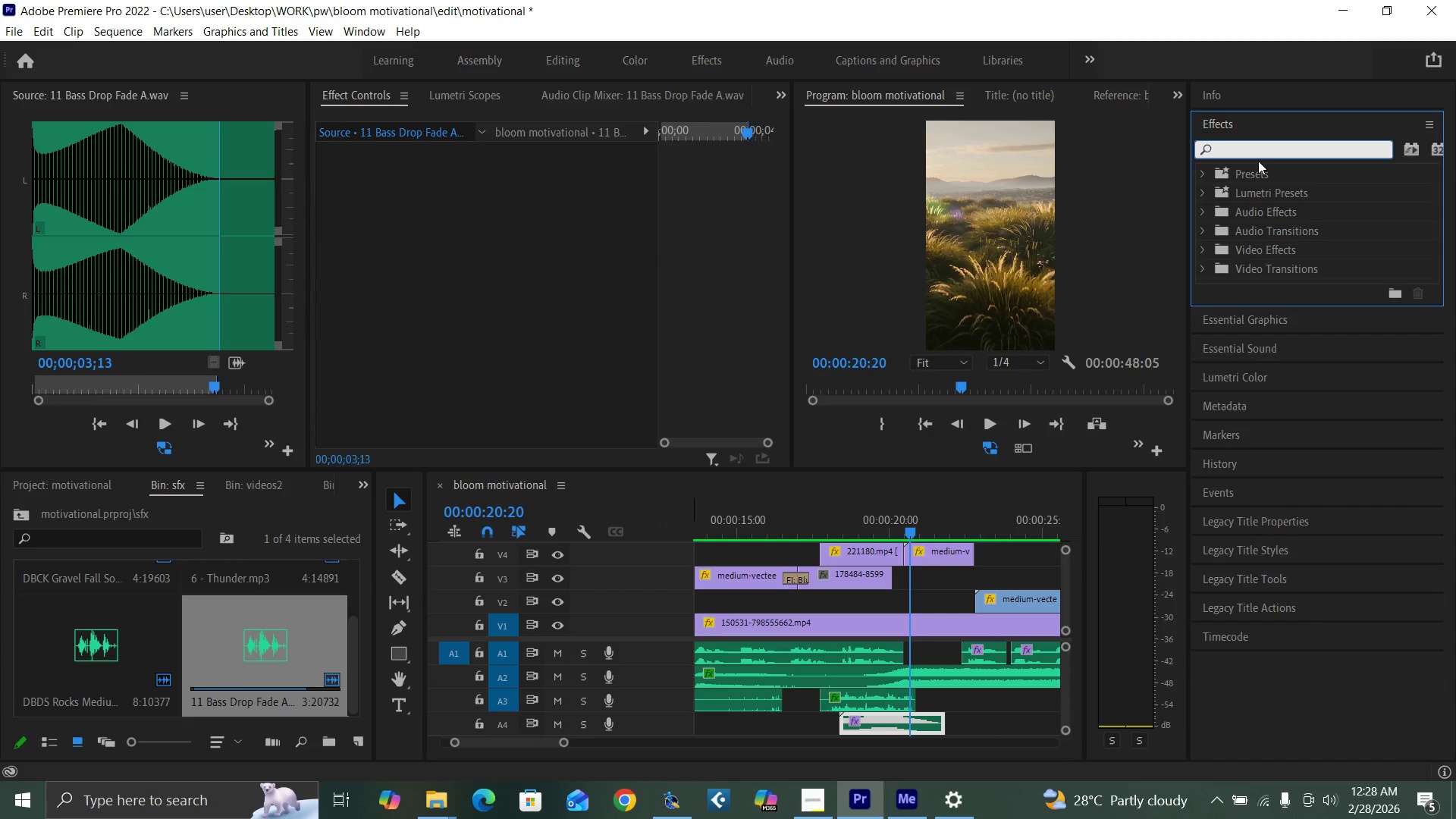 
type(equal)
 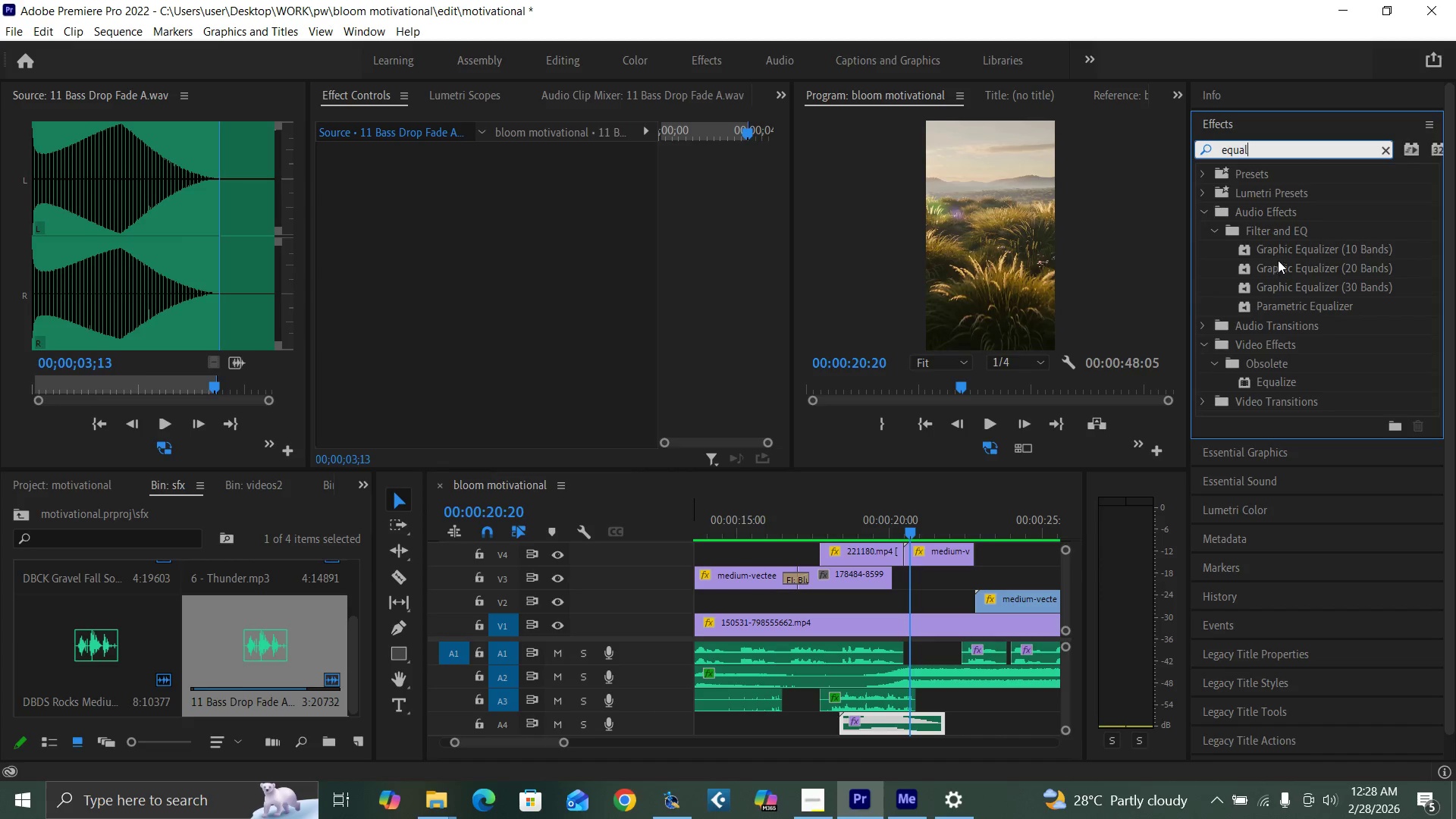 
left_click_drag(start_coordinate=[1300, 264], to_coordinate=[903, 722])
 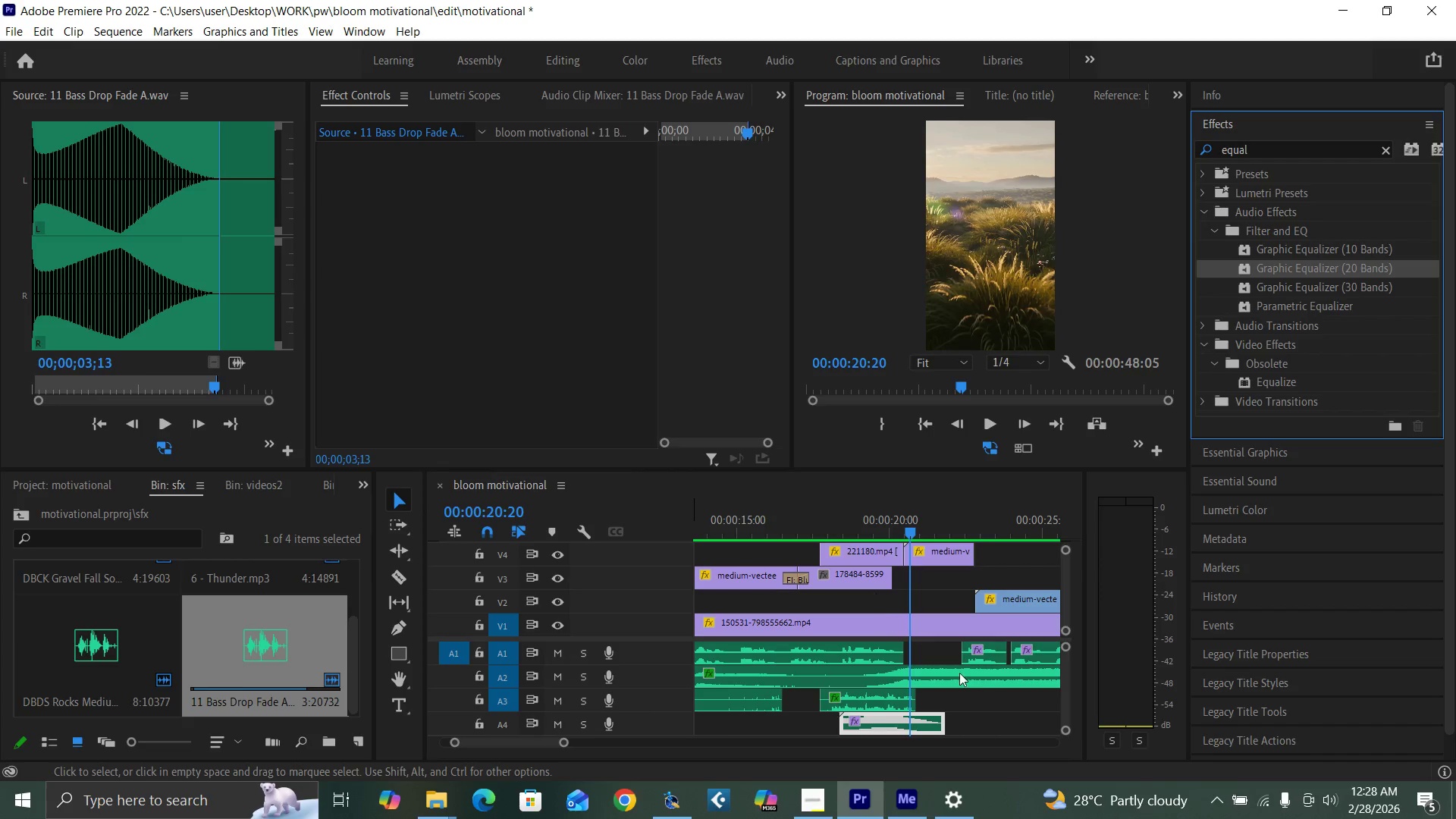 
left_click([971, 728])
 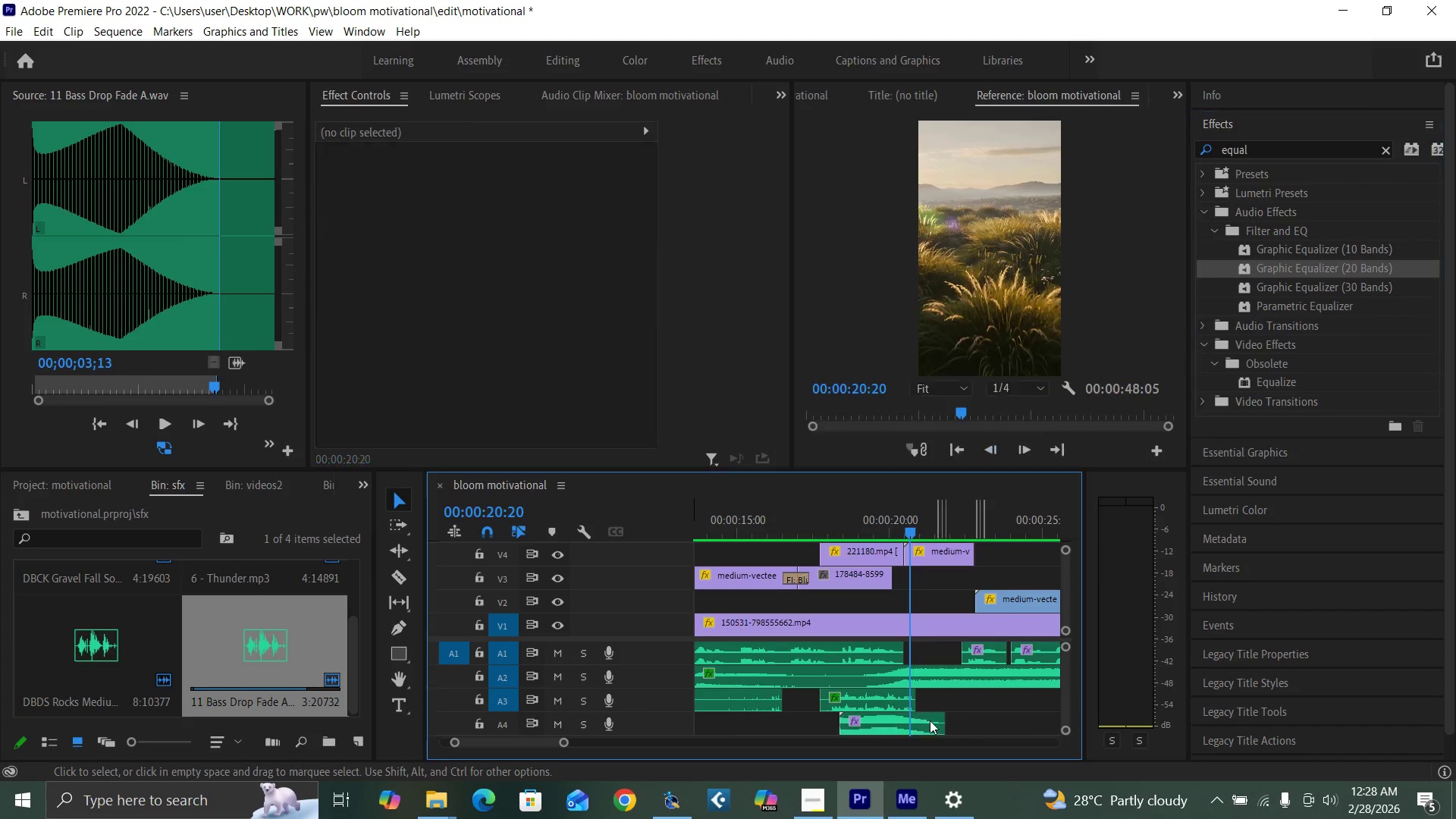 
double_click([921, 720])
 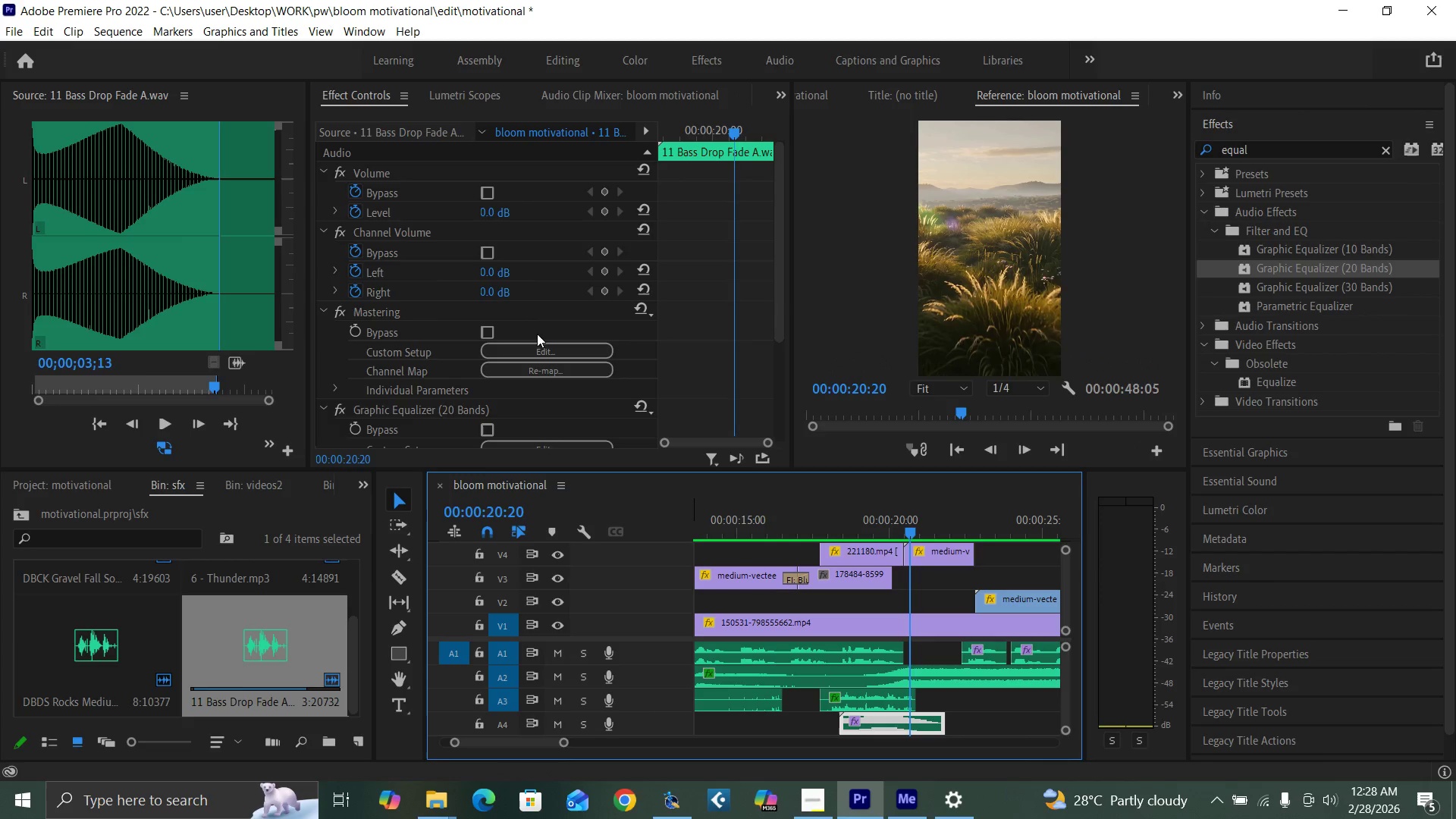 
left_click([567, 444])
 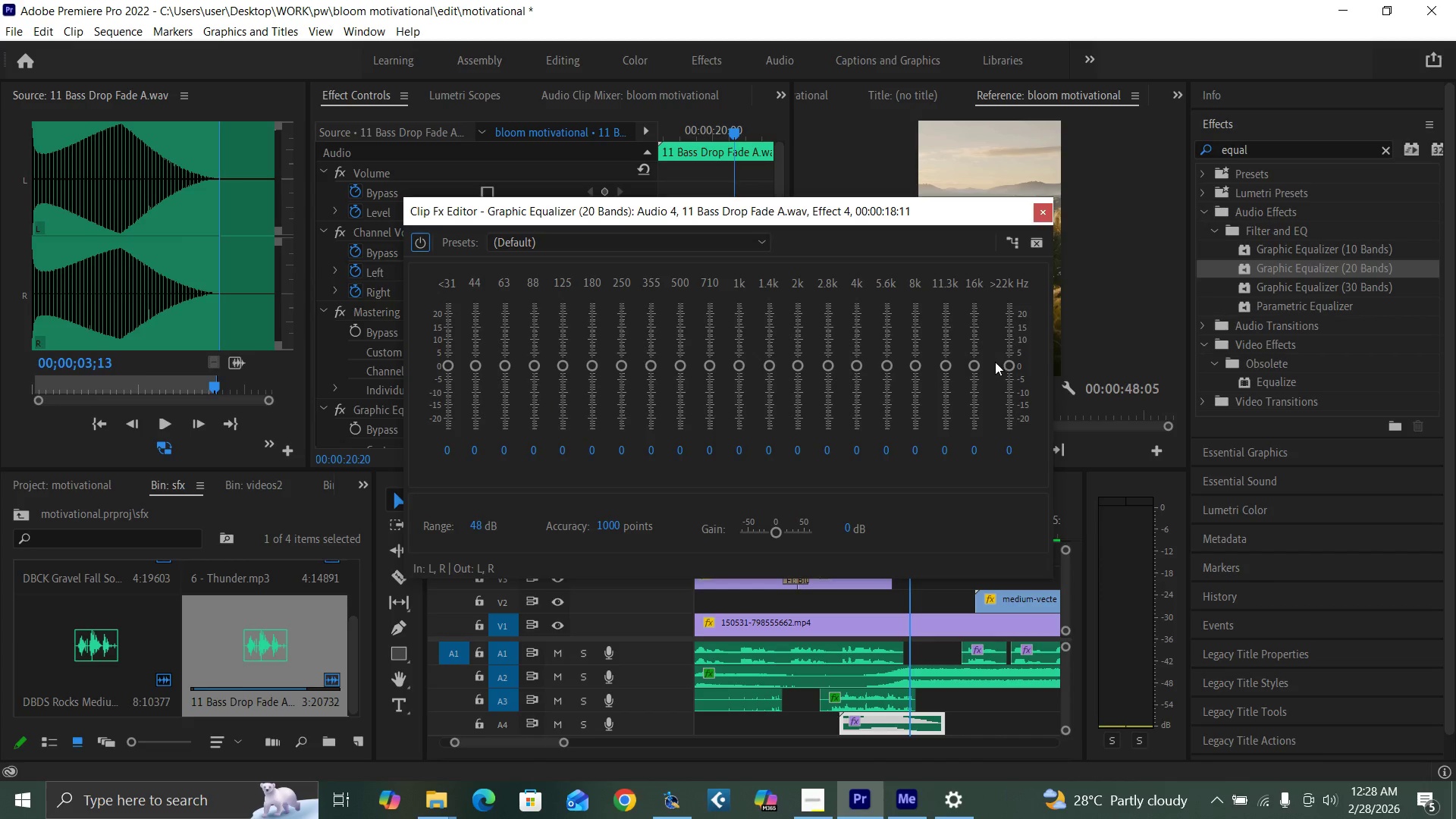 
left_click_drag(start_coordinate=[1004, 368], to_coordinate=[1012, 436])
 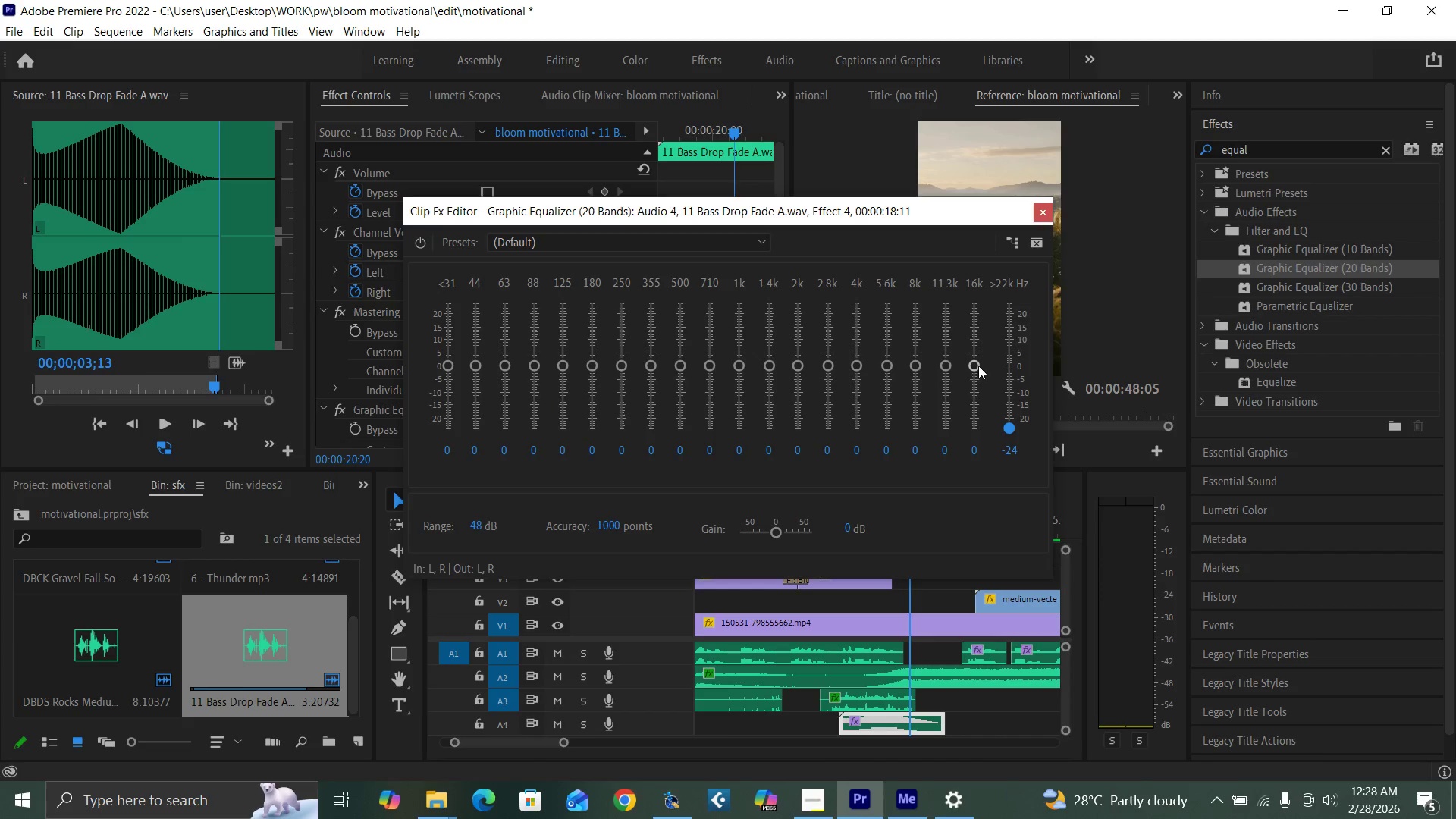 
left_click_drag(start_coordinate=[974, 363], to_coordinate=[962, 465])
 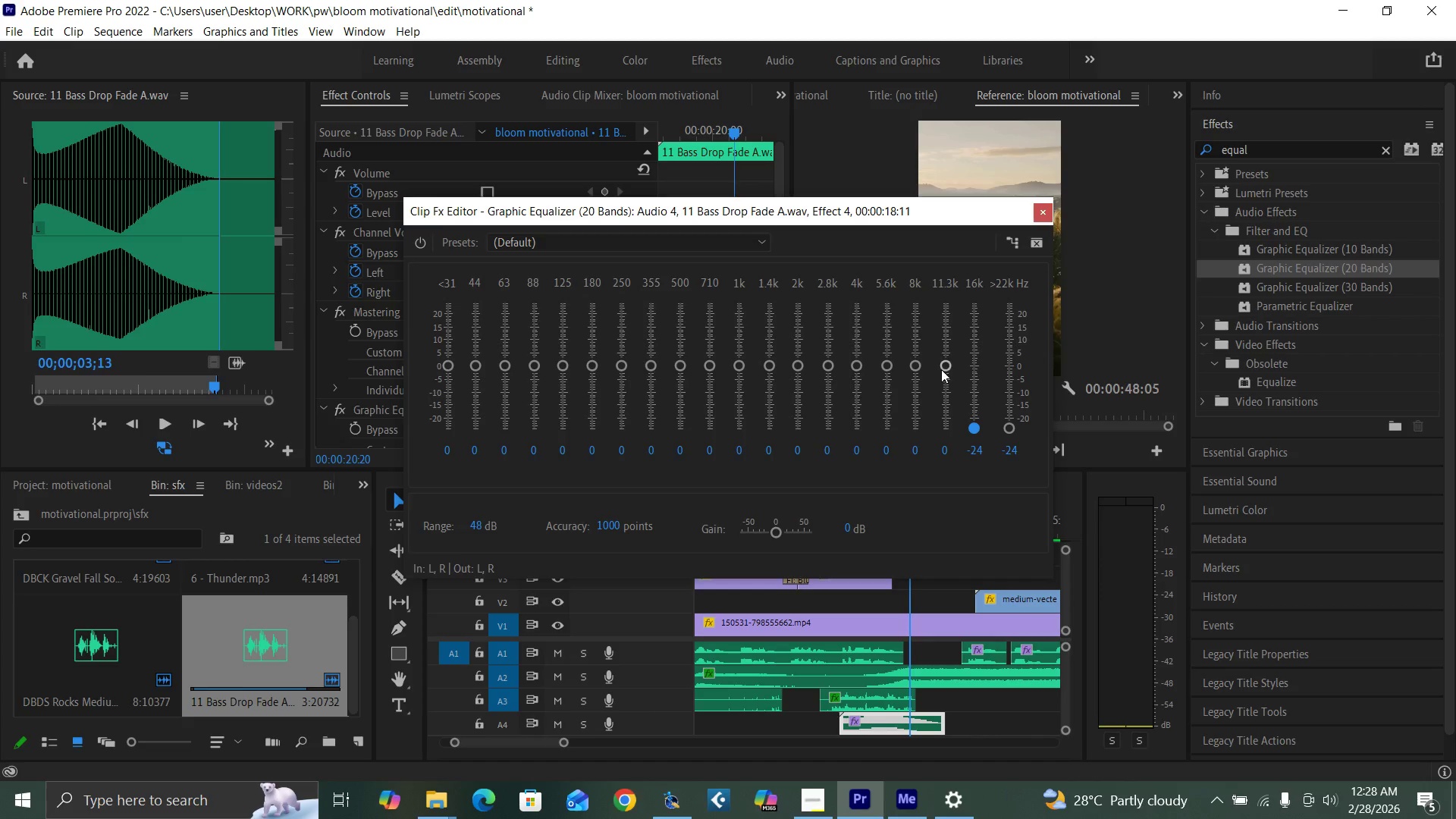 
left_click_drag(start_coordinate=[942, 367], to_coordinate=[927, 477])
 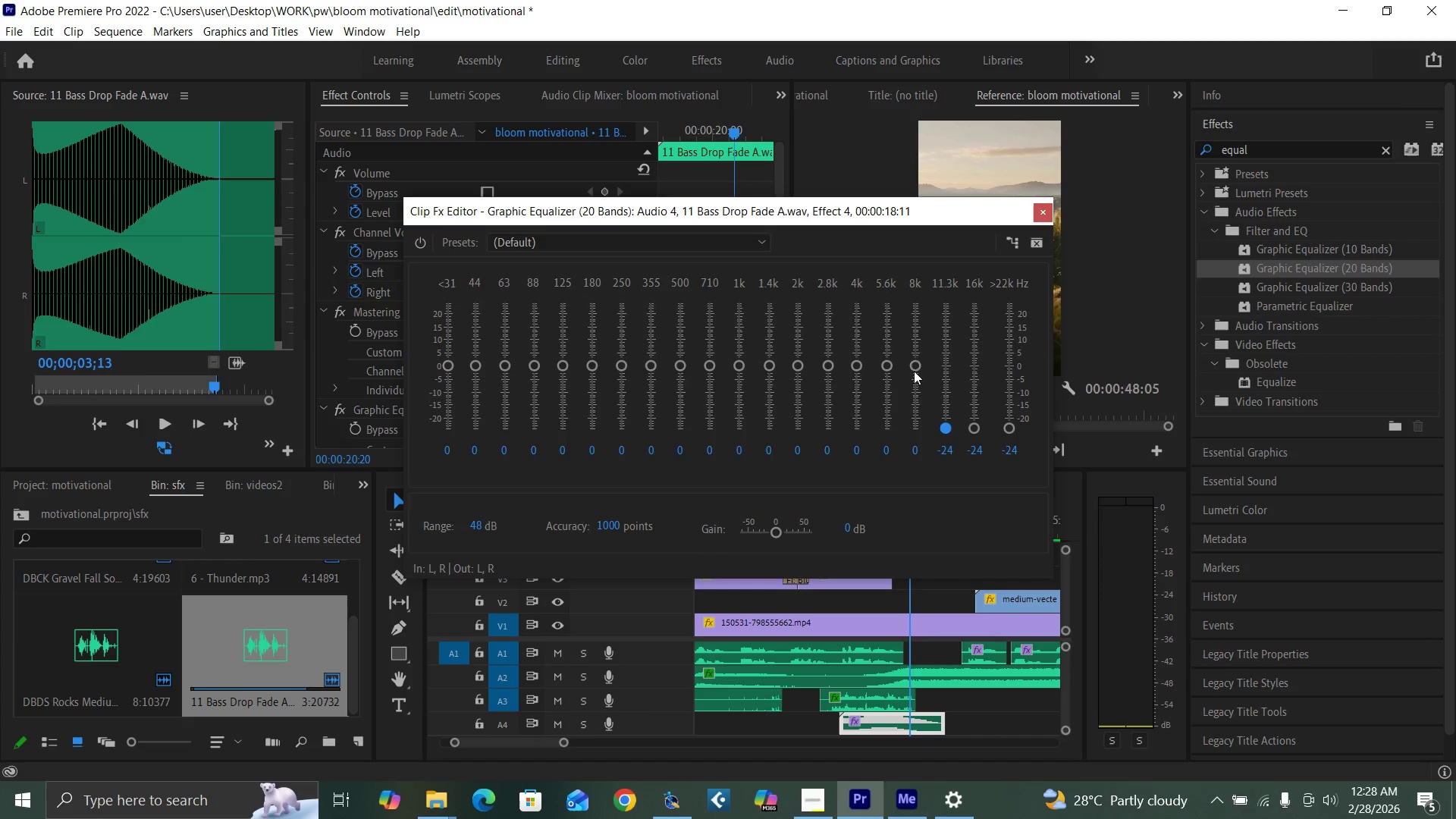 
left_click_drag(start_coordinate=[913, 369], to_coordinate=[889, 479])
 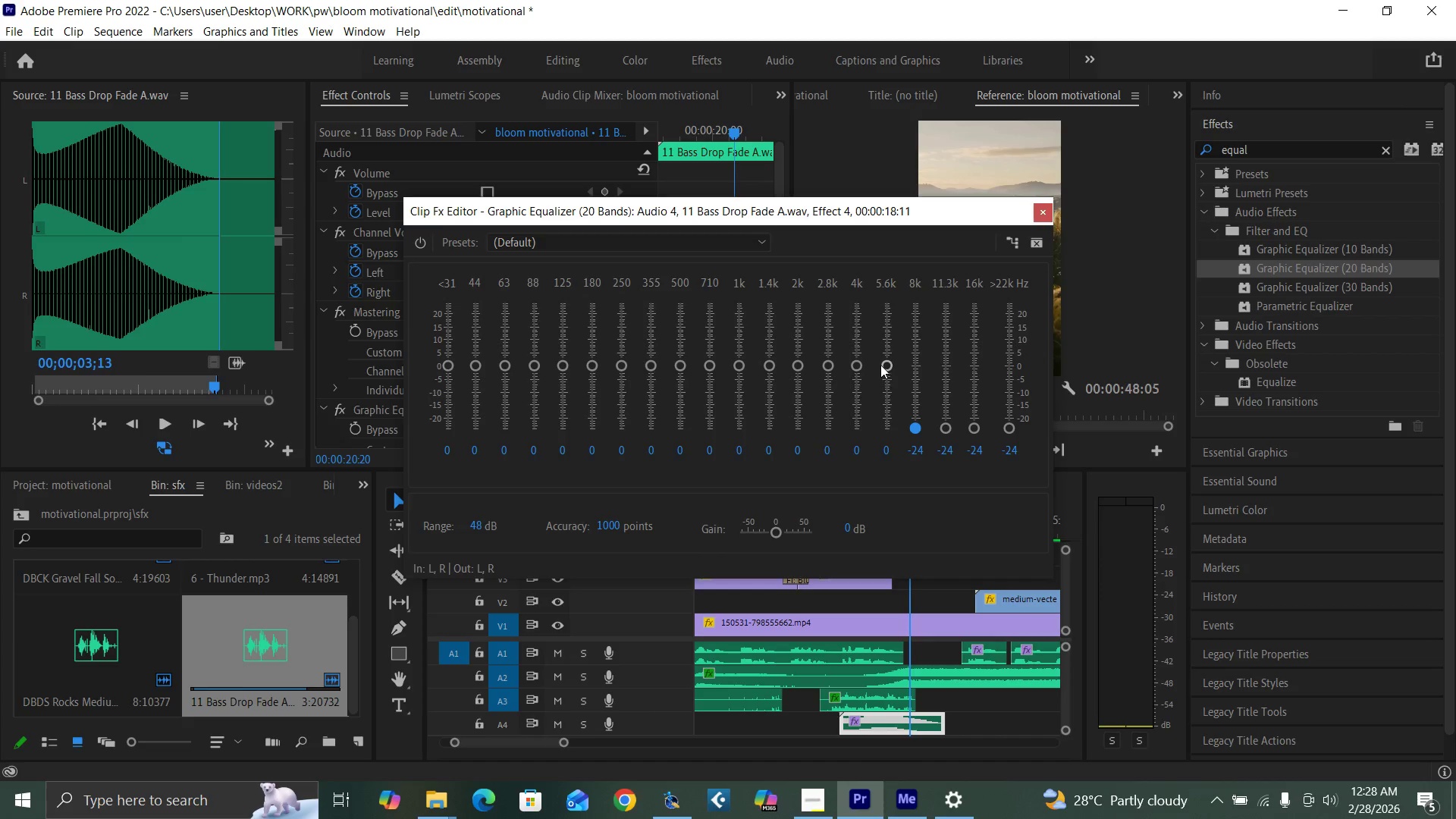 
left_click_drag(start_coordinate=[880, 365], to_coordinate=[864, 491])
 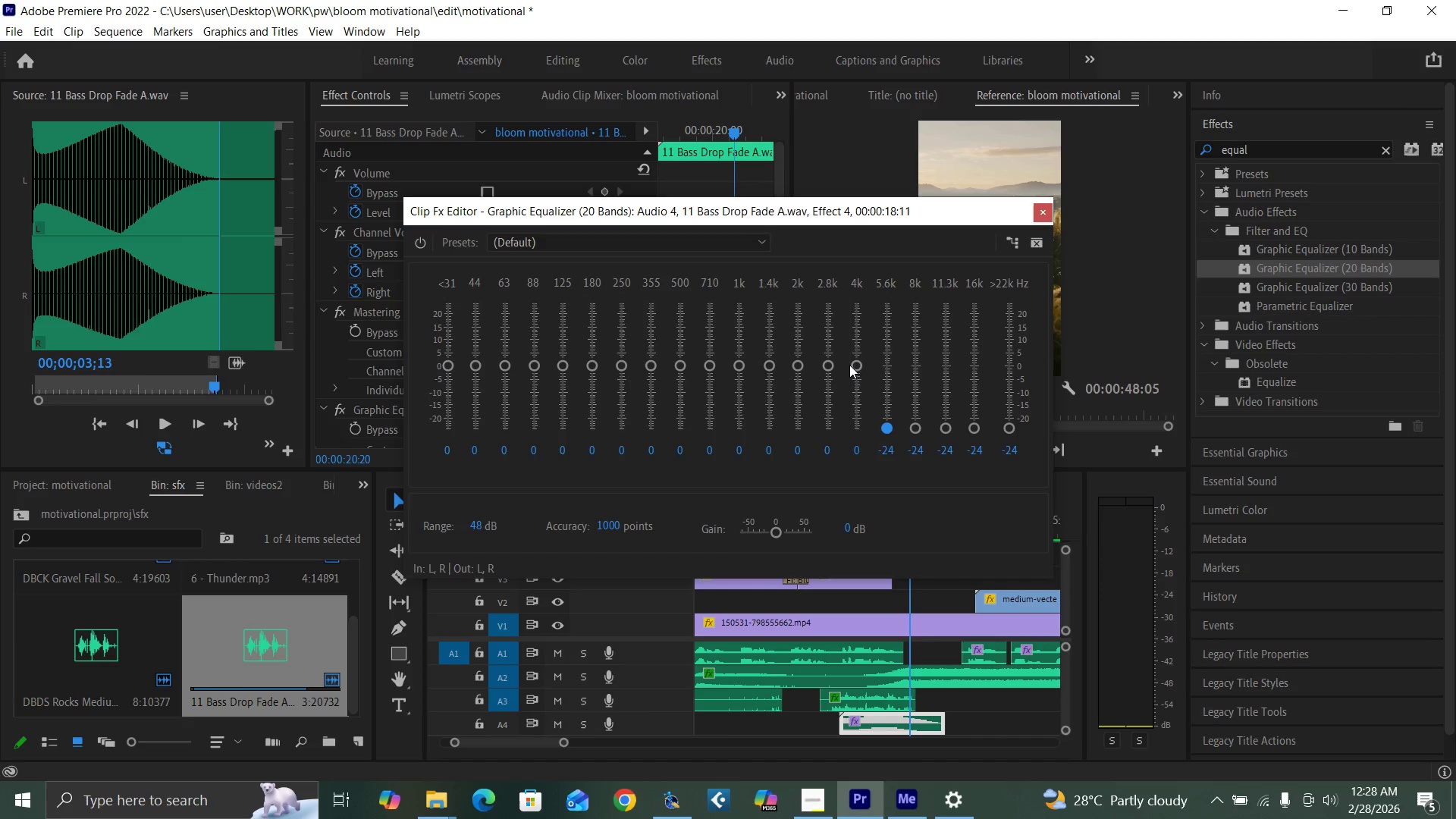 
left_click_drag(start_coordinate=[849, 364], to_coordinate=[840, 473])
 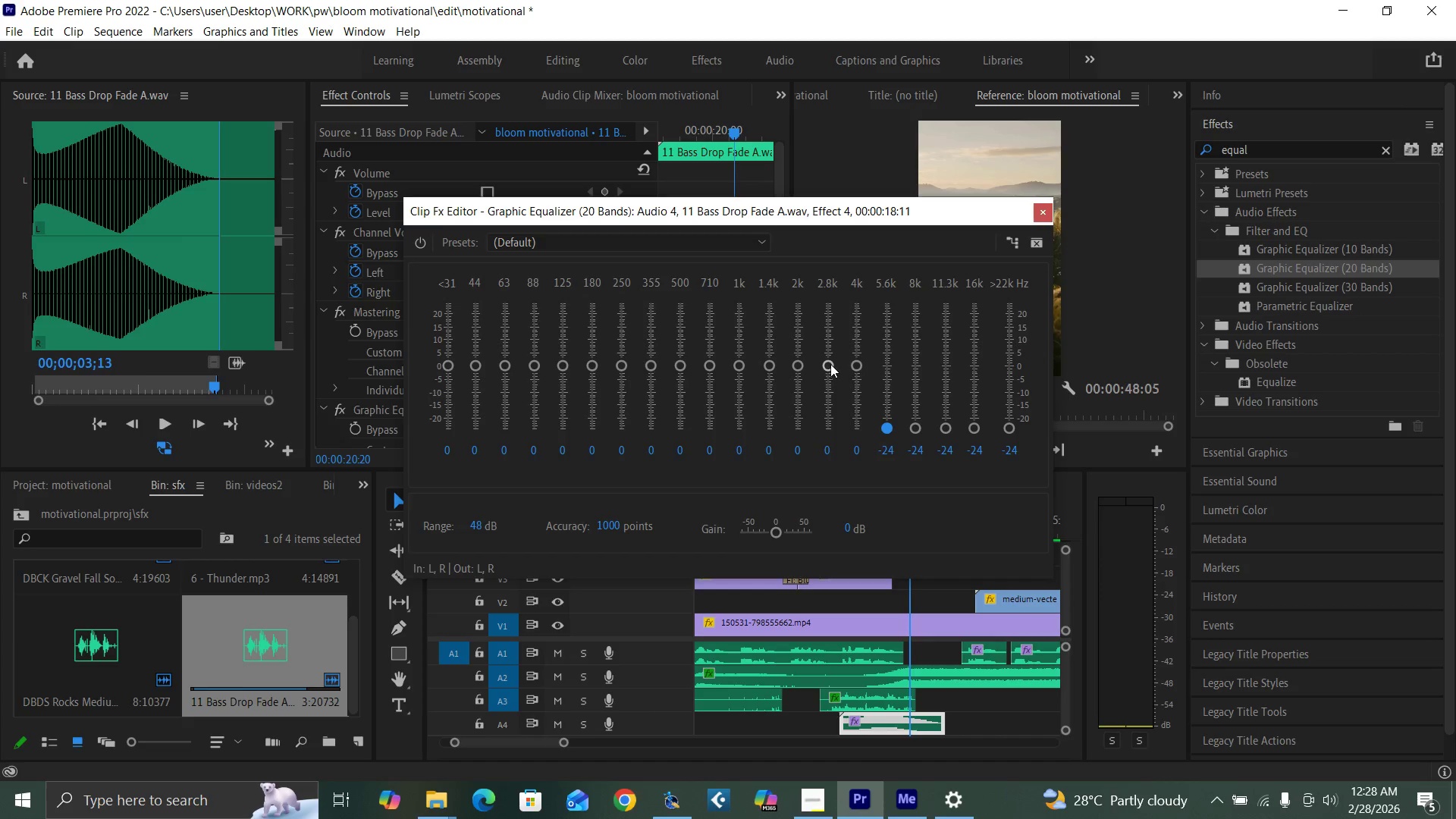 
left_click_drag(start_coordinate=[828, 363], to_coordinate=[827, 449])
 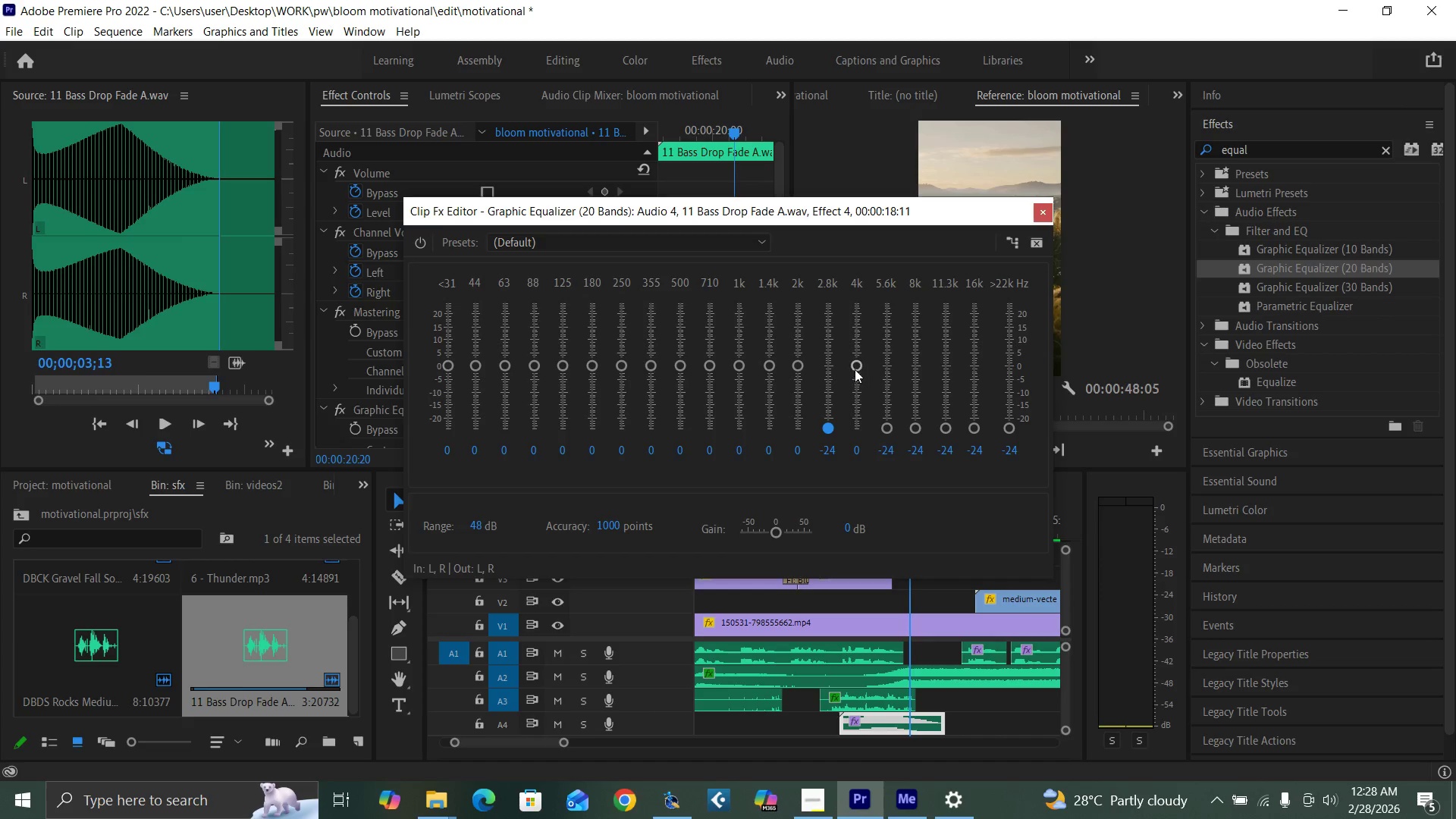 
left_click_drag(start_coordinate=[856, 365], to_coordinate=[855, 459])
 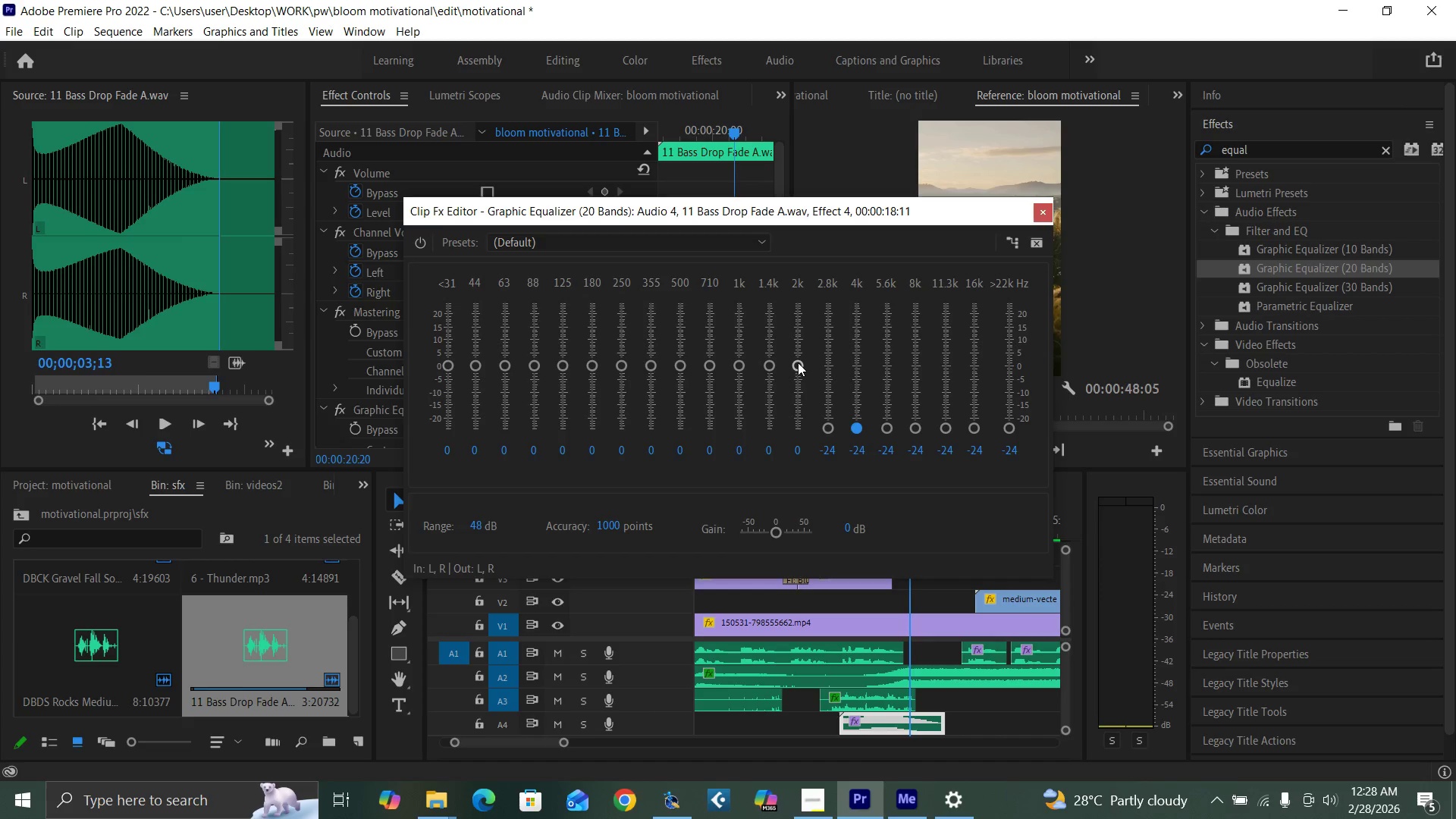 
left_click_drag(start_coordinate=[797, 362], to_coordinate=[778, 470])
 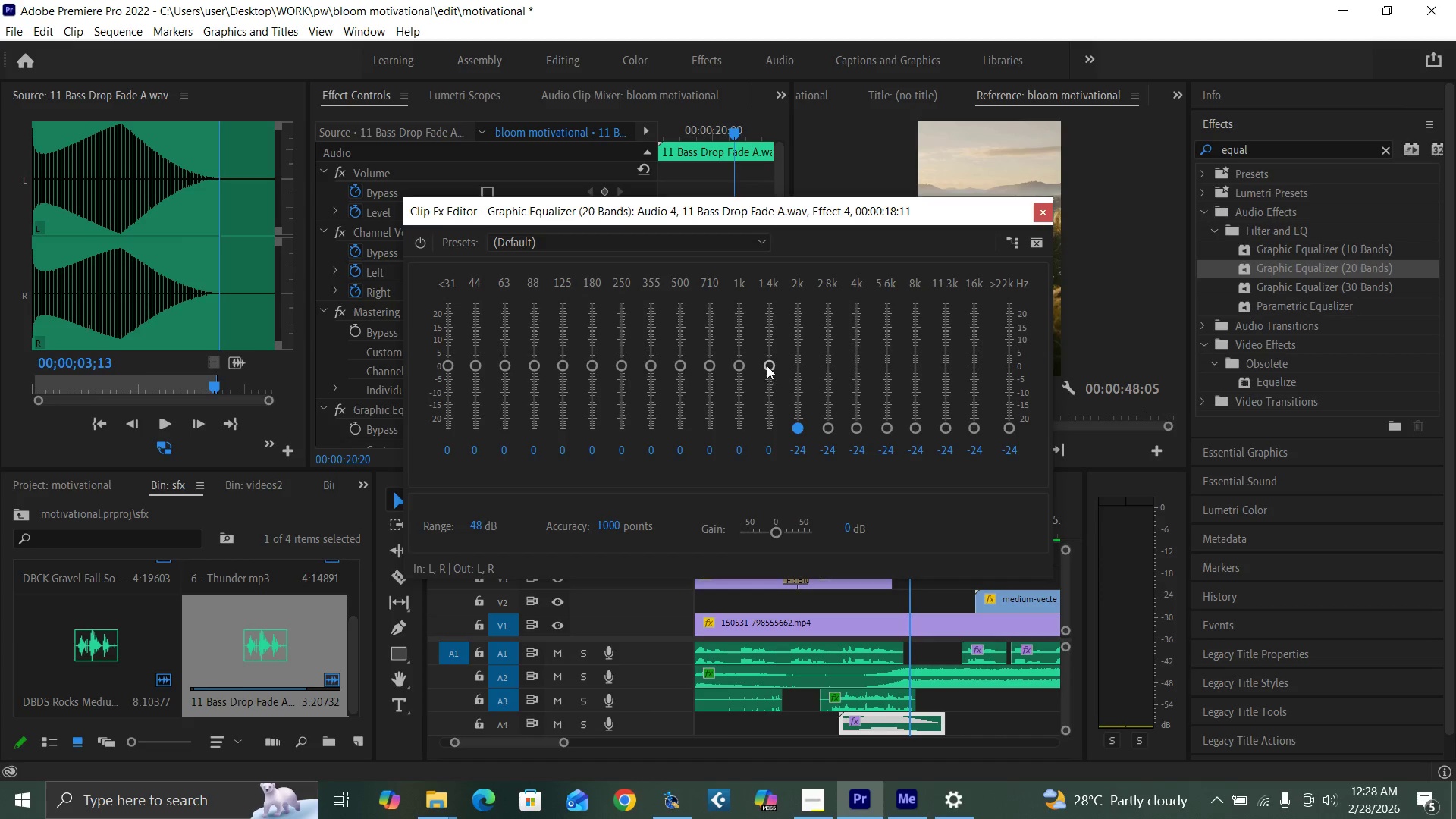 
left_click_drag(start_coordinate=[767, 363], to_coordinate=[755, 464])
 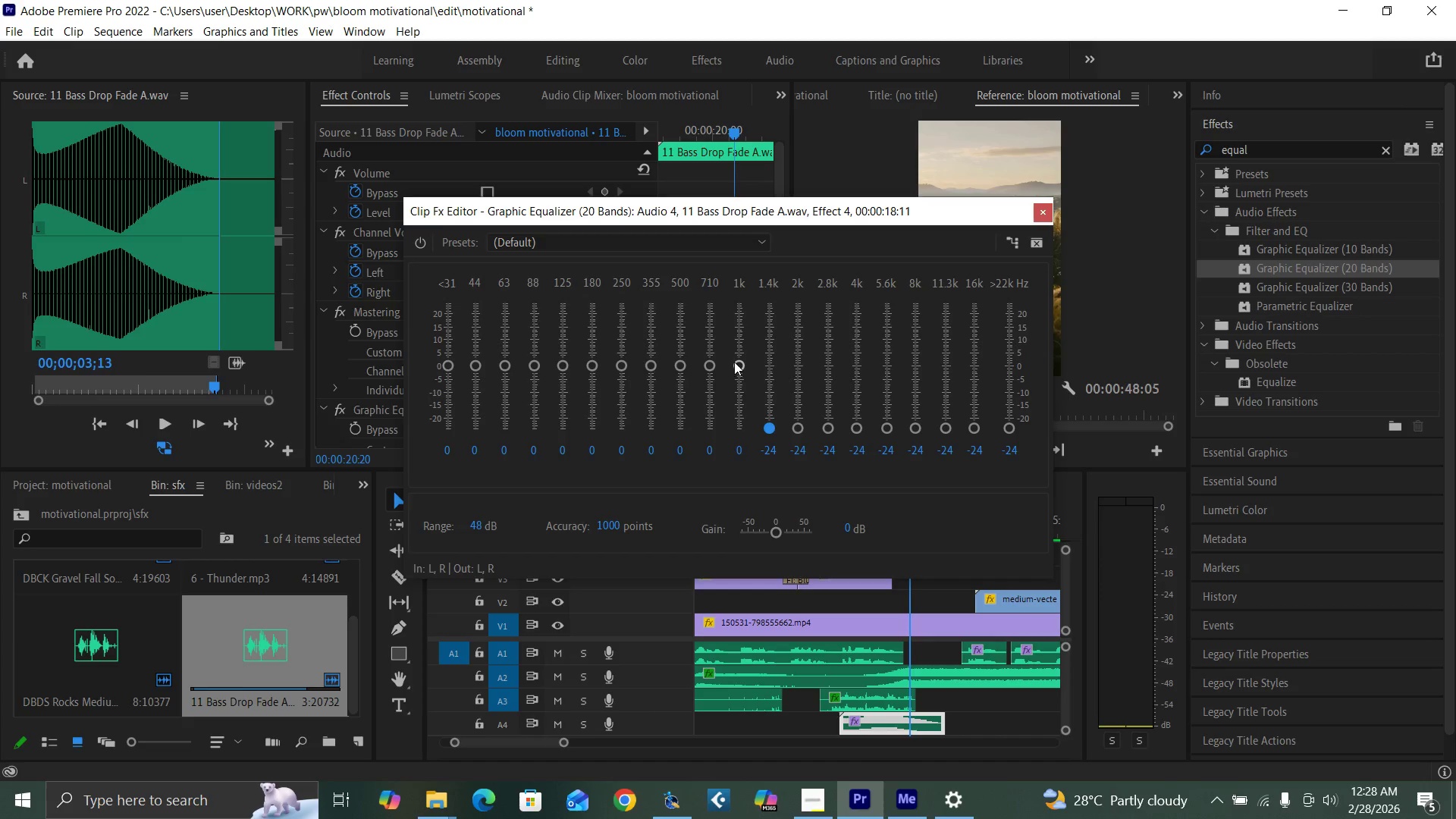 
left_click_drag(start_coordinate=[733, 361], to_coordinate=[730, 453])
 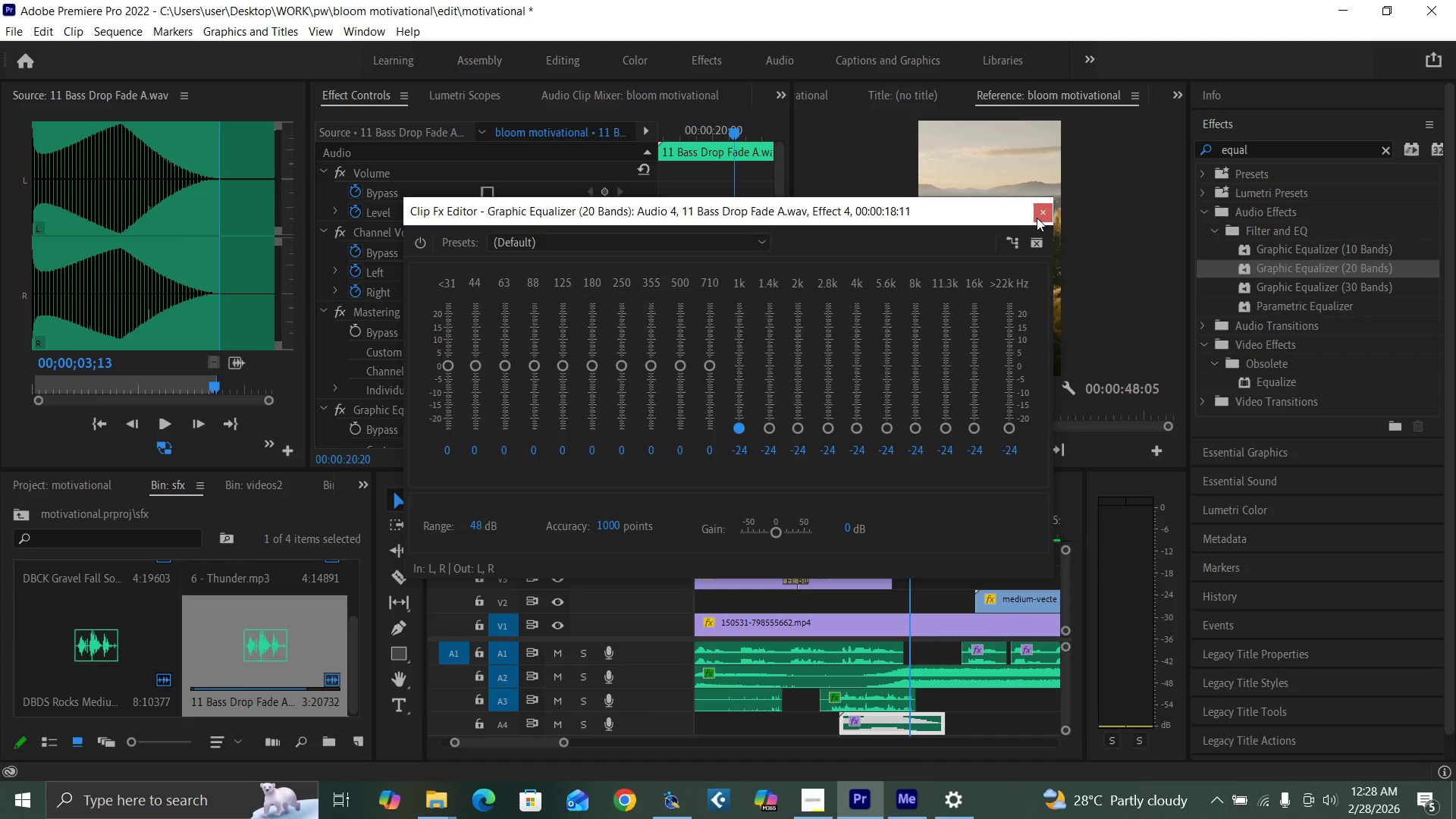 
left_click([1040, 218])
 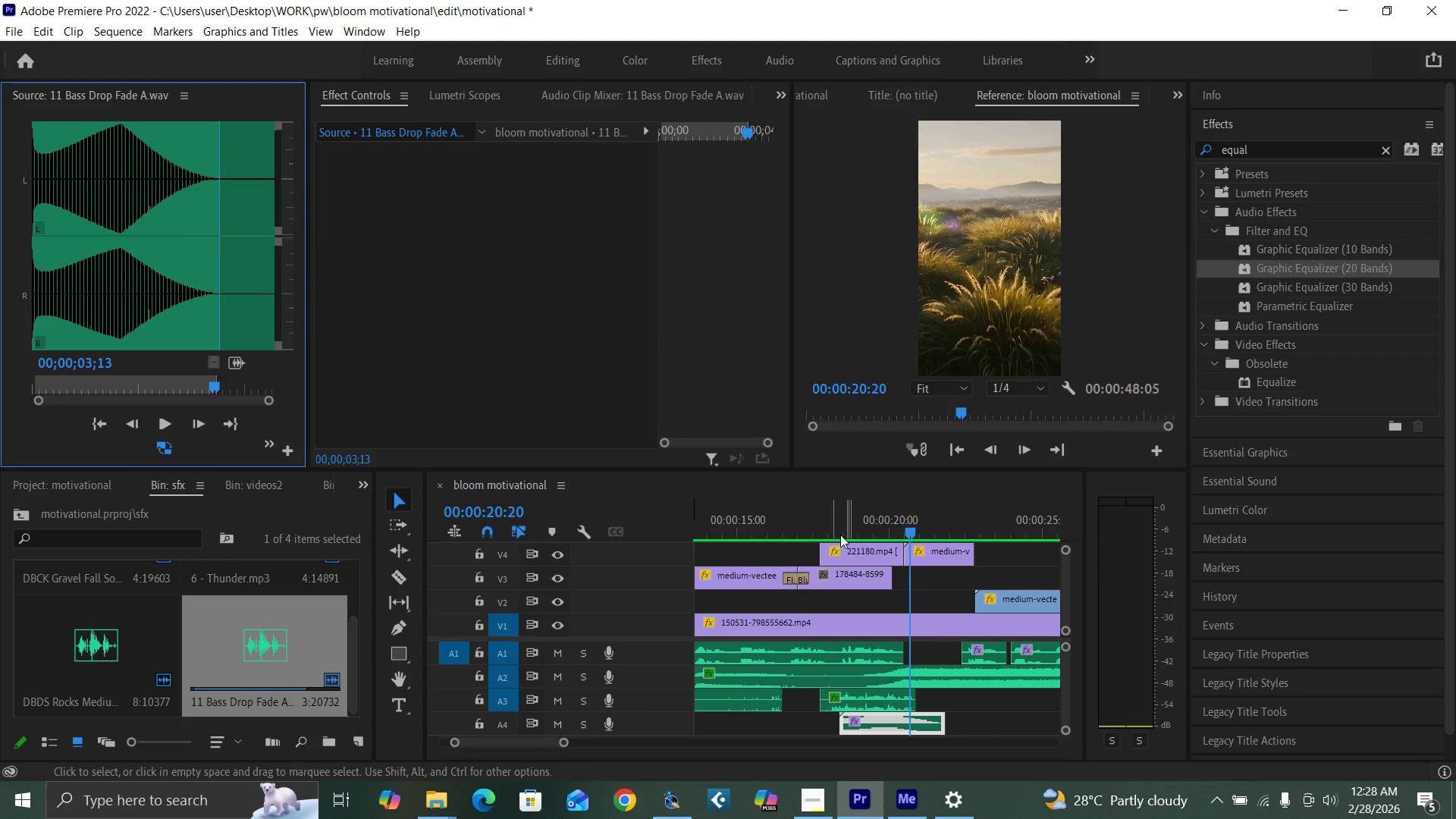 
left_click([837, 521])
 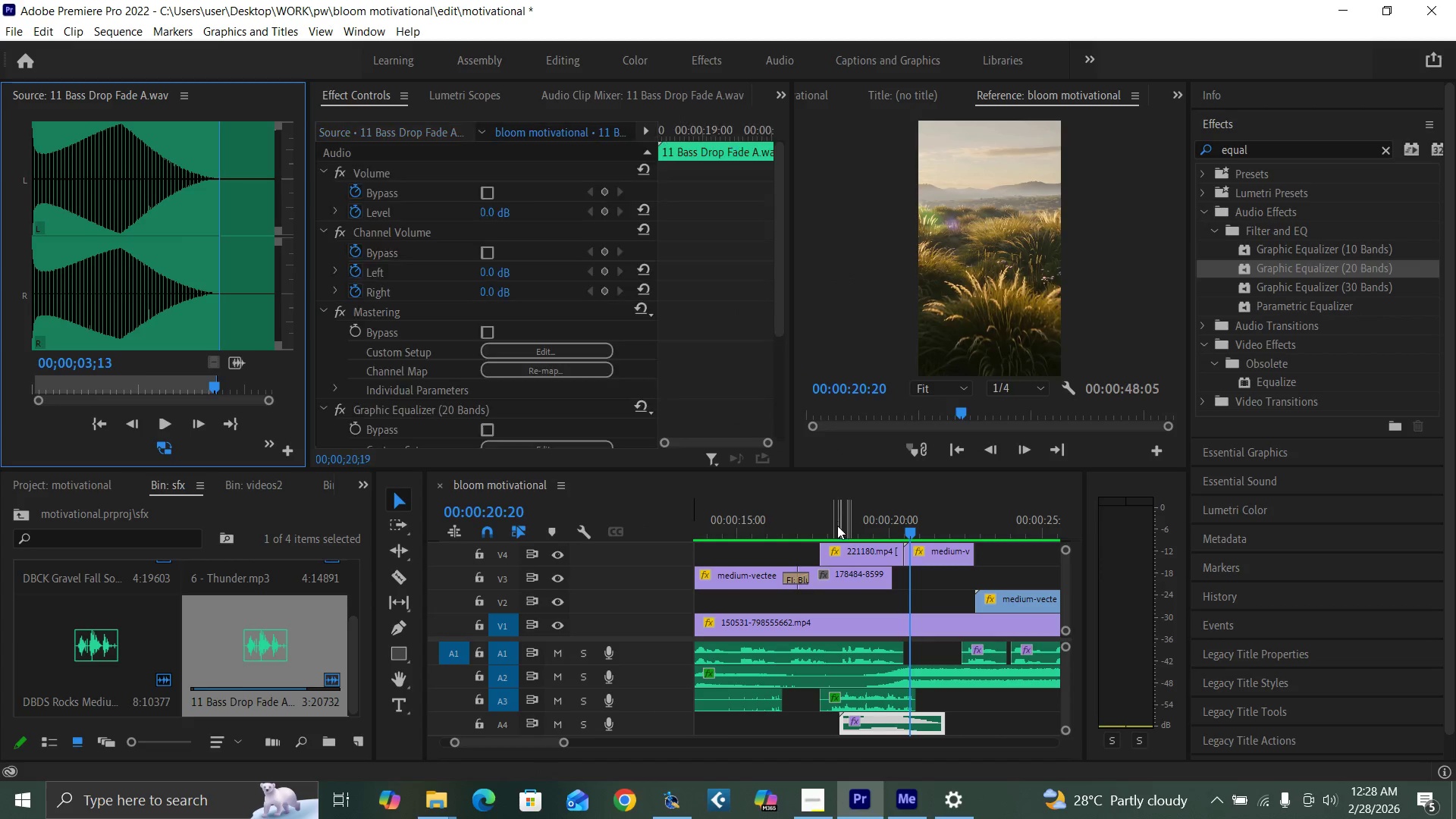 
key(Space)
 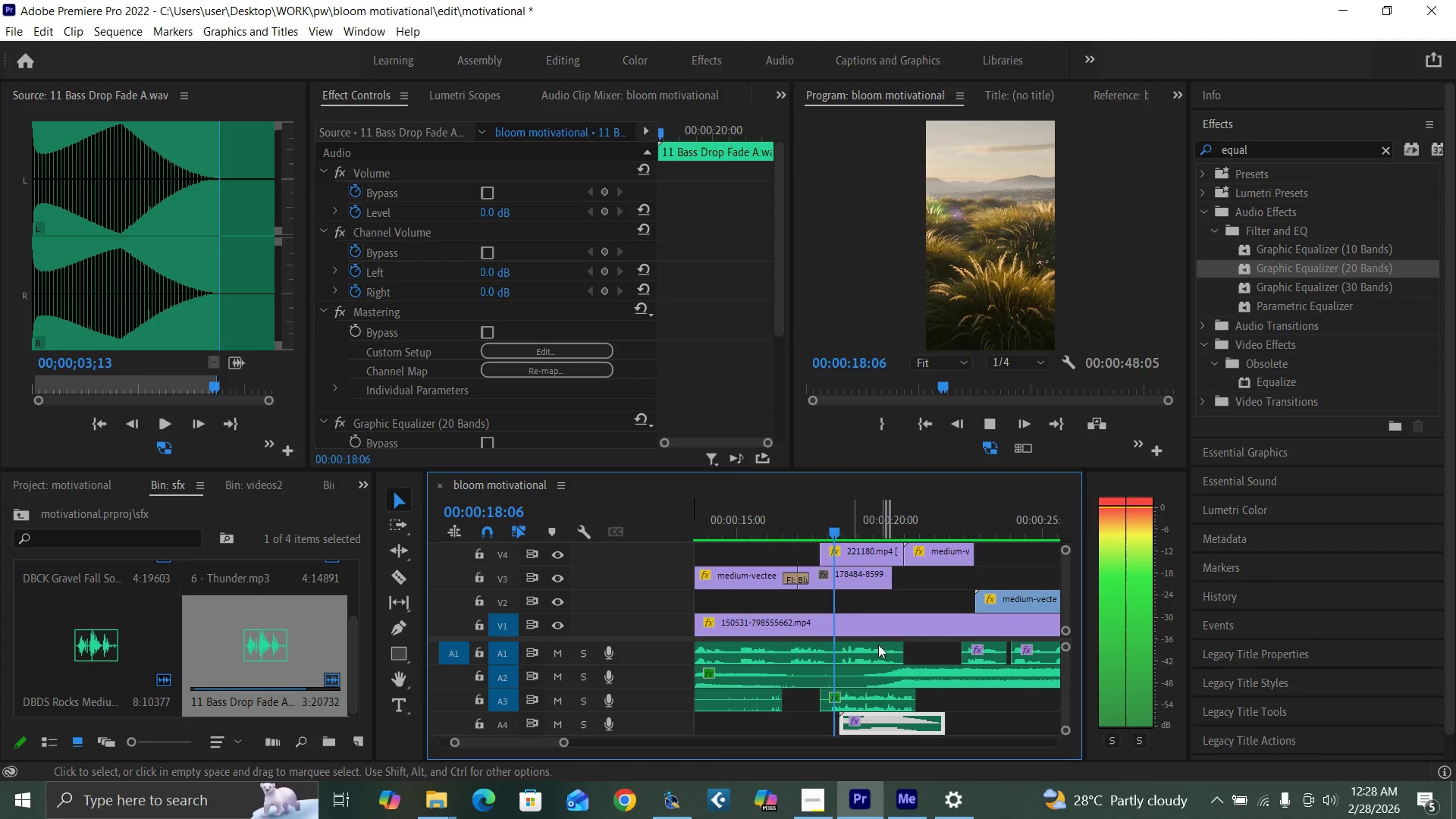 
key(Space)
 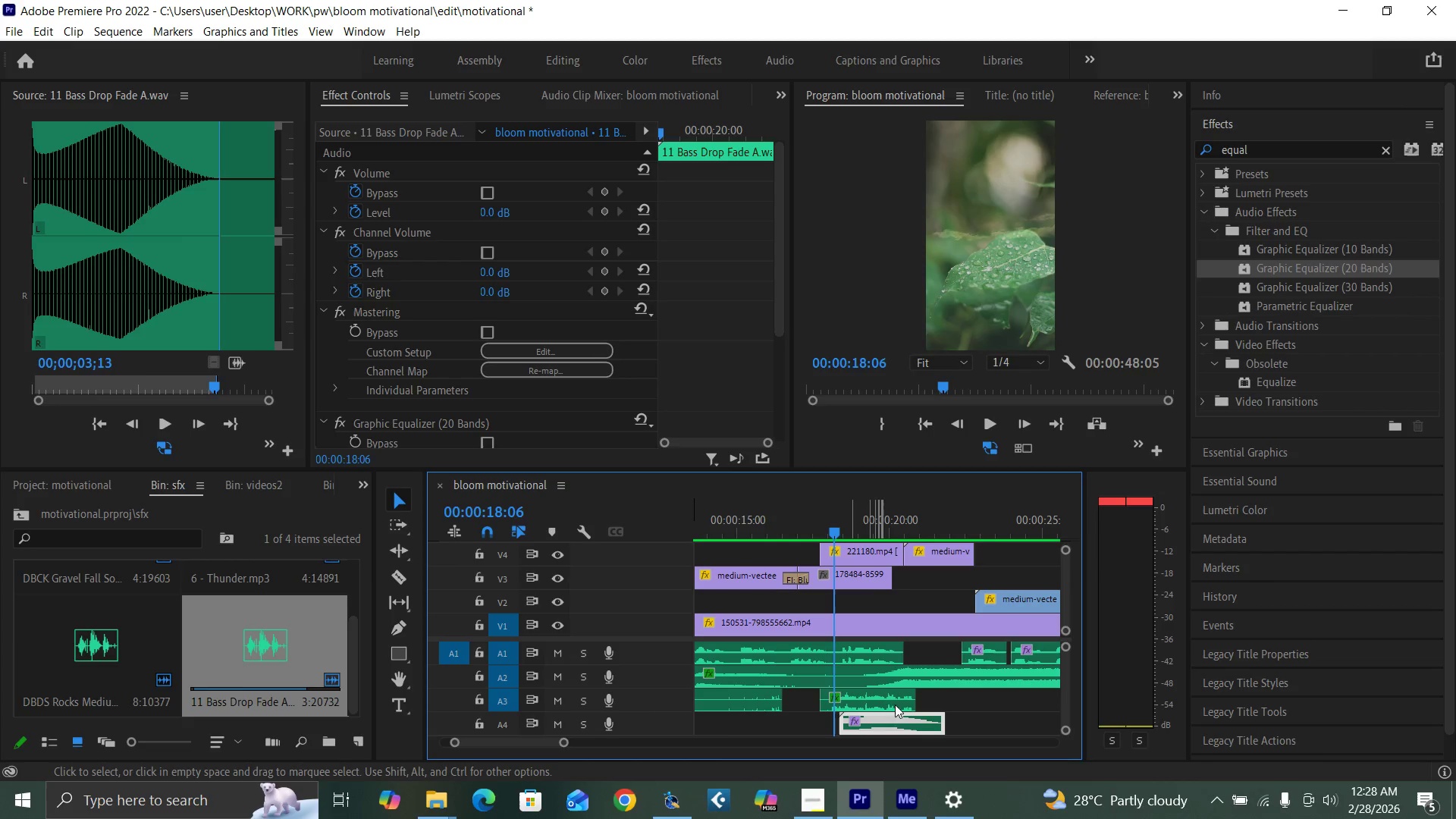 
left_click([896, 714])
 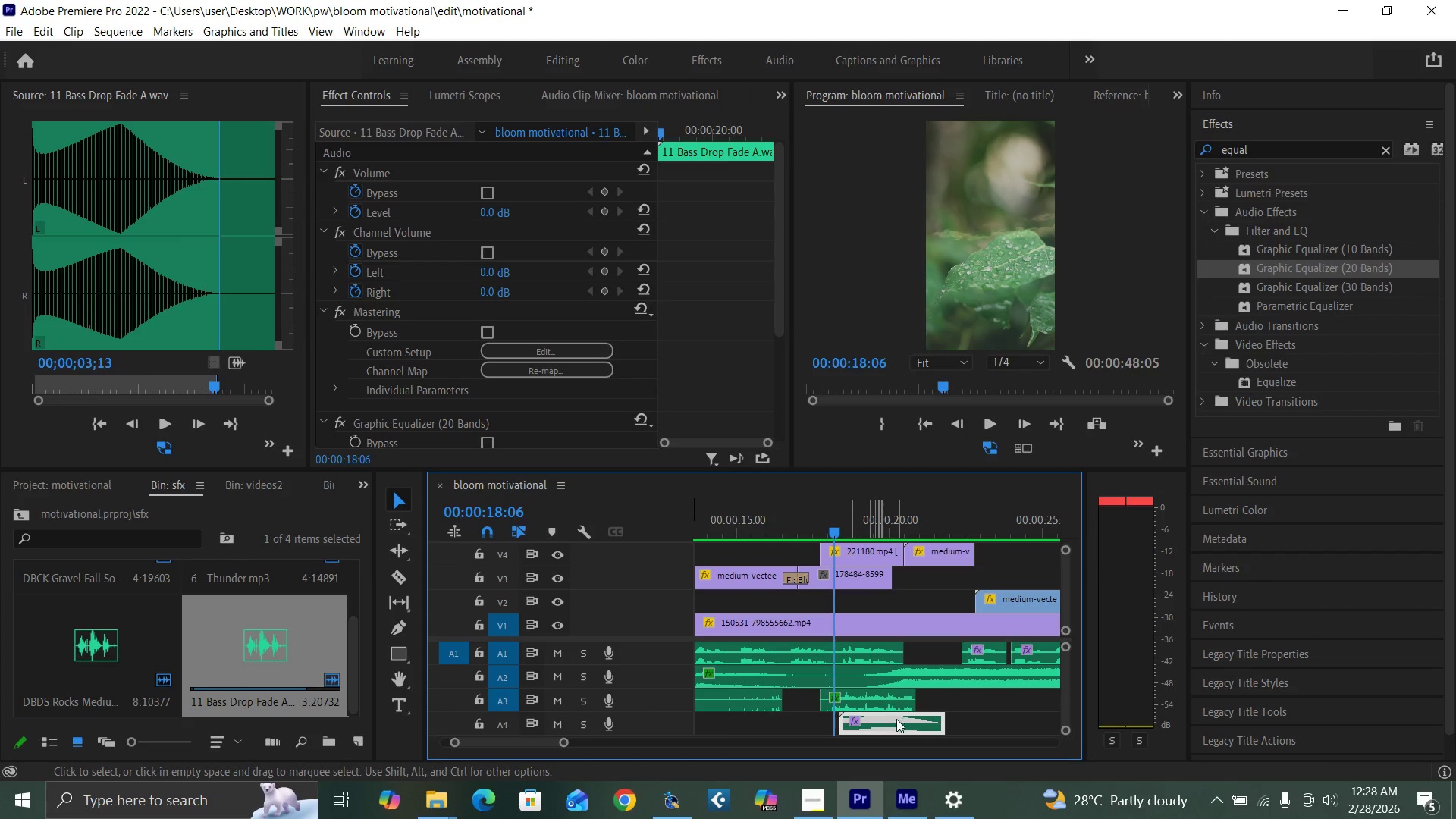 
key(Space)
 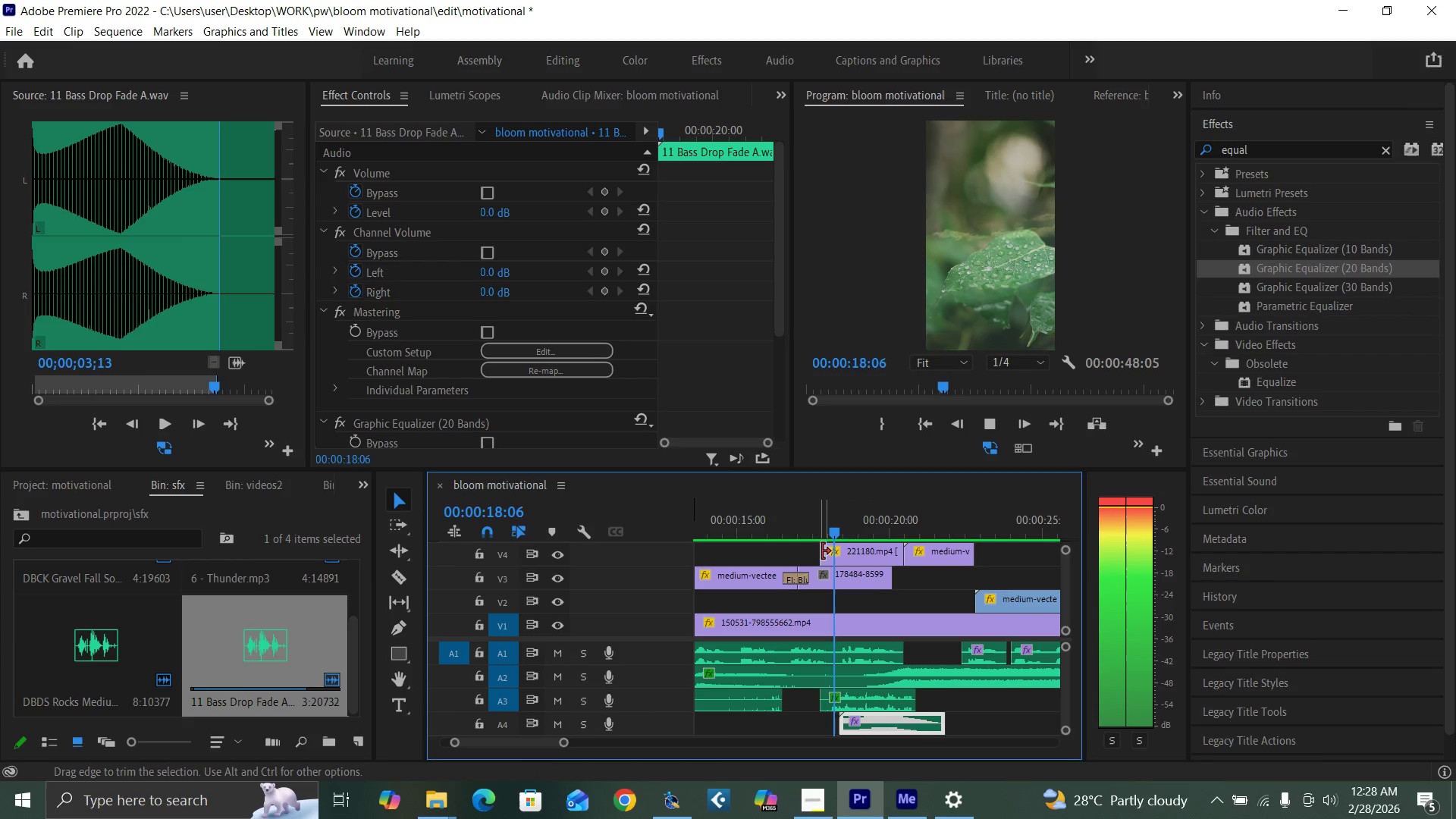 
left_click([811, 516])
 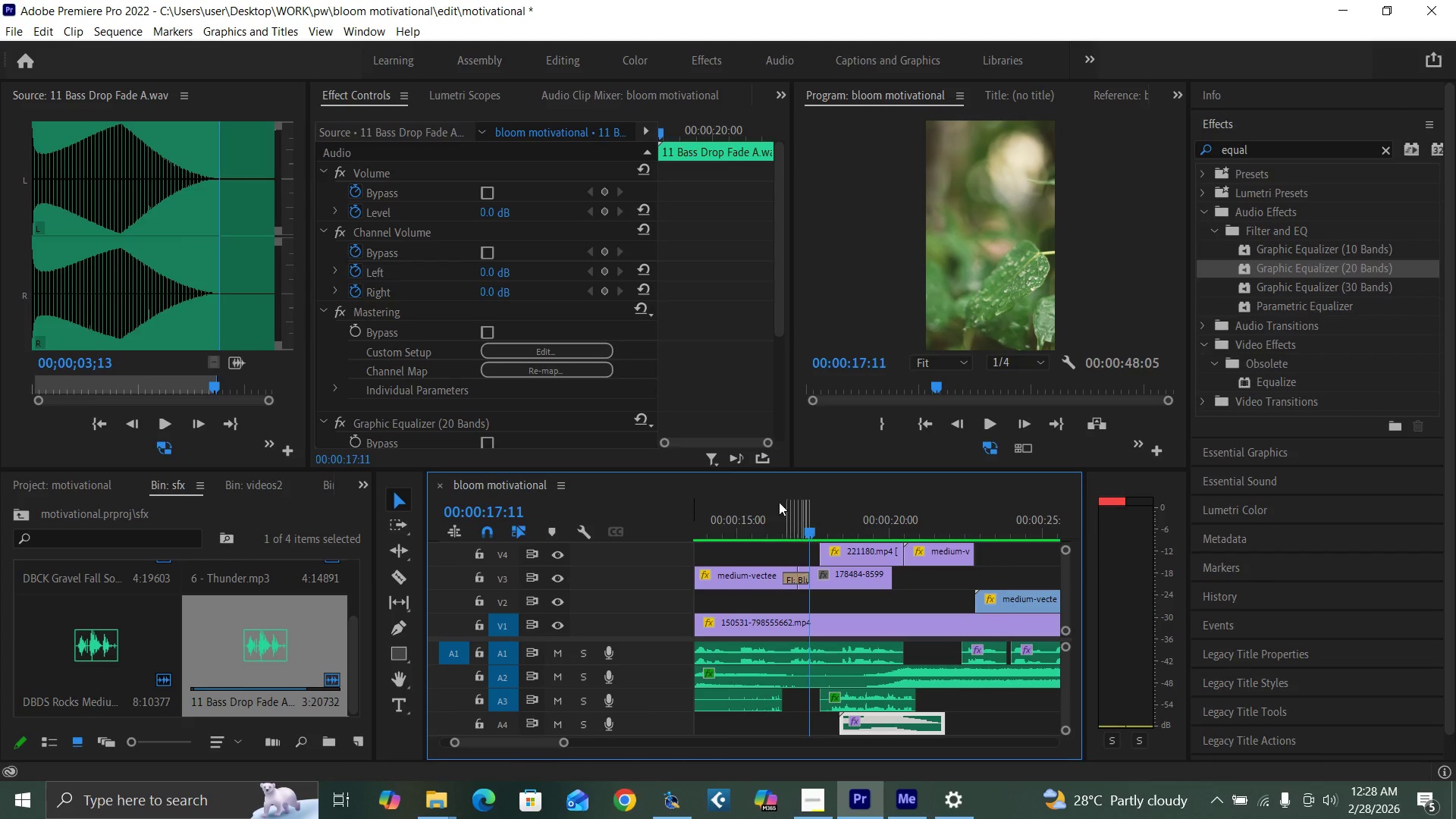 
key(Control+S)
 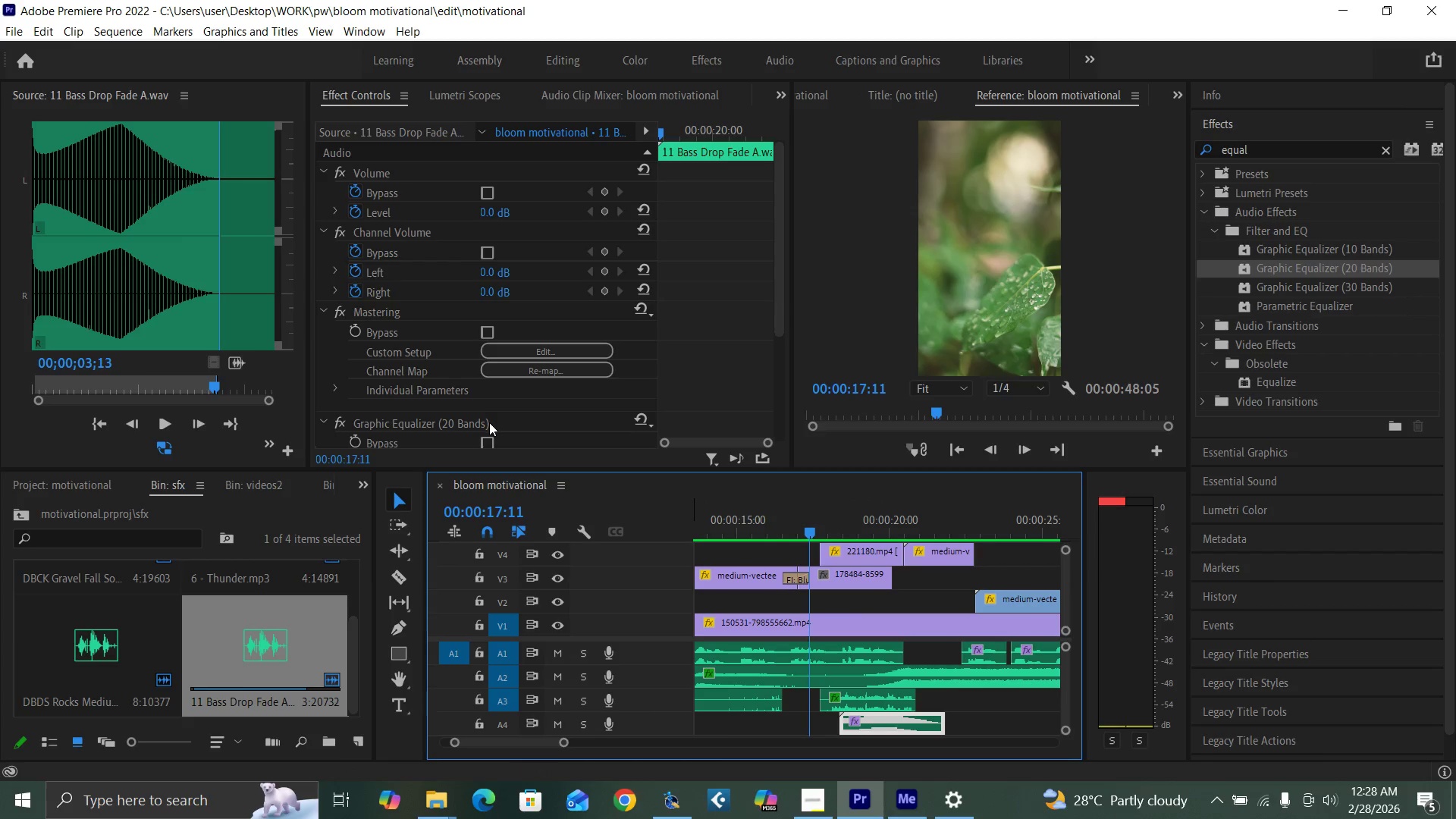 
scroll: coordinate [557, 399], scroll_direction: down, amount: 2.0
 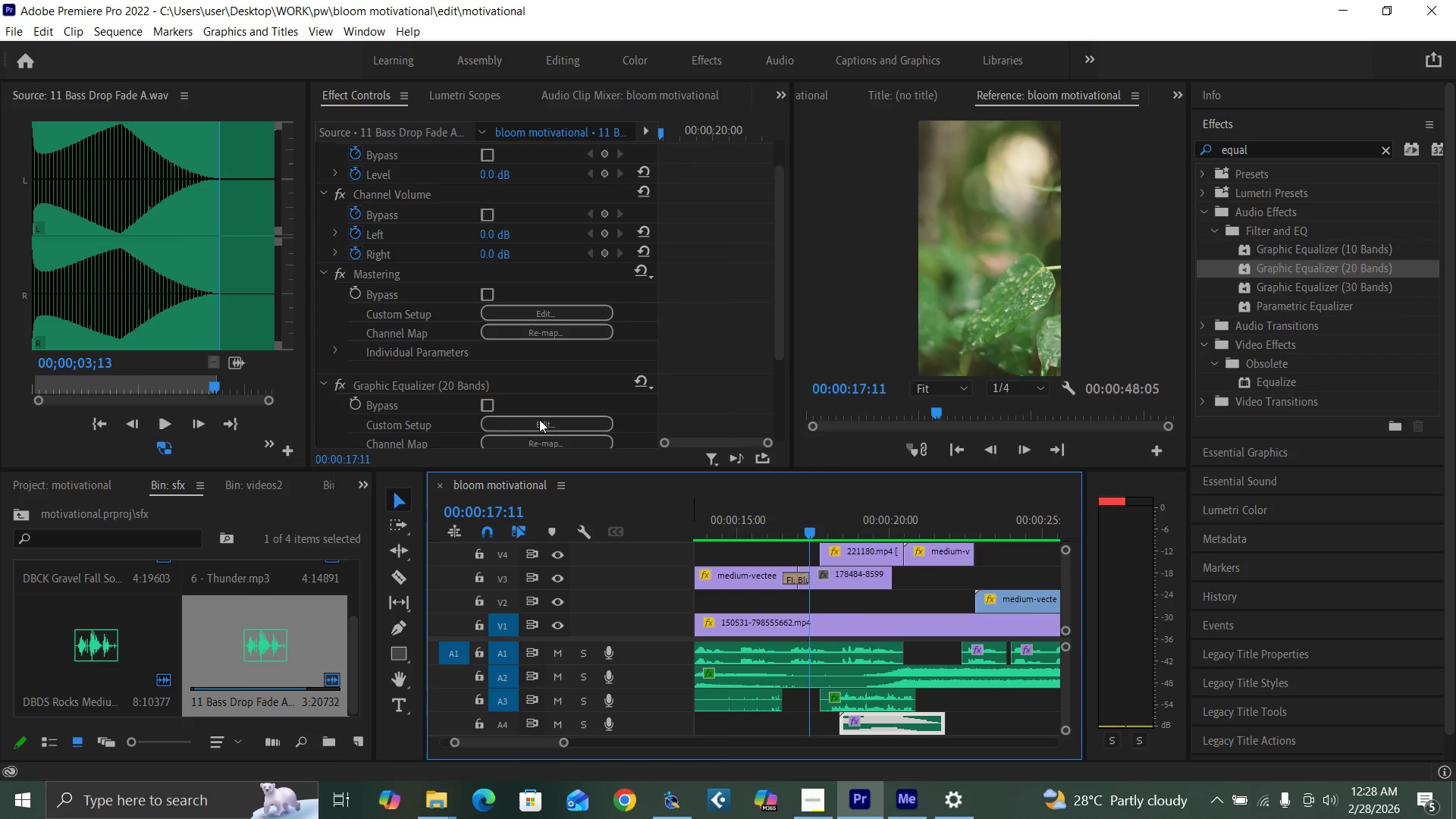 
left_click([539, 419])
 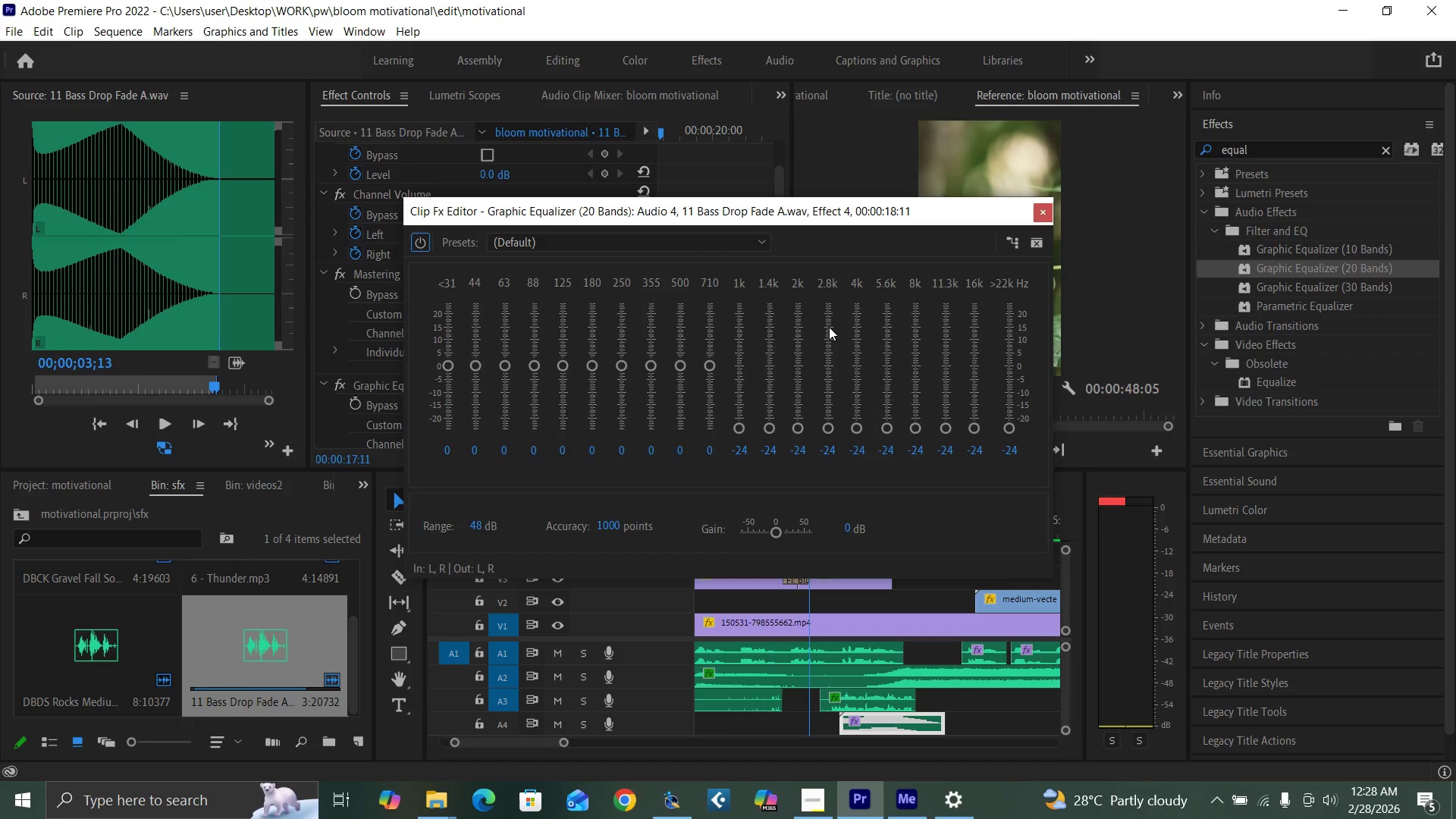 
left_click([1036, 211])
 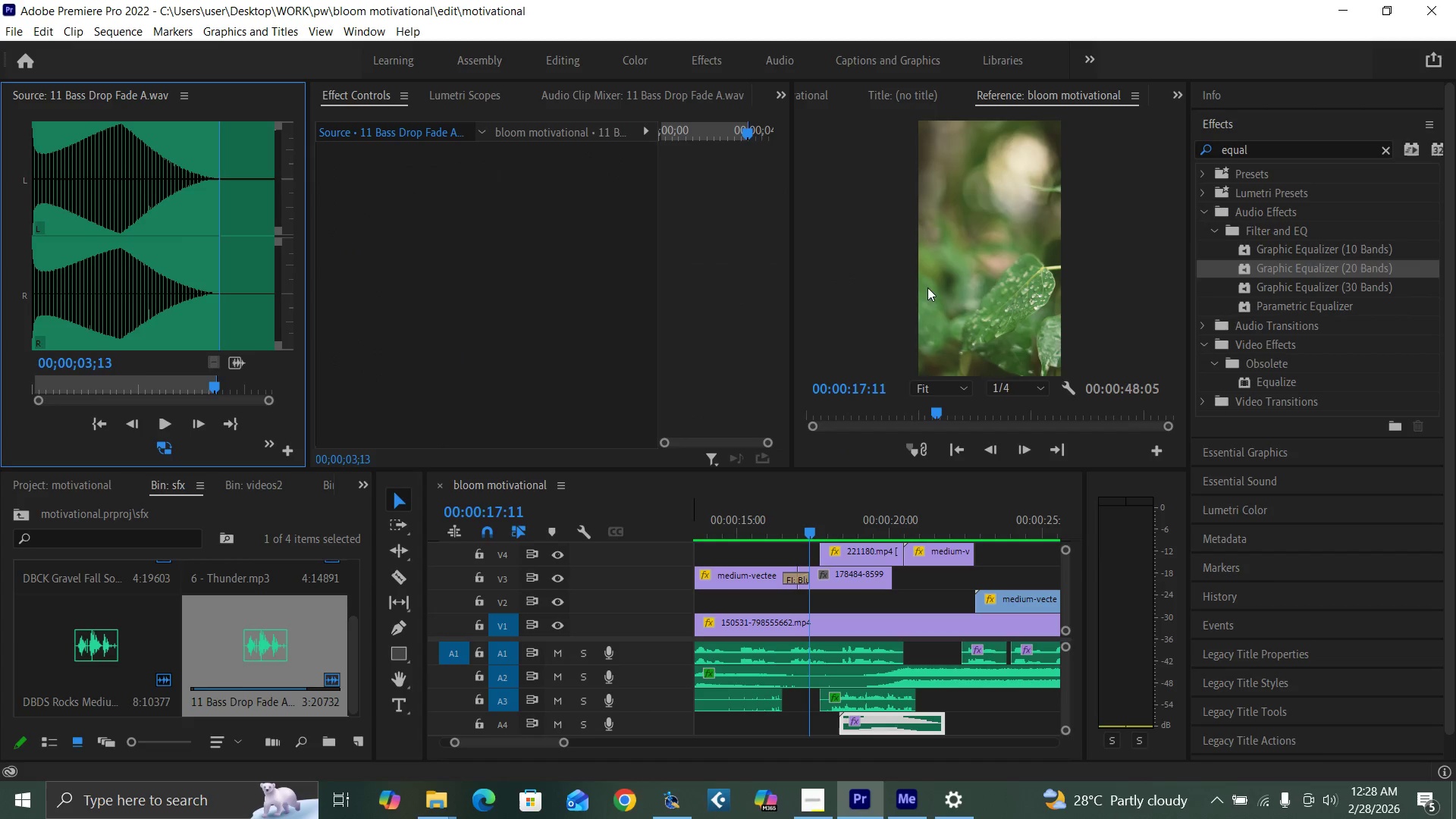 
key(Space)
 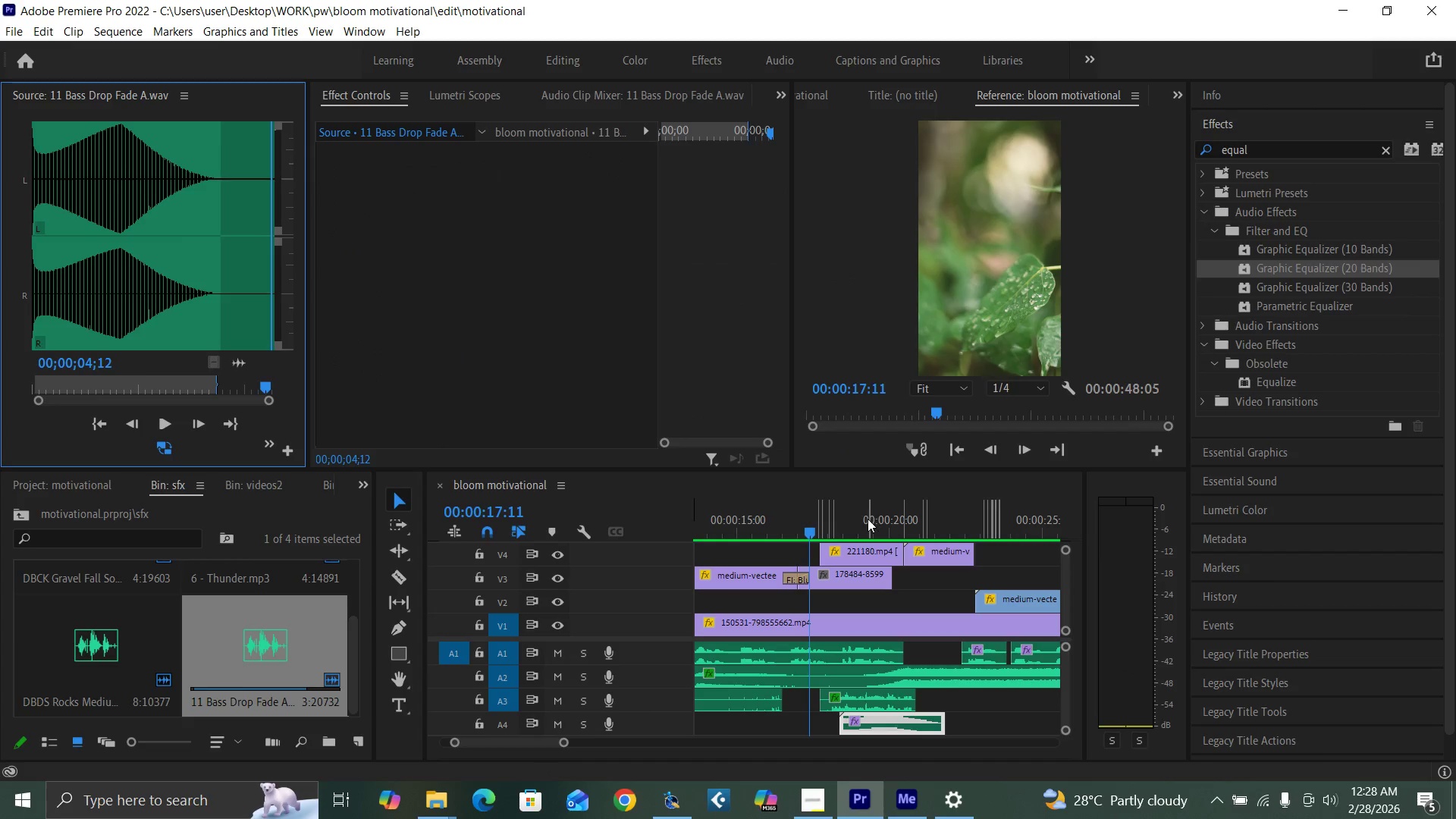 
left_click([786, 534])
 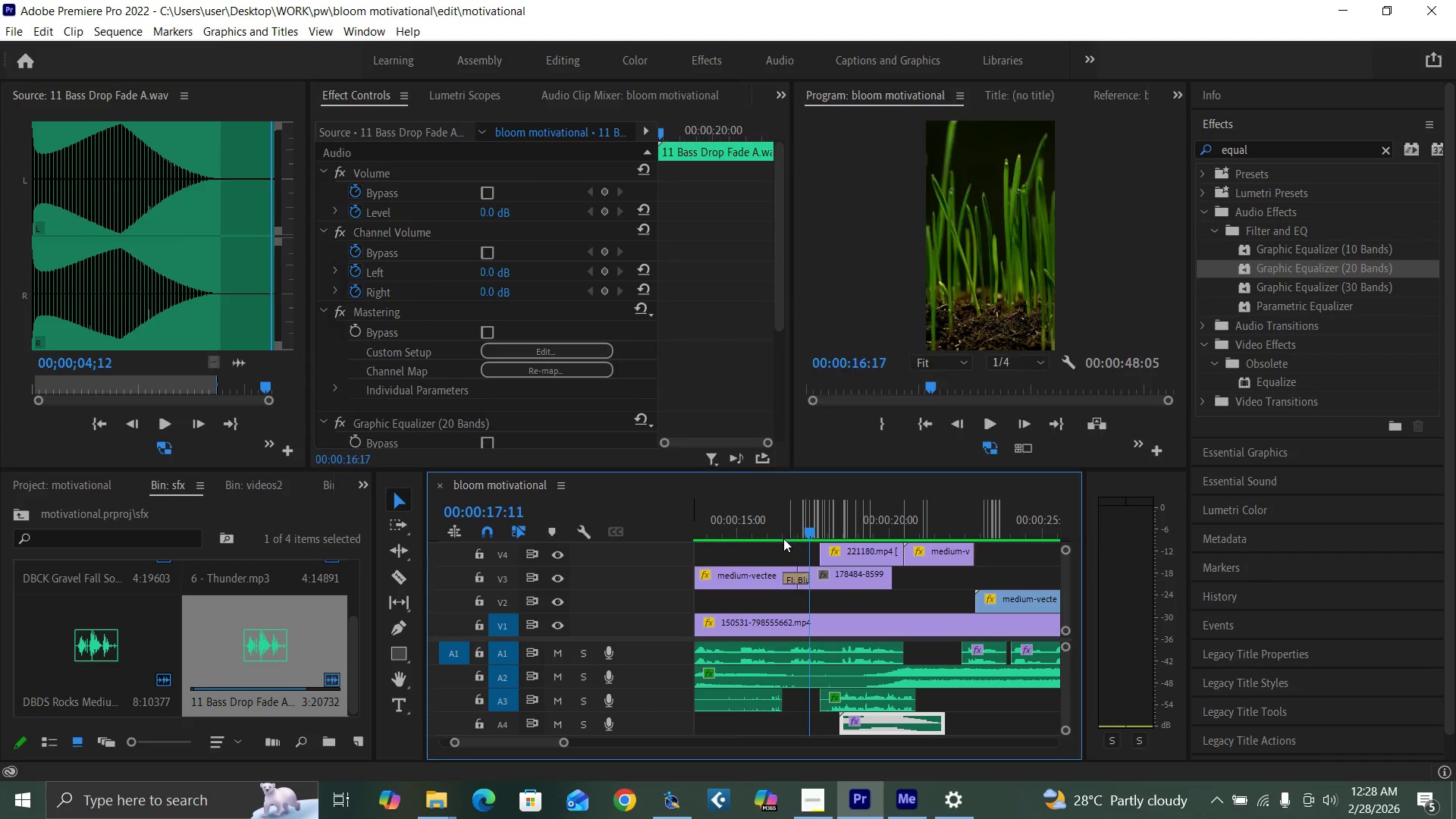 
key(Space)
 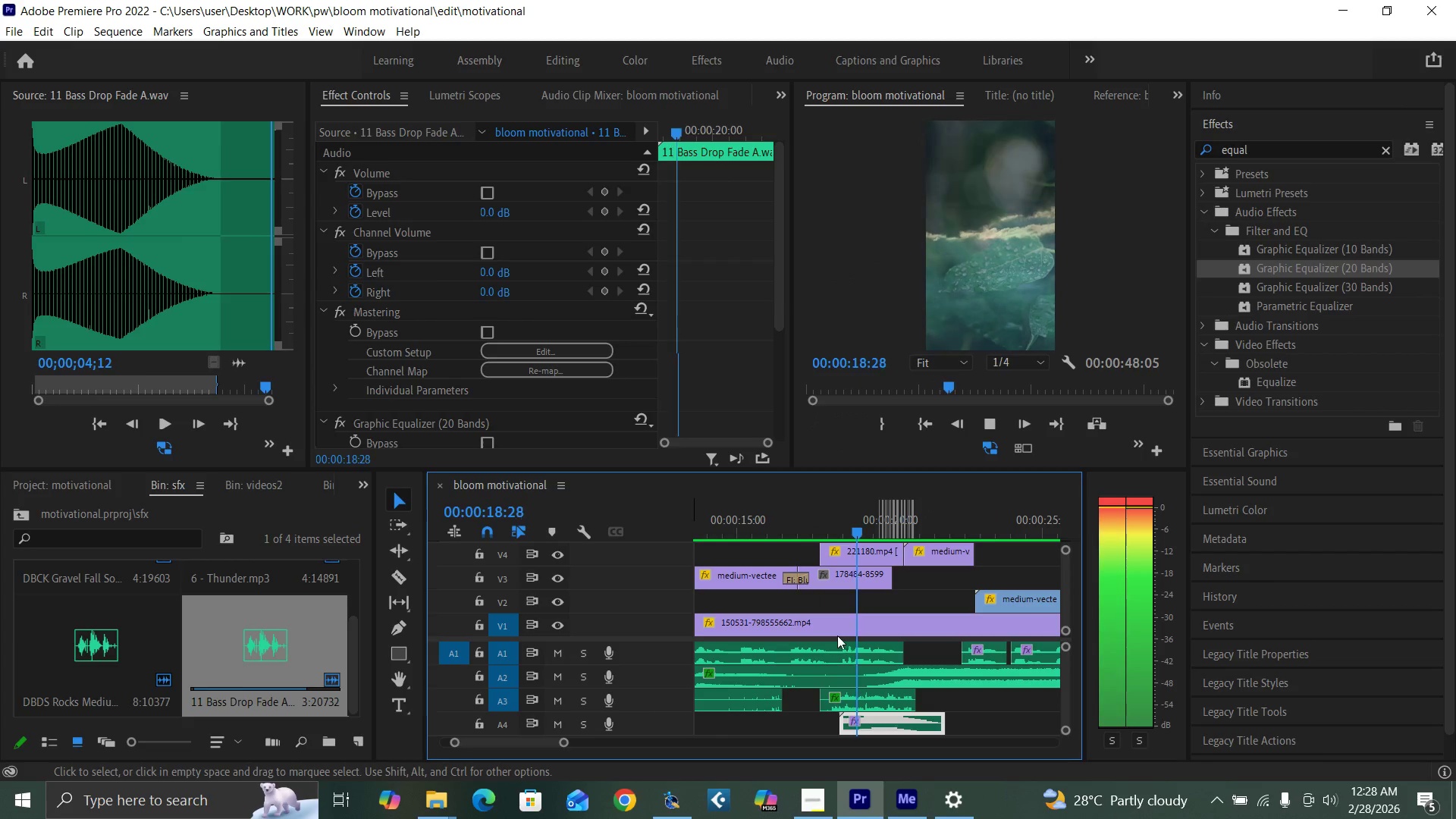 
key(Space)
 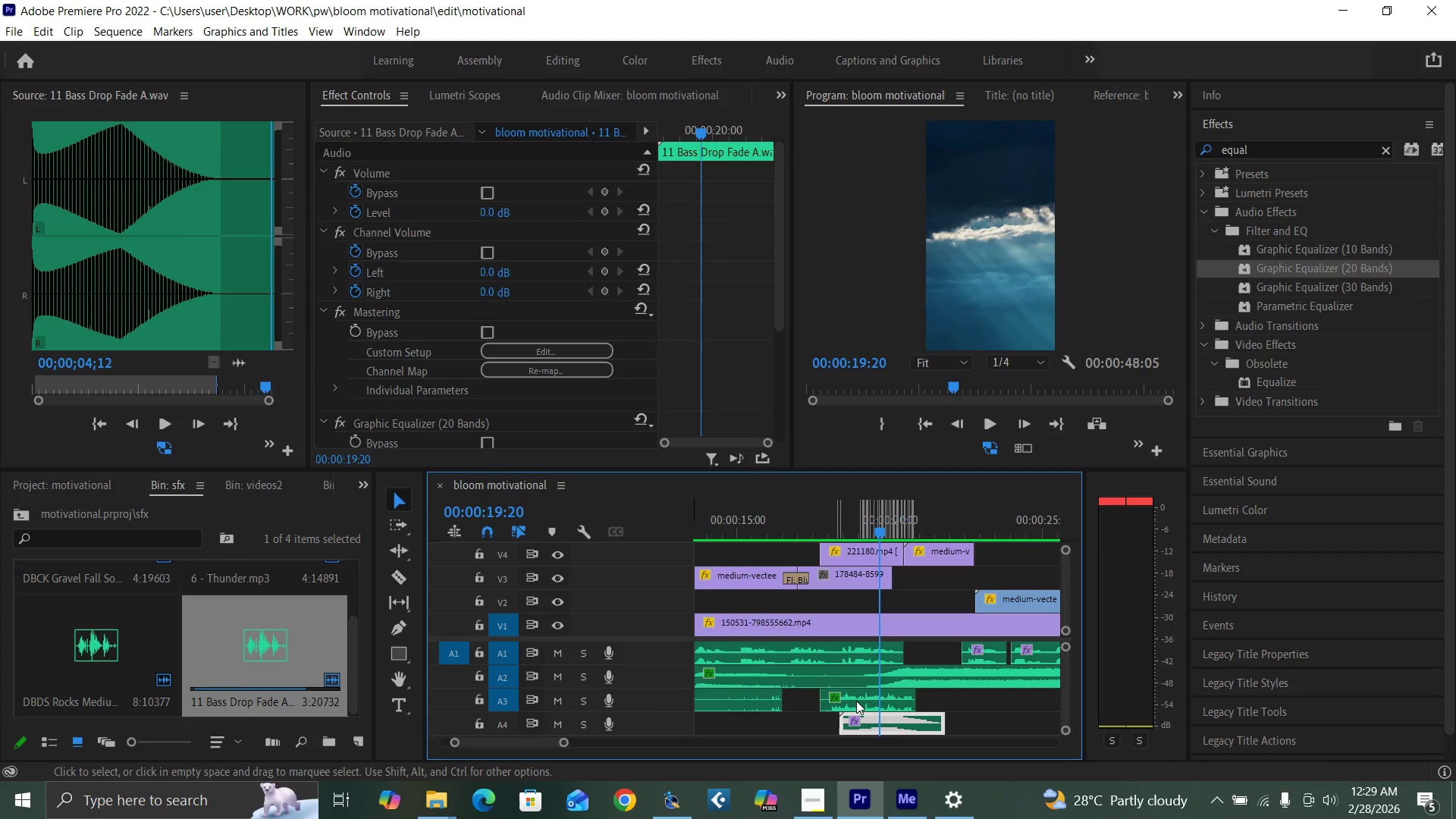 
left_click([856, 697])
 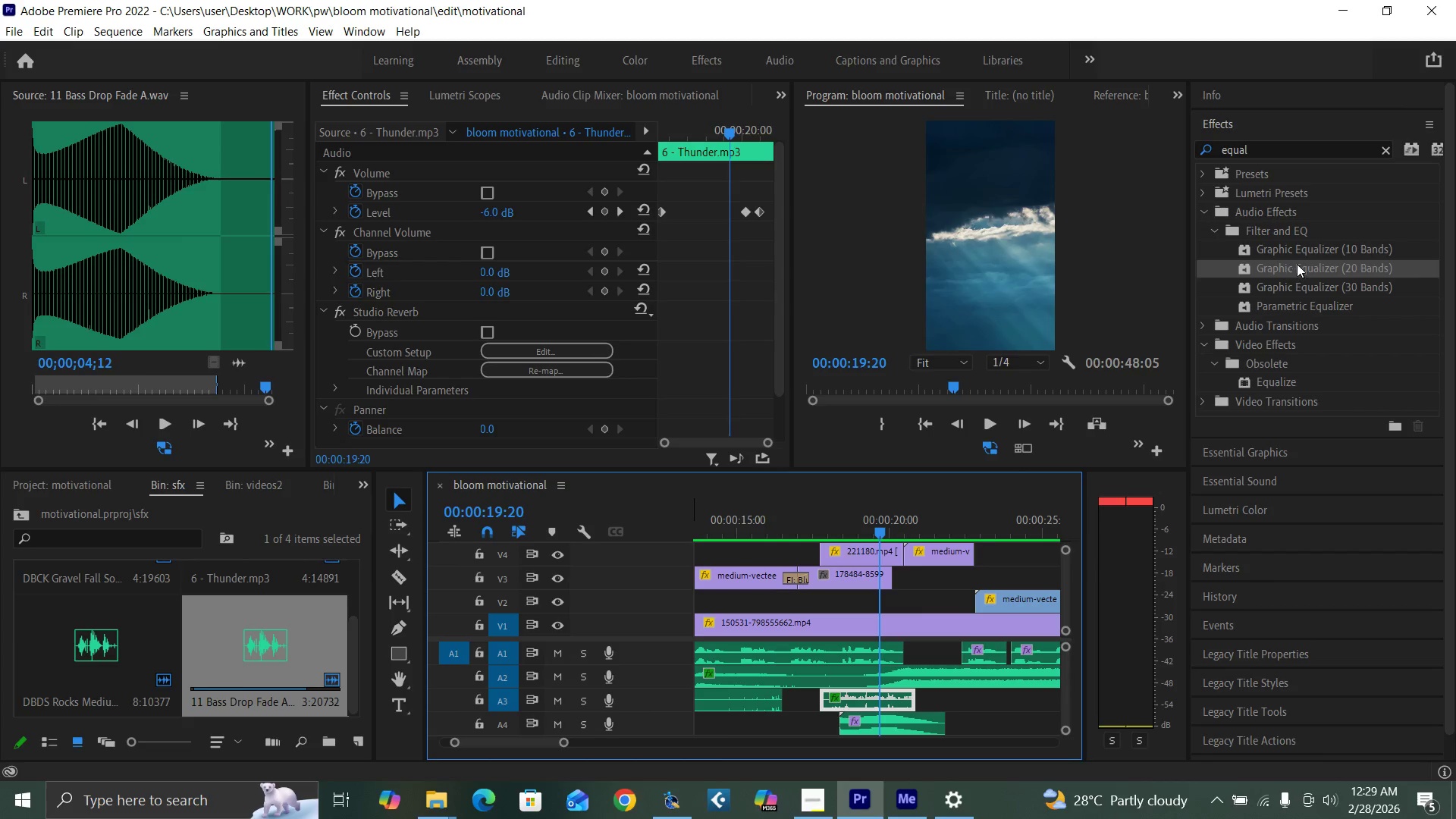 
left_click_drag(start_coordinate=[1301, 252], to_coordinate=[892, 698])
 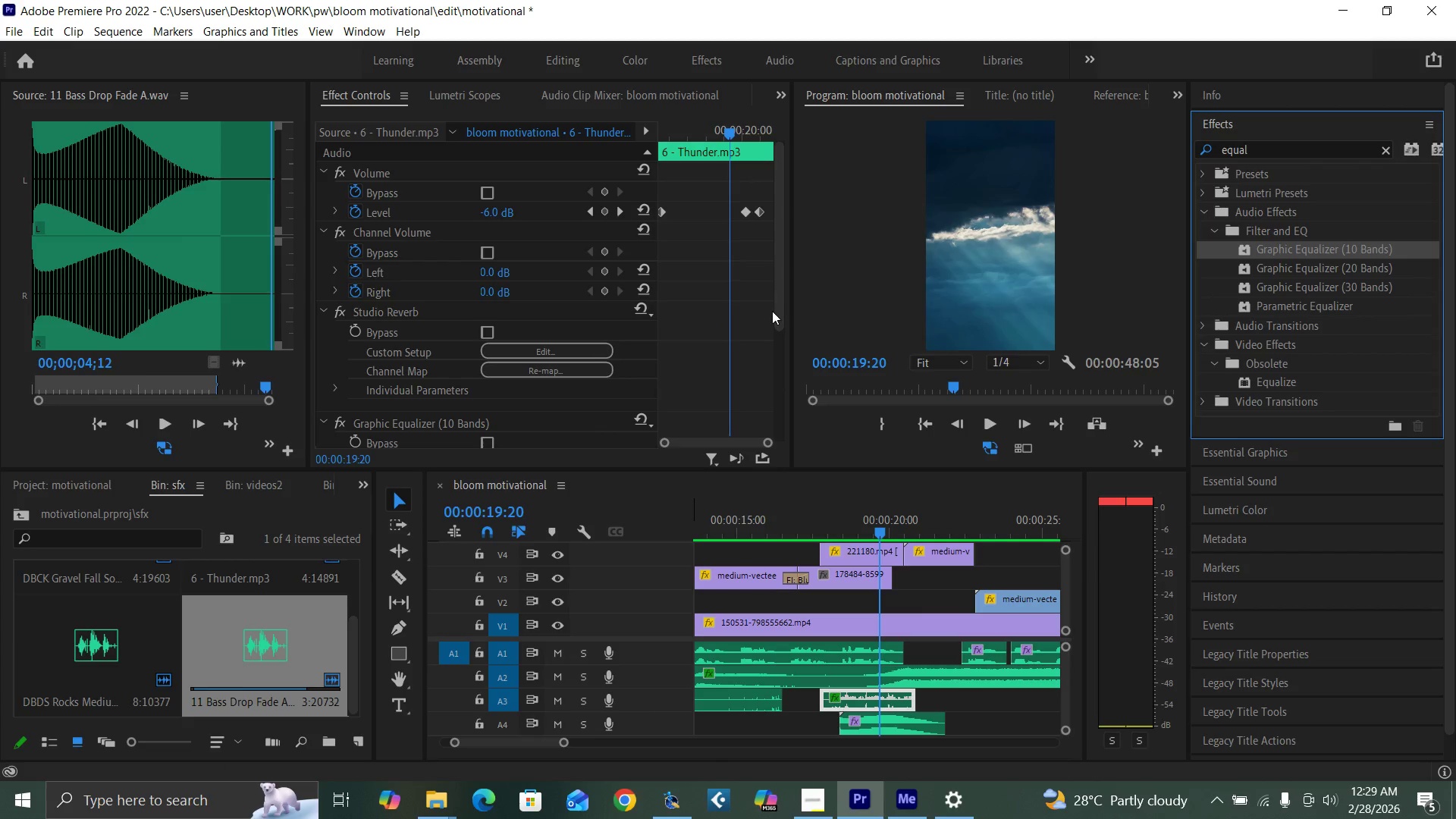 
left_click_drag(start_coordinate=[782, 309], to_coordinate=[770, 403])
 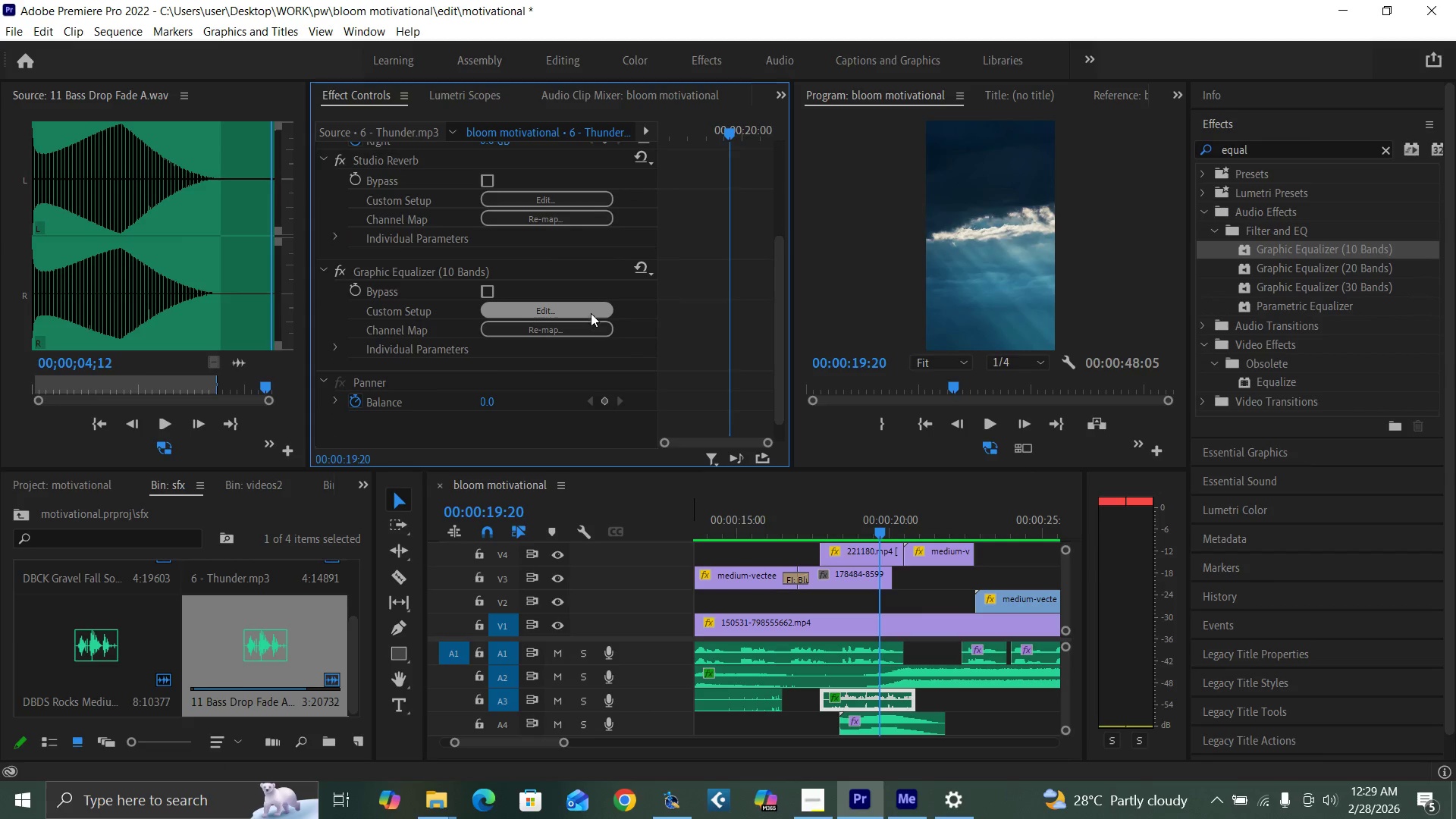 
left_click([588, 310])
 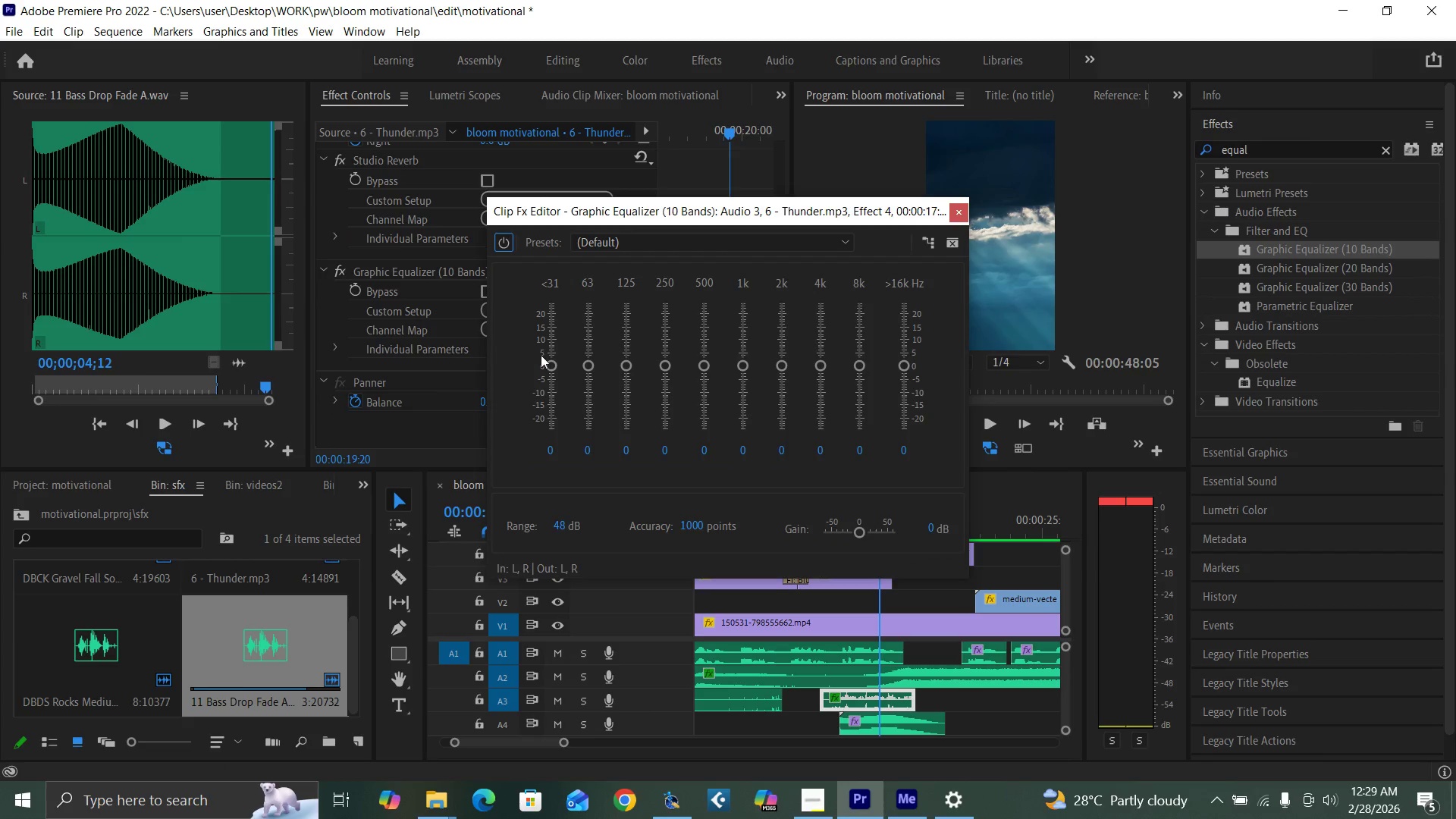 
left_click_drag(start_coordinate=[550, 361], to_coordinate=[551, 469])
 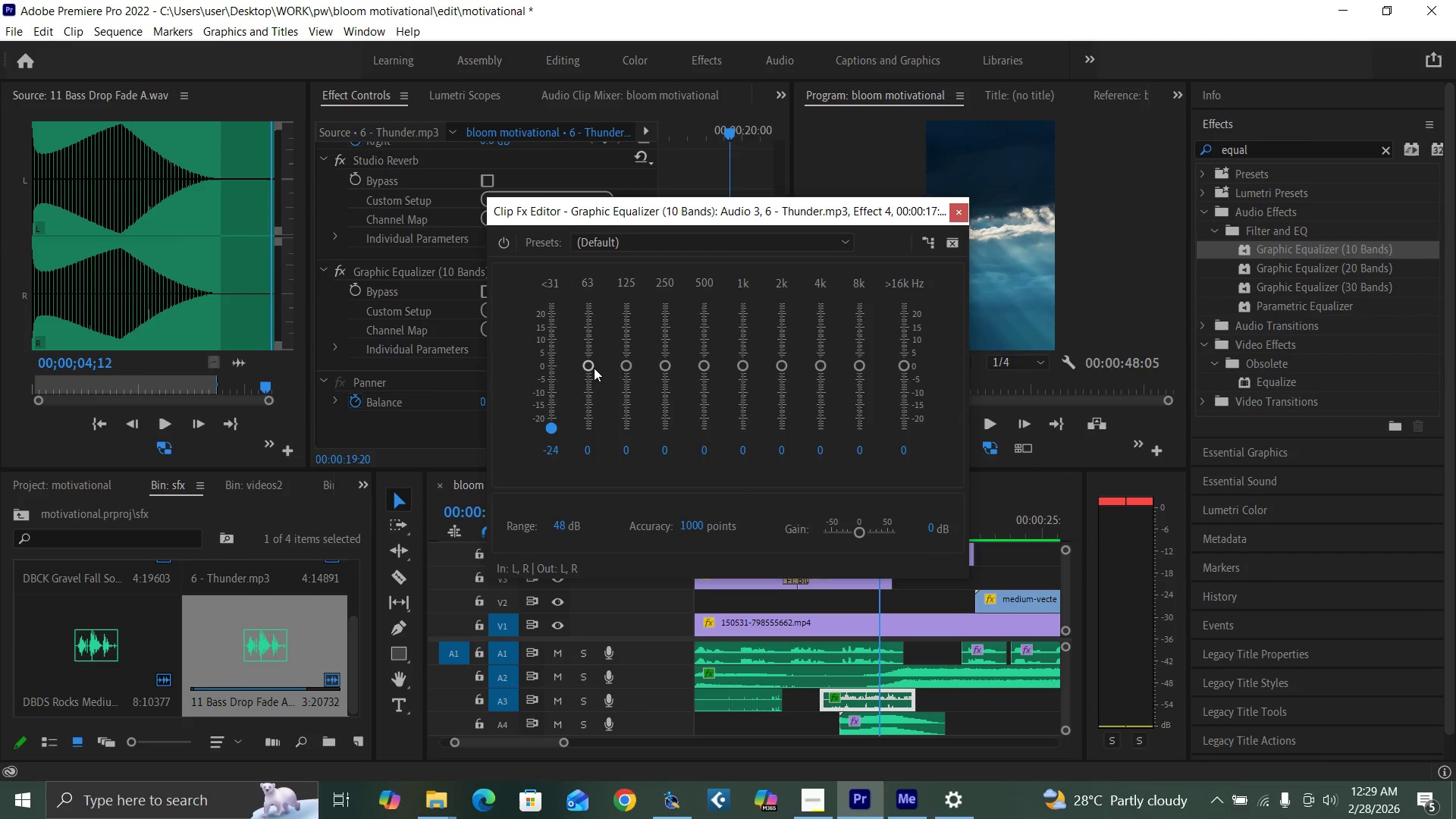 
left_click_drag(start_coordinate=[591, 362], to_coordinate=[597, 475])
 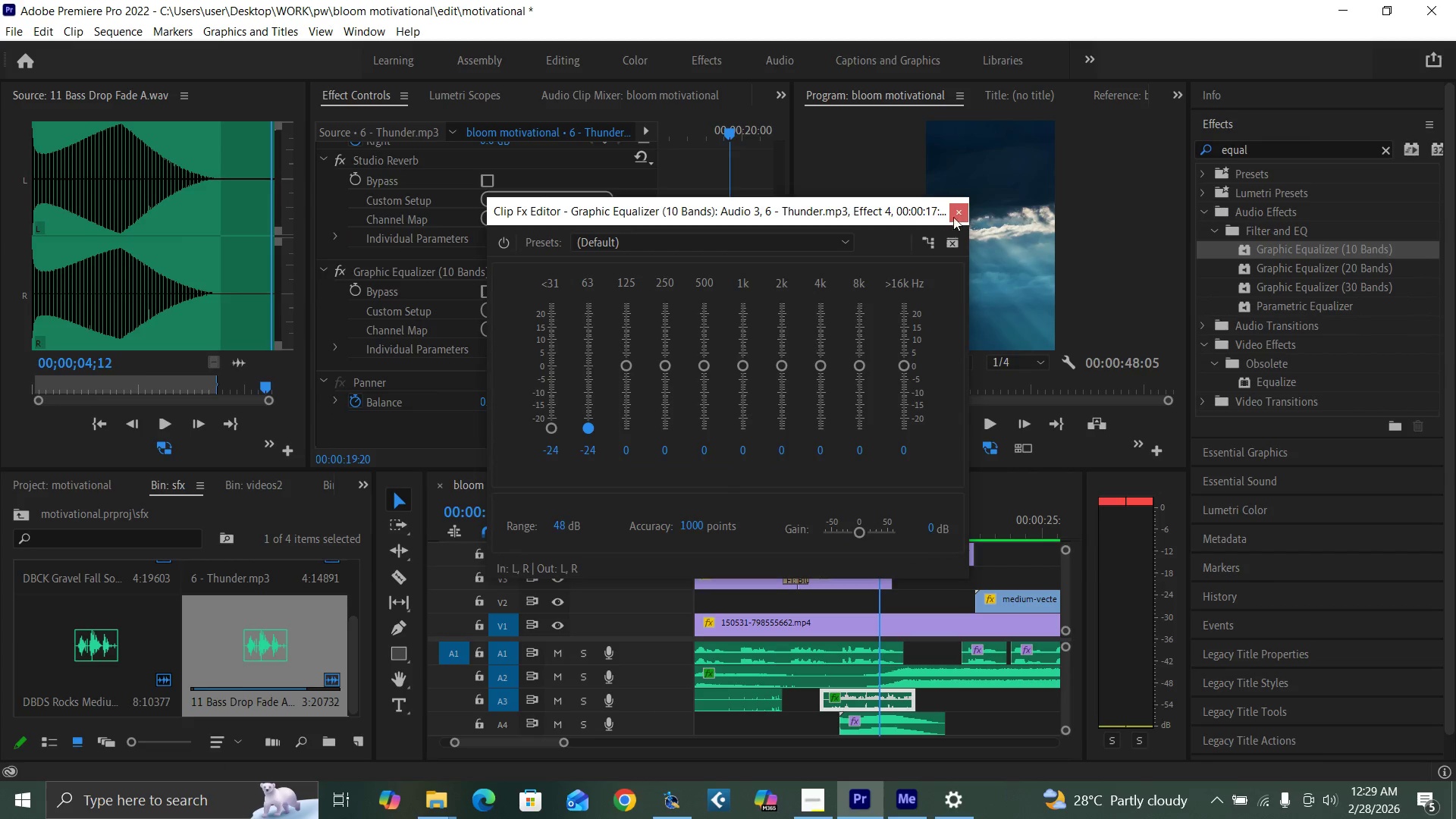 
left_click([955, 212])
 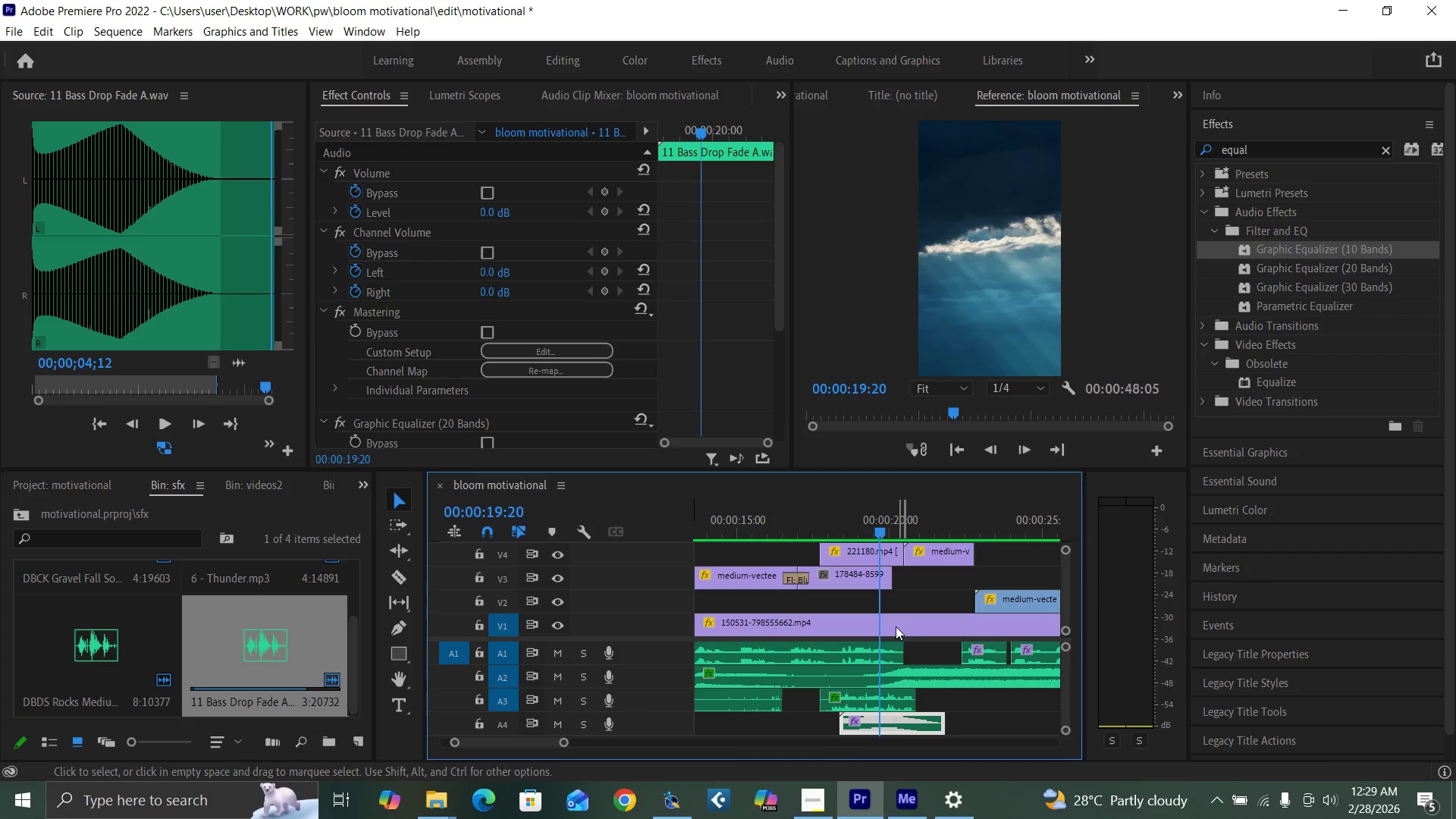 
left_click([1292, 485])
 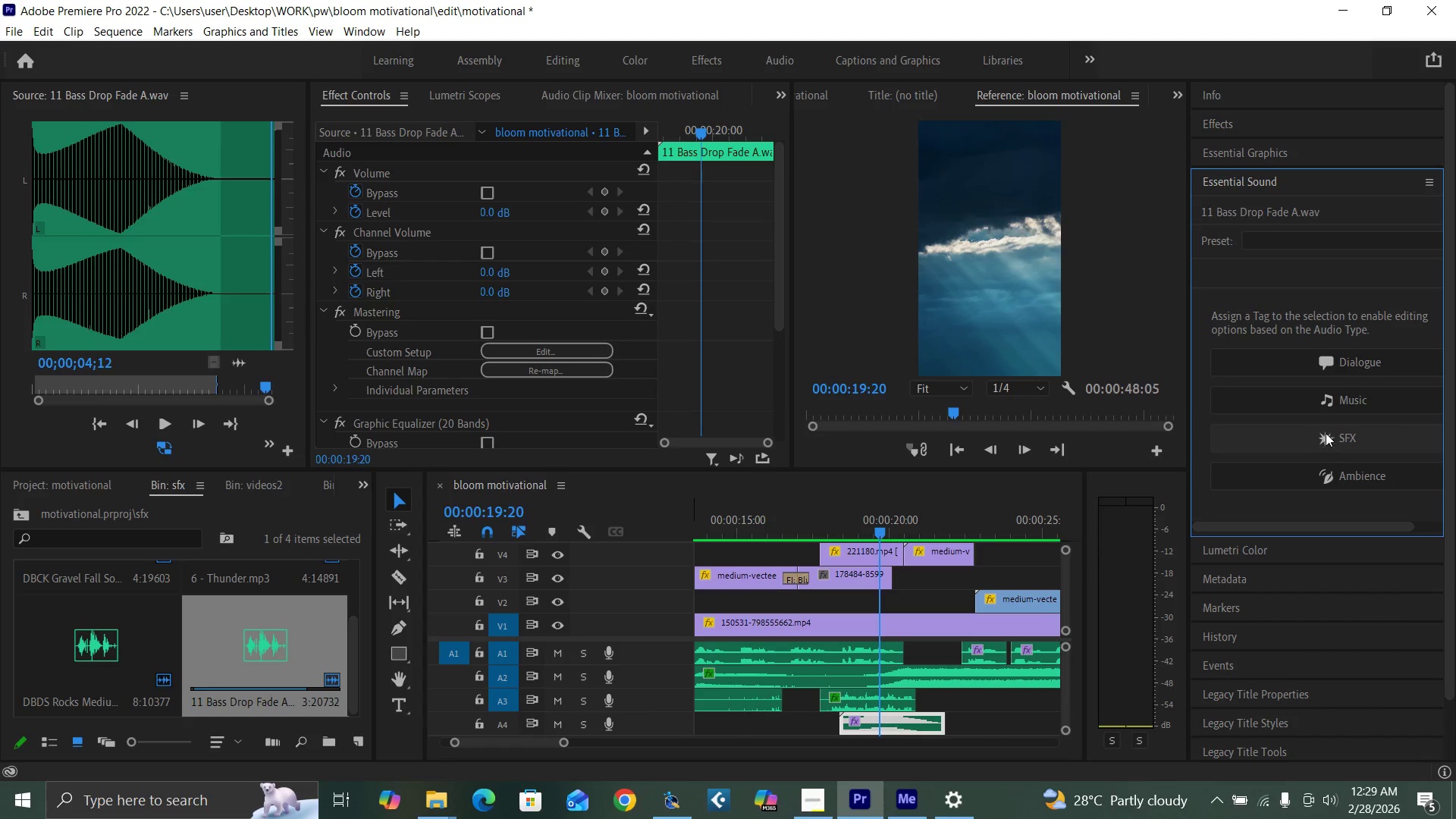 
left_click([1328, 431])
 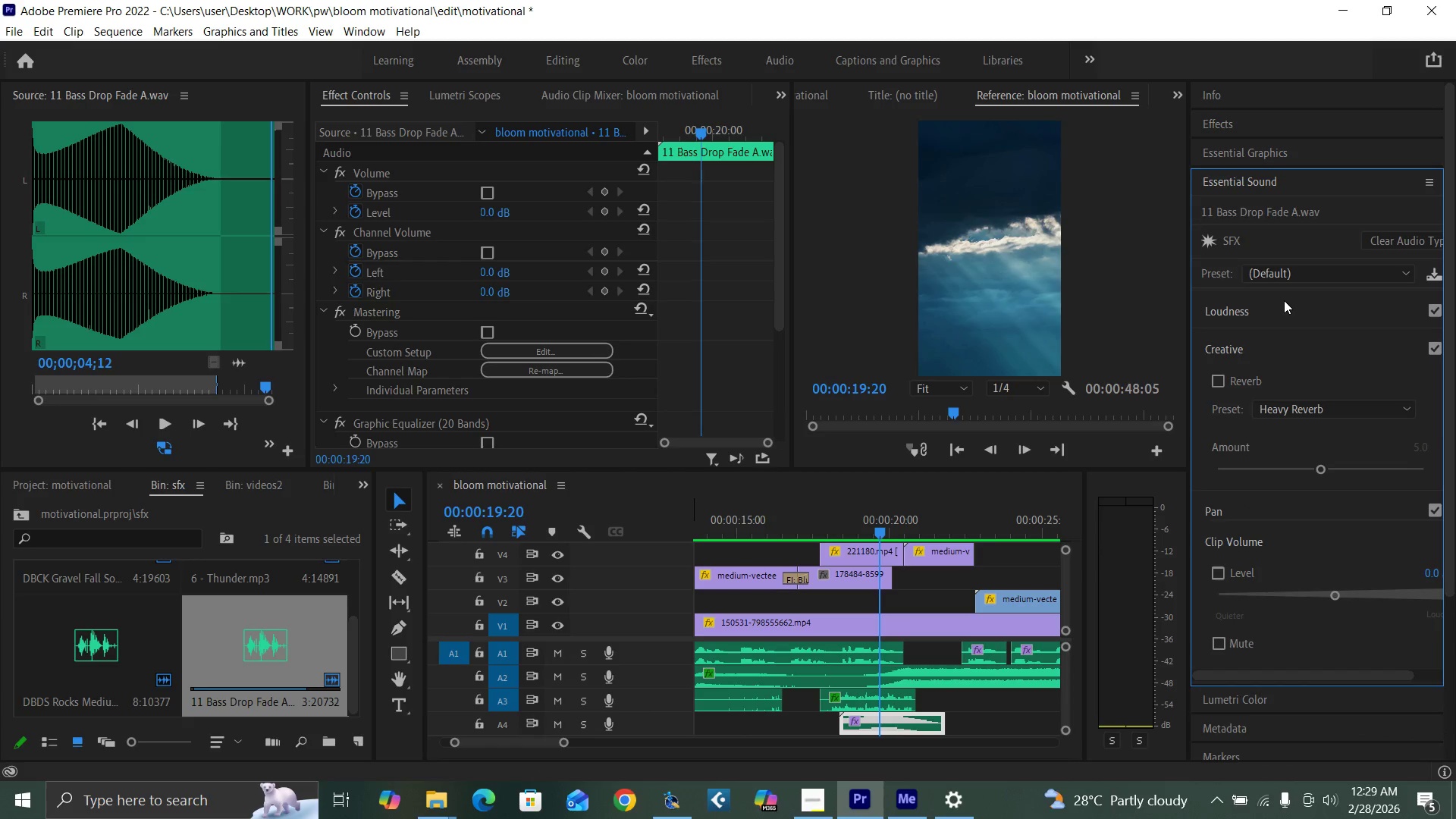 
left_click([1283, 273])
 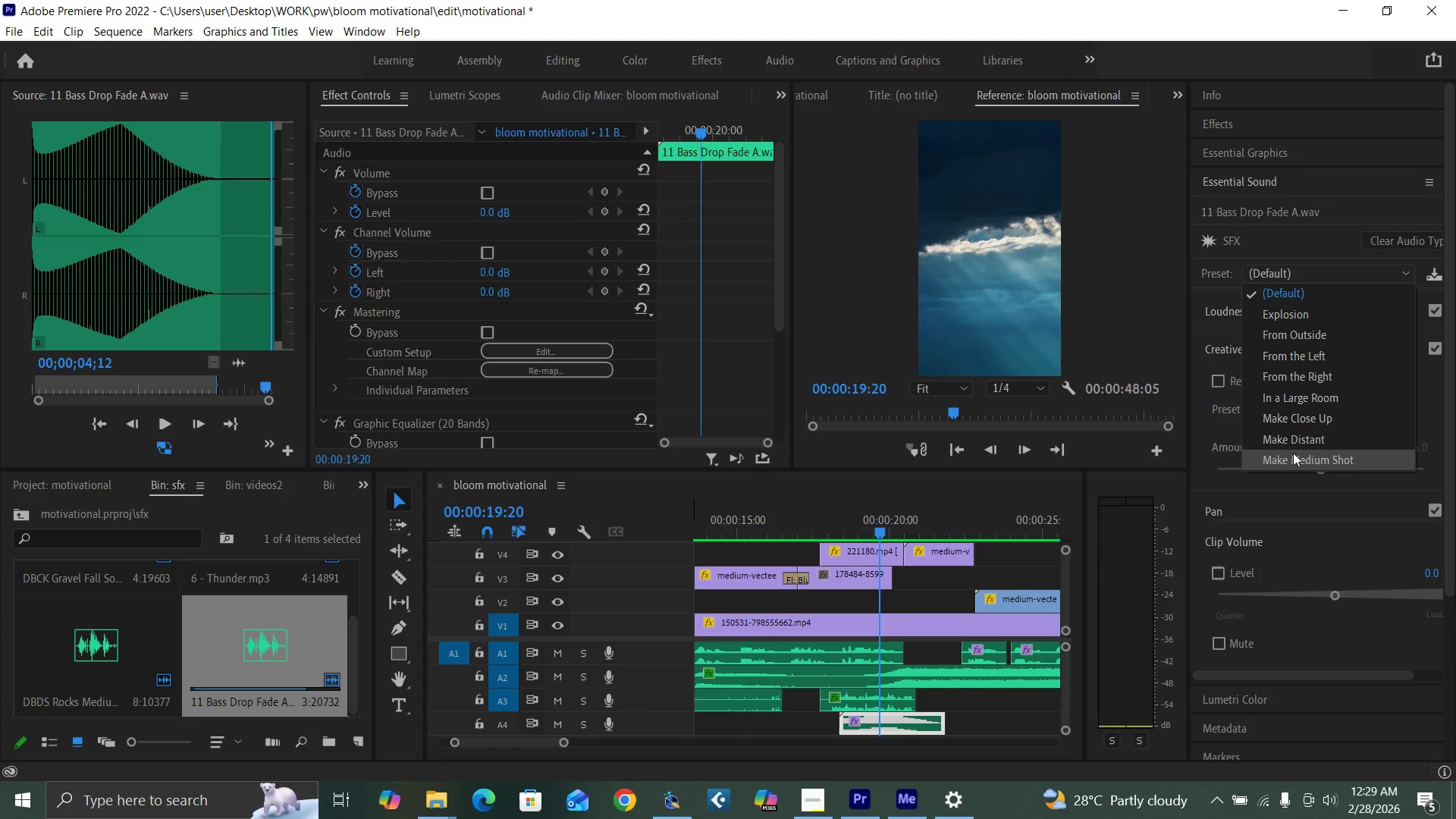 
left_click([1294, 433])
 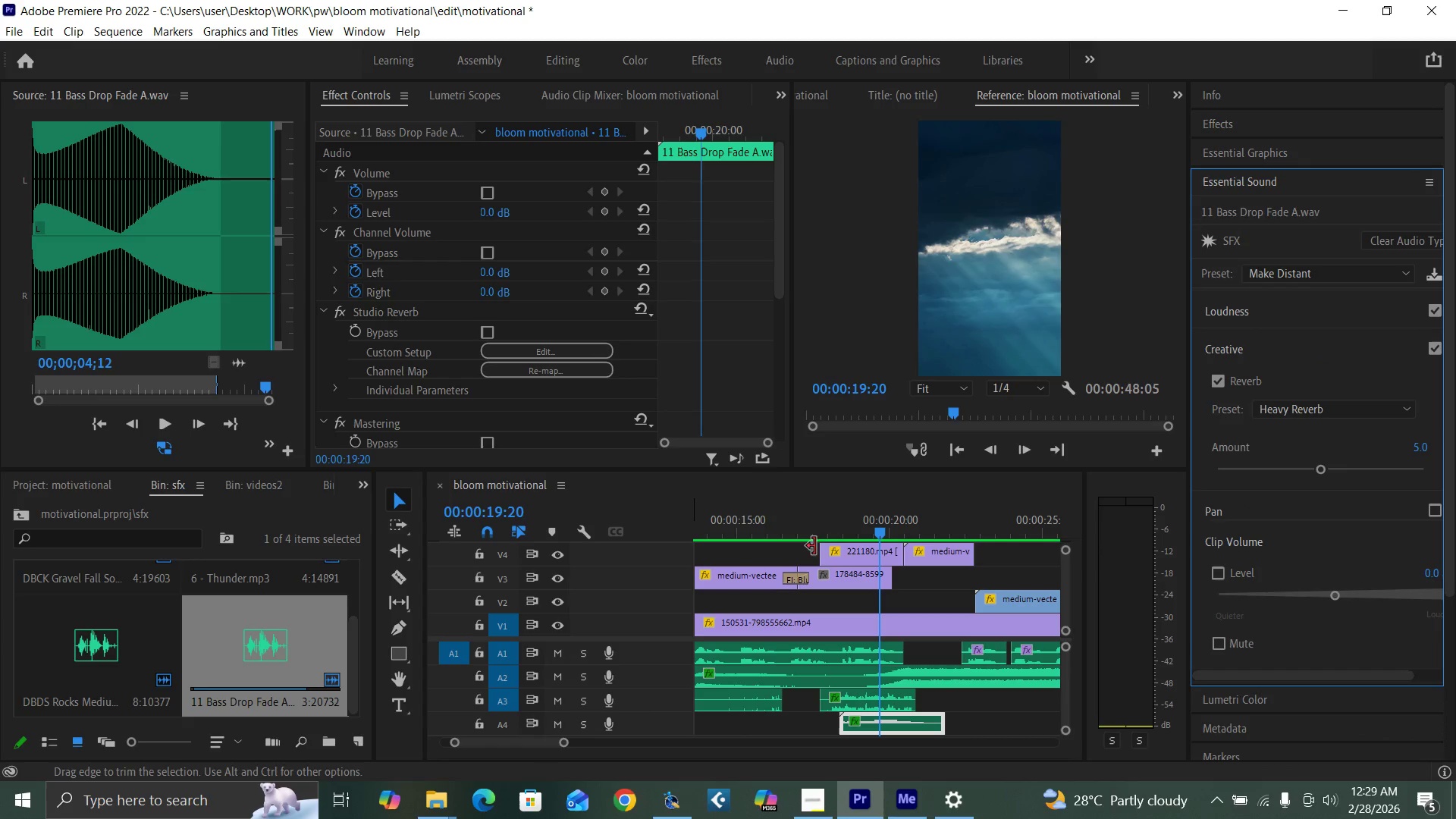 
left_click([826, 528])
 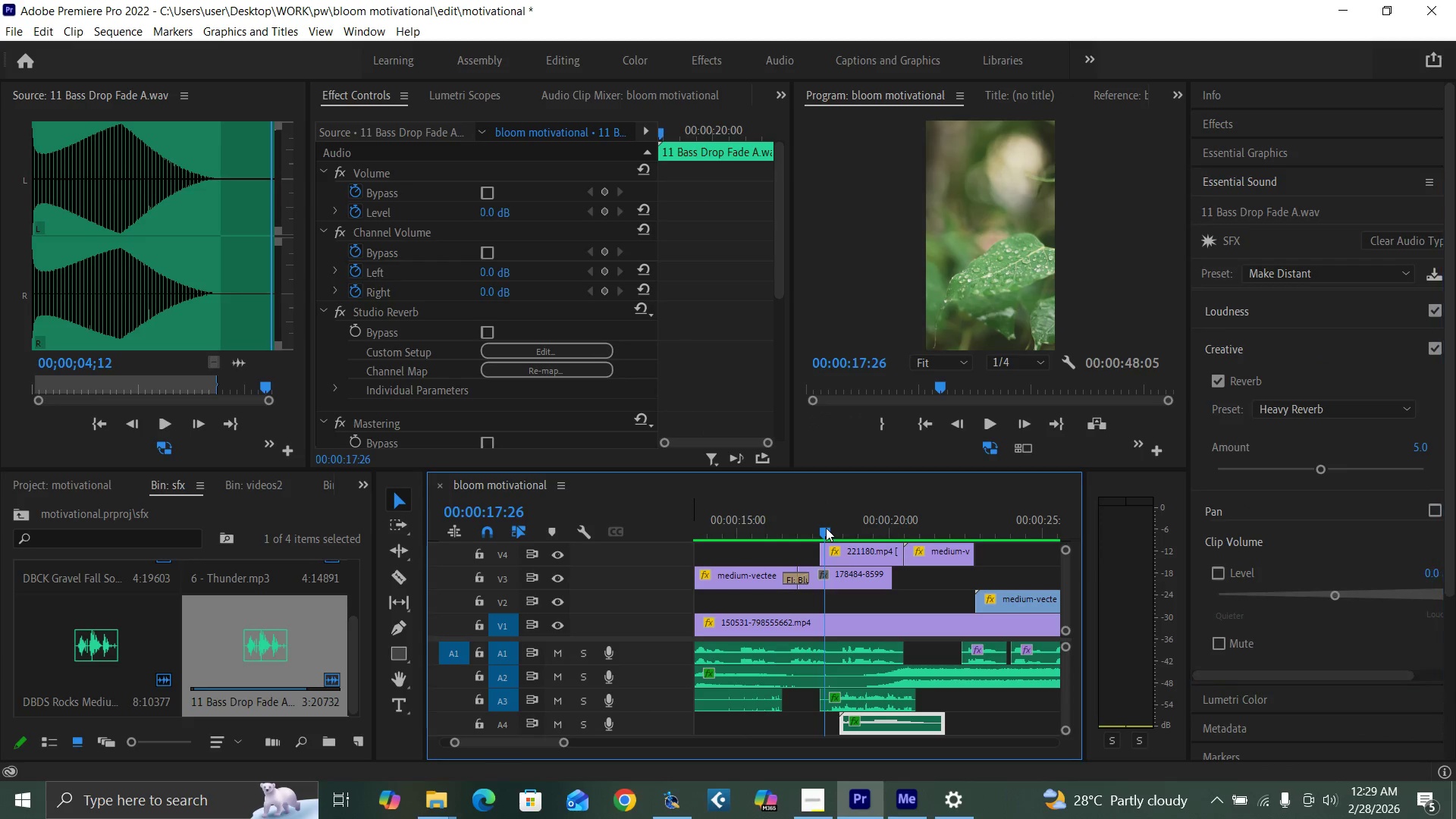 
key(Space)
 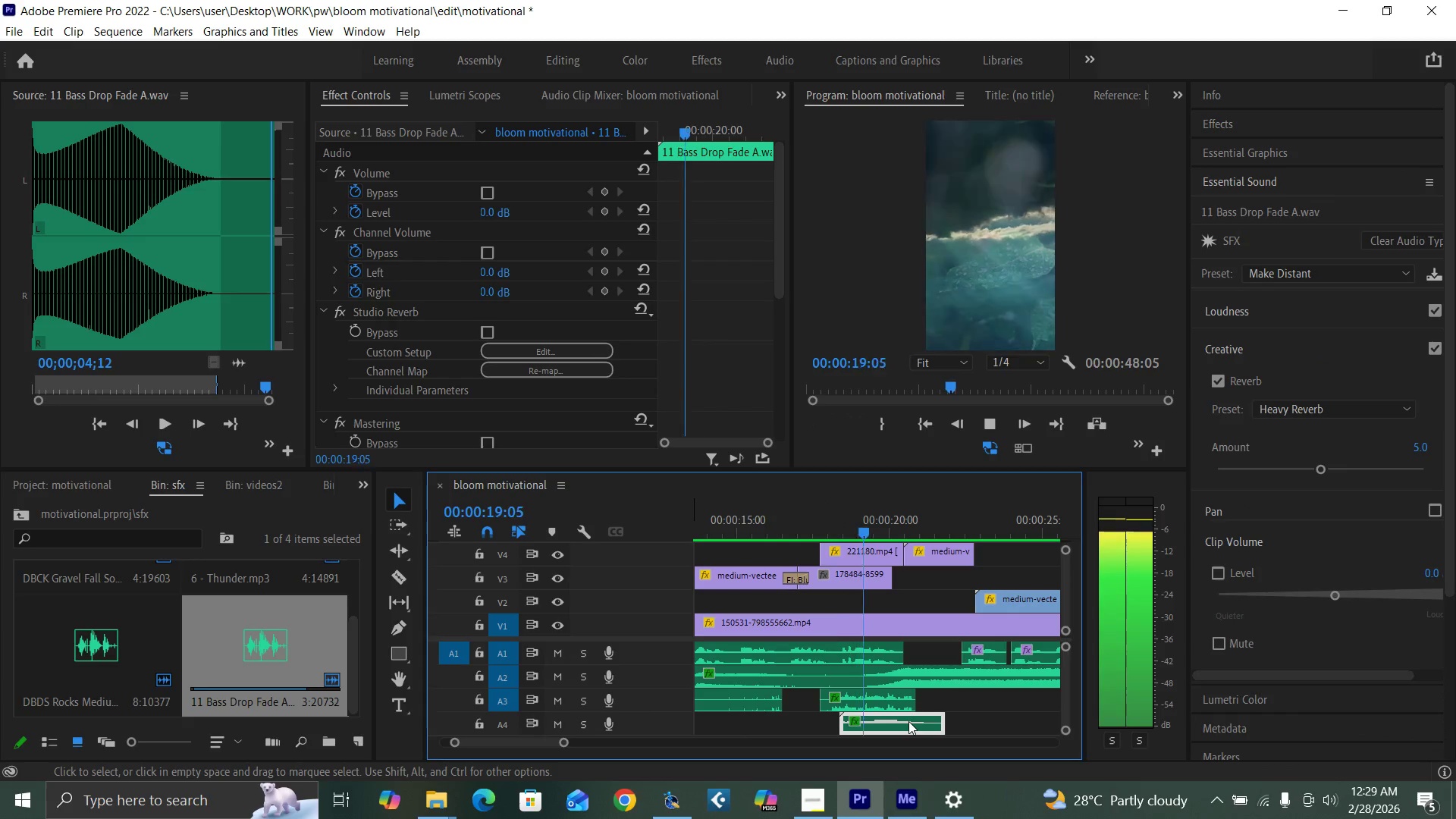 
left_click([908, 721])
 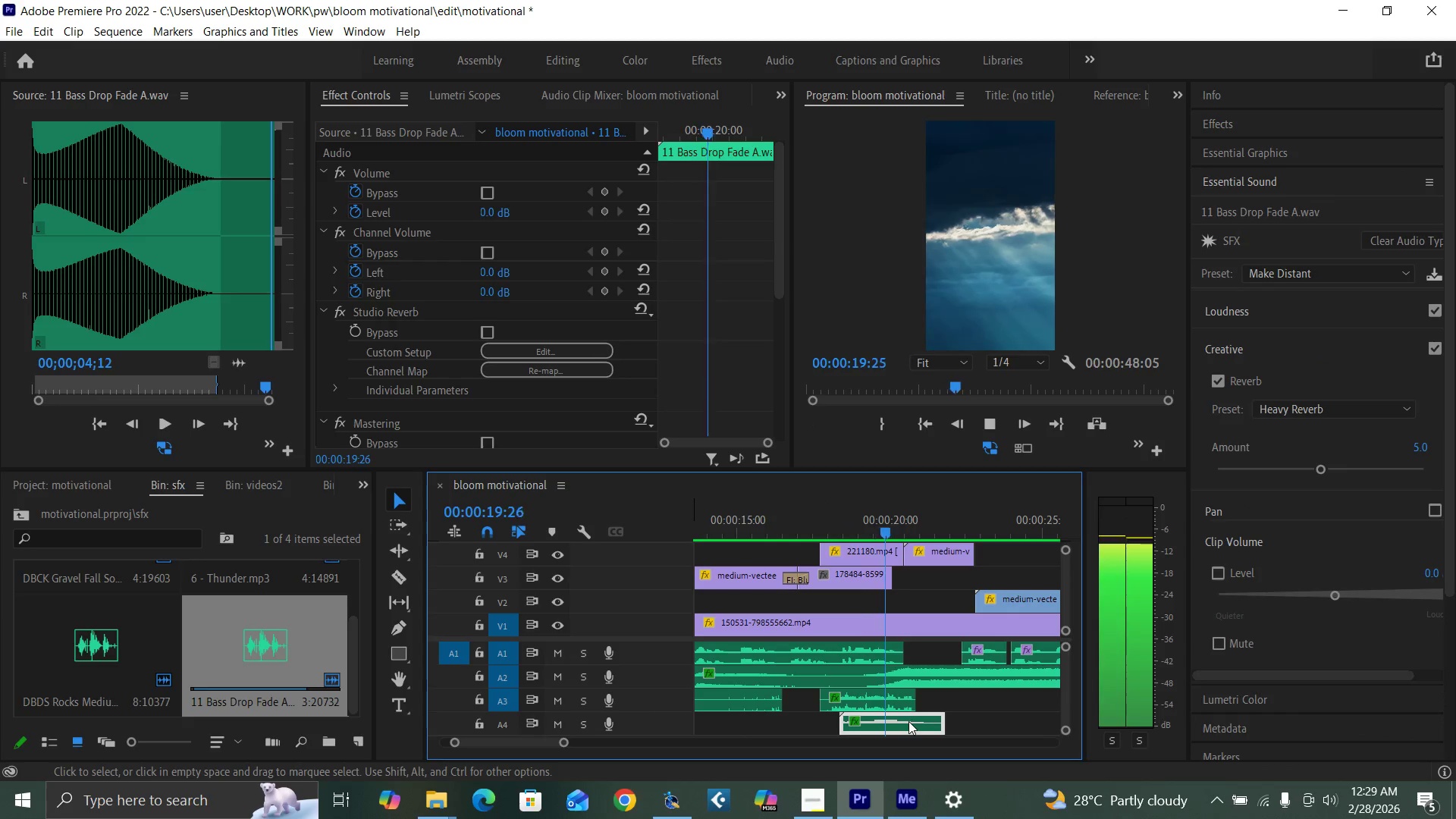 
key(Space)
 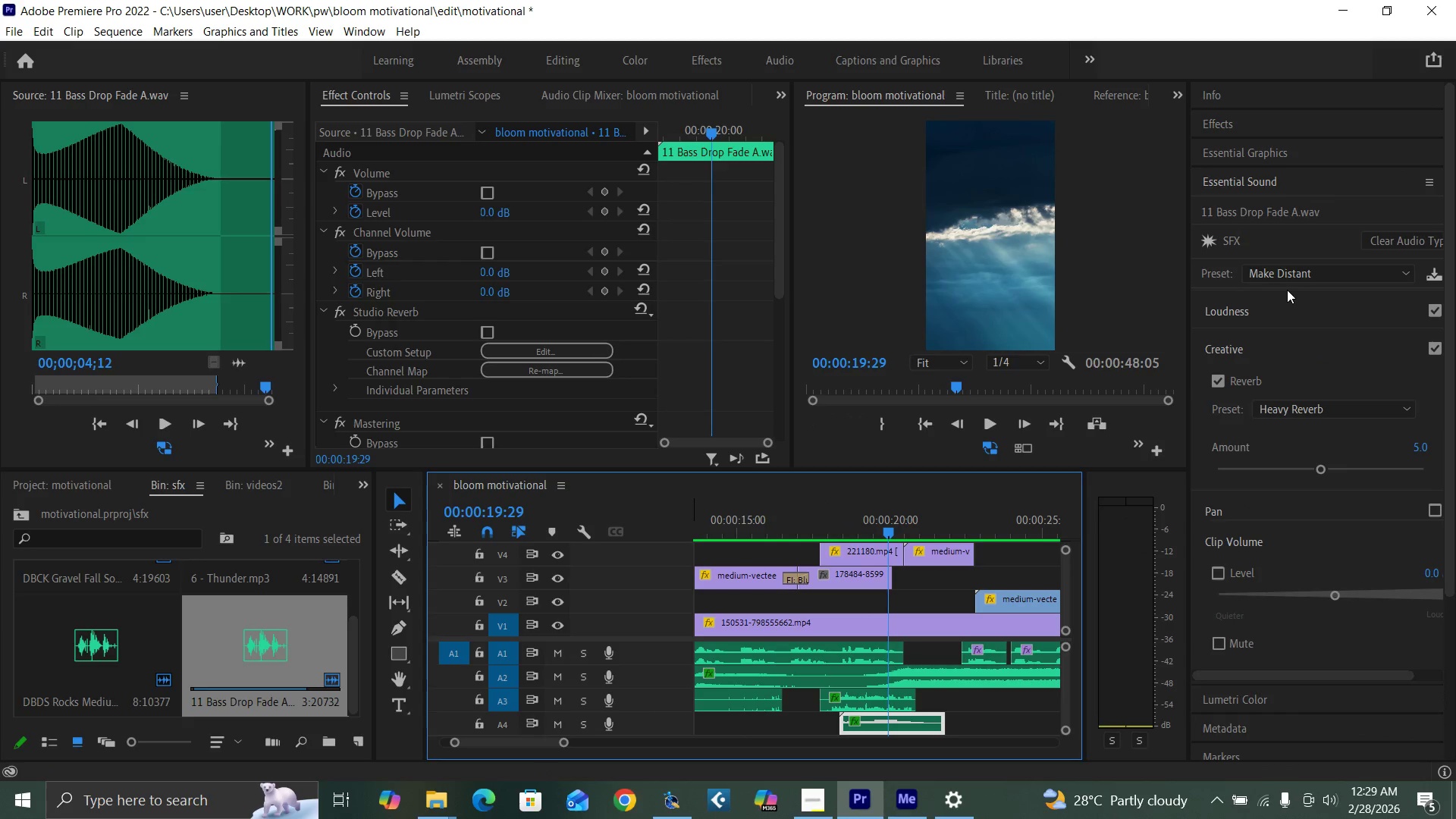 
left_click([1288, 273])
 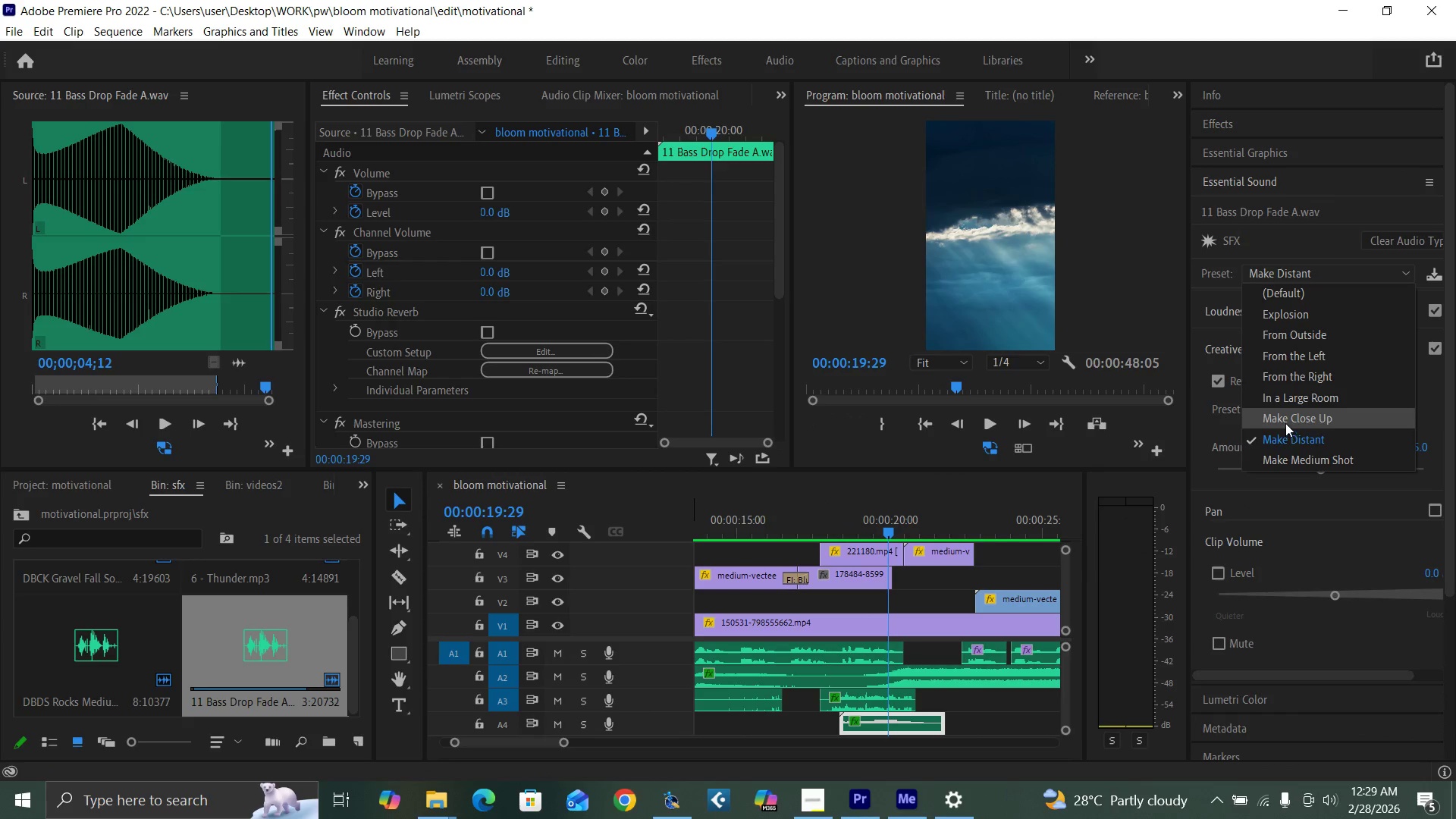 
left_click([1285, 417])
 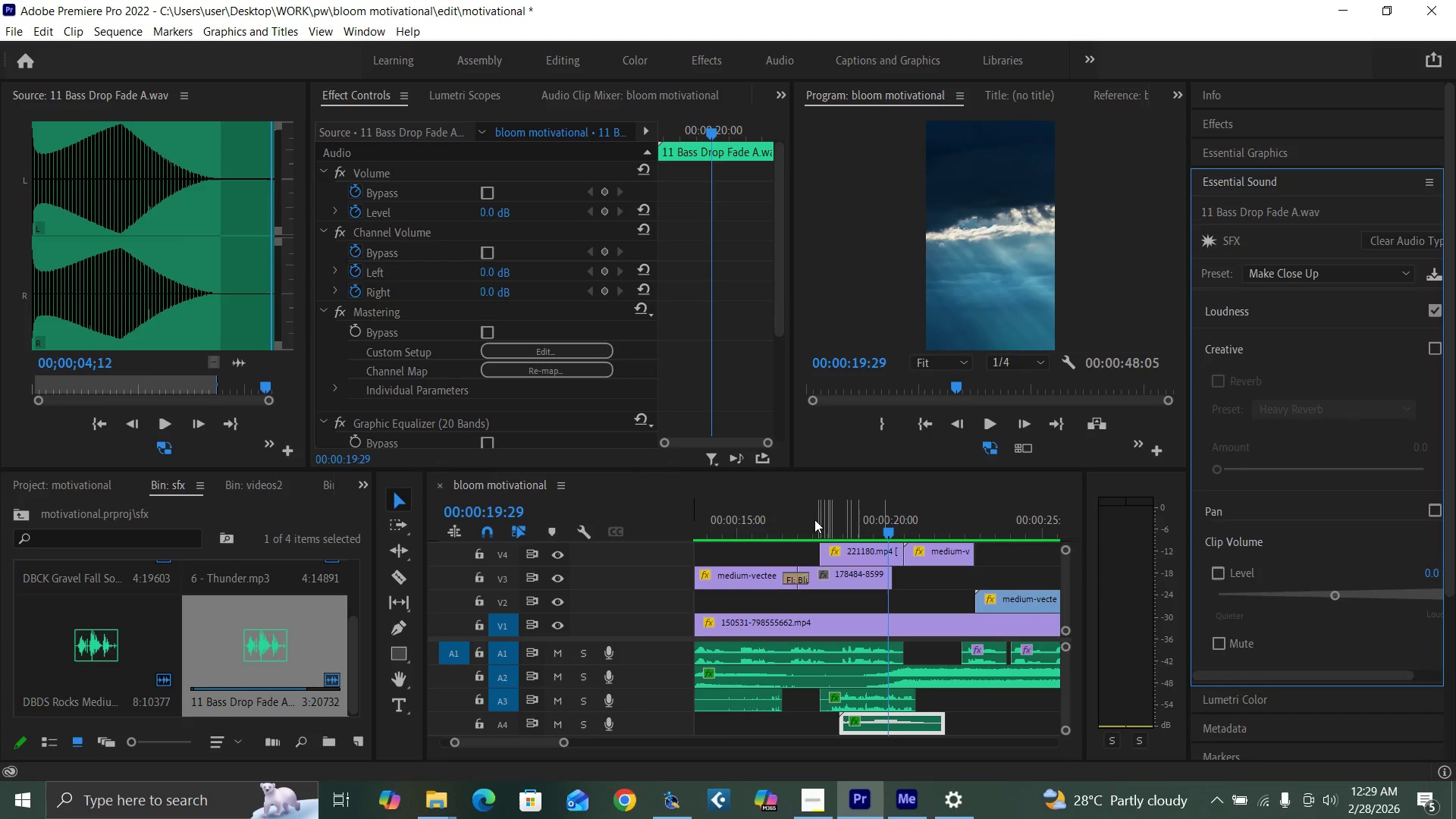 
left_click([810, 518])
 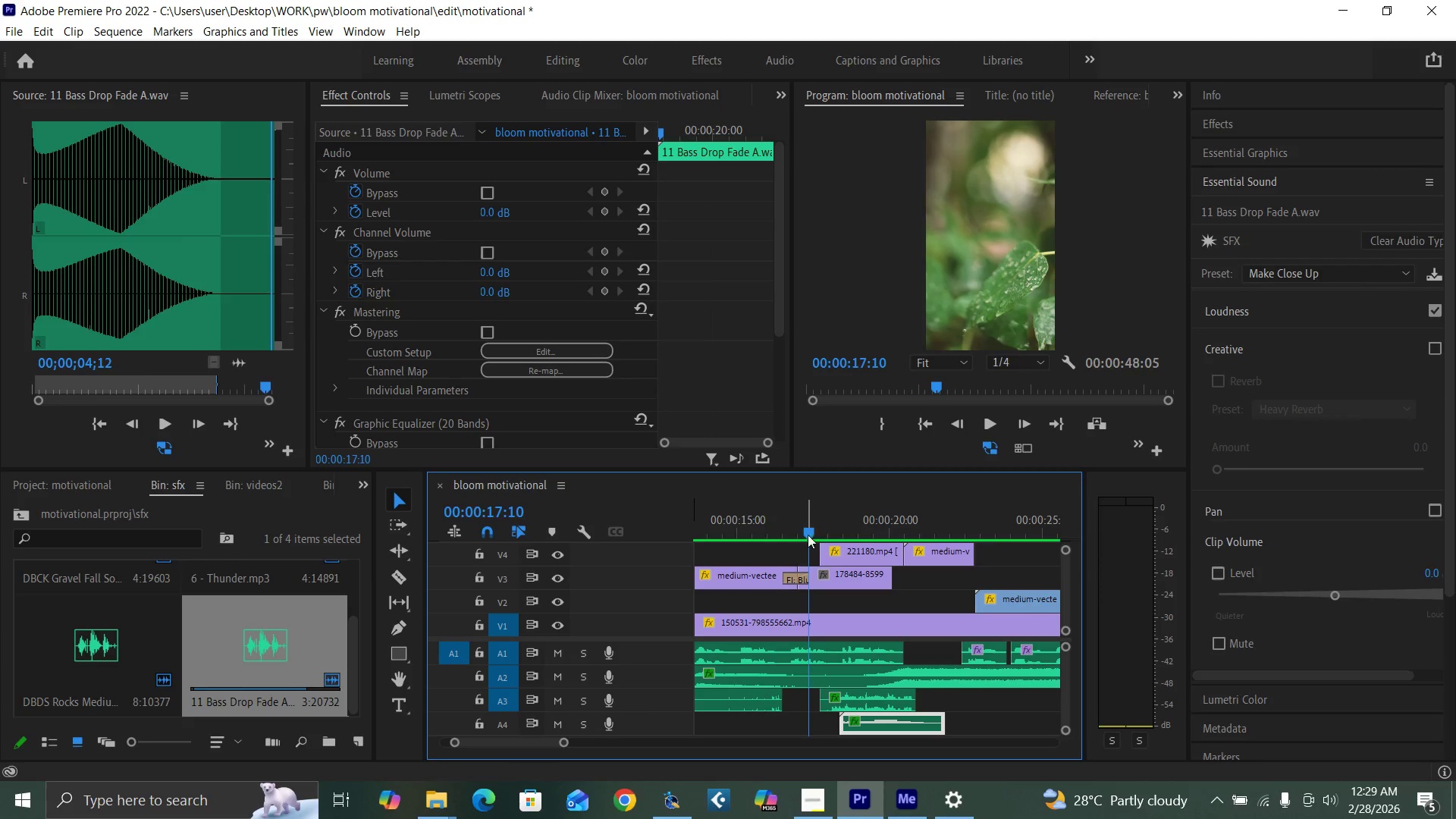 
key(Space)
 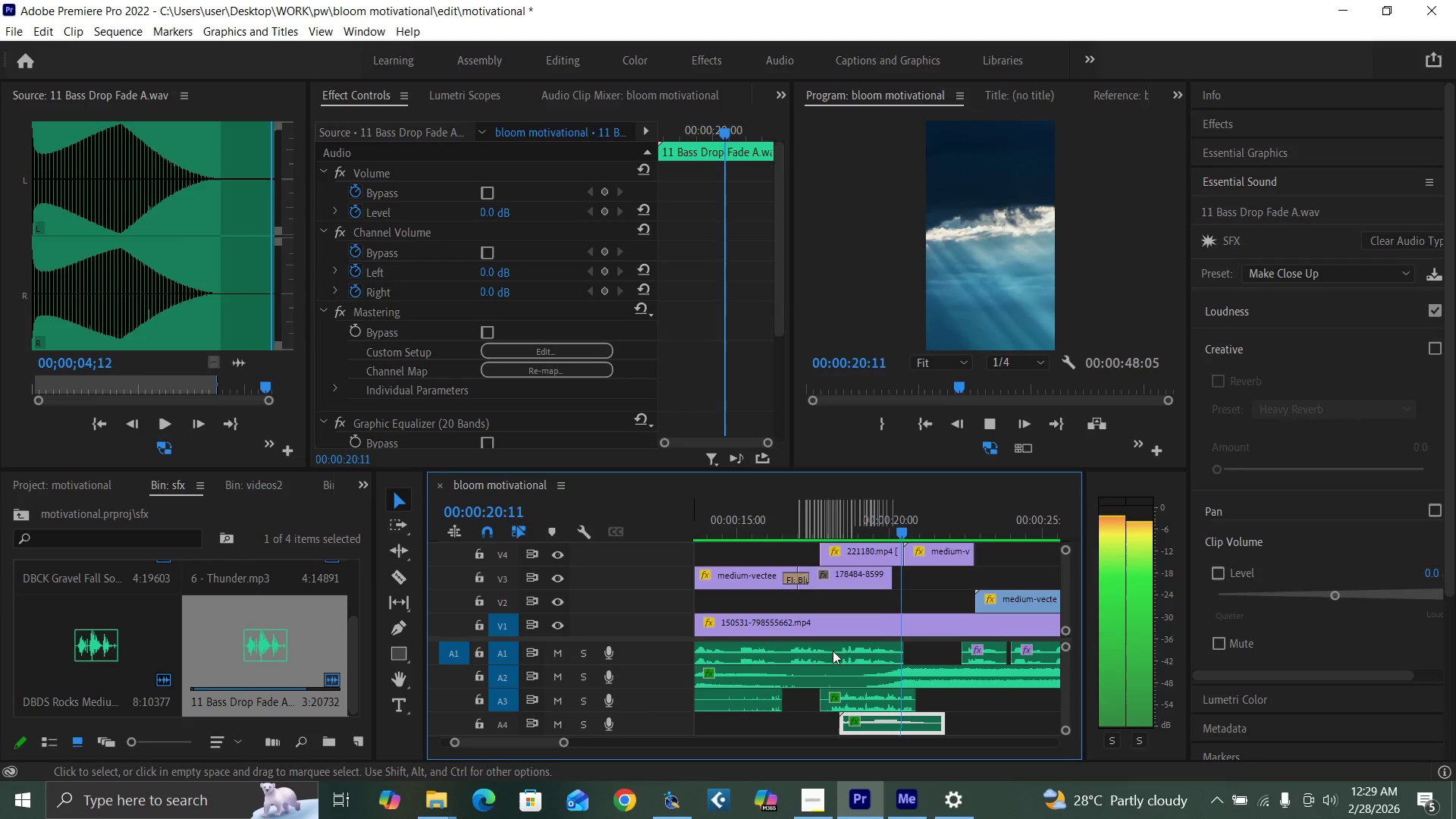 
left_click([796, 527])
 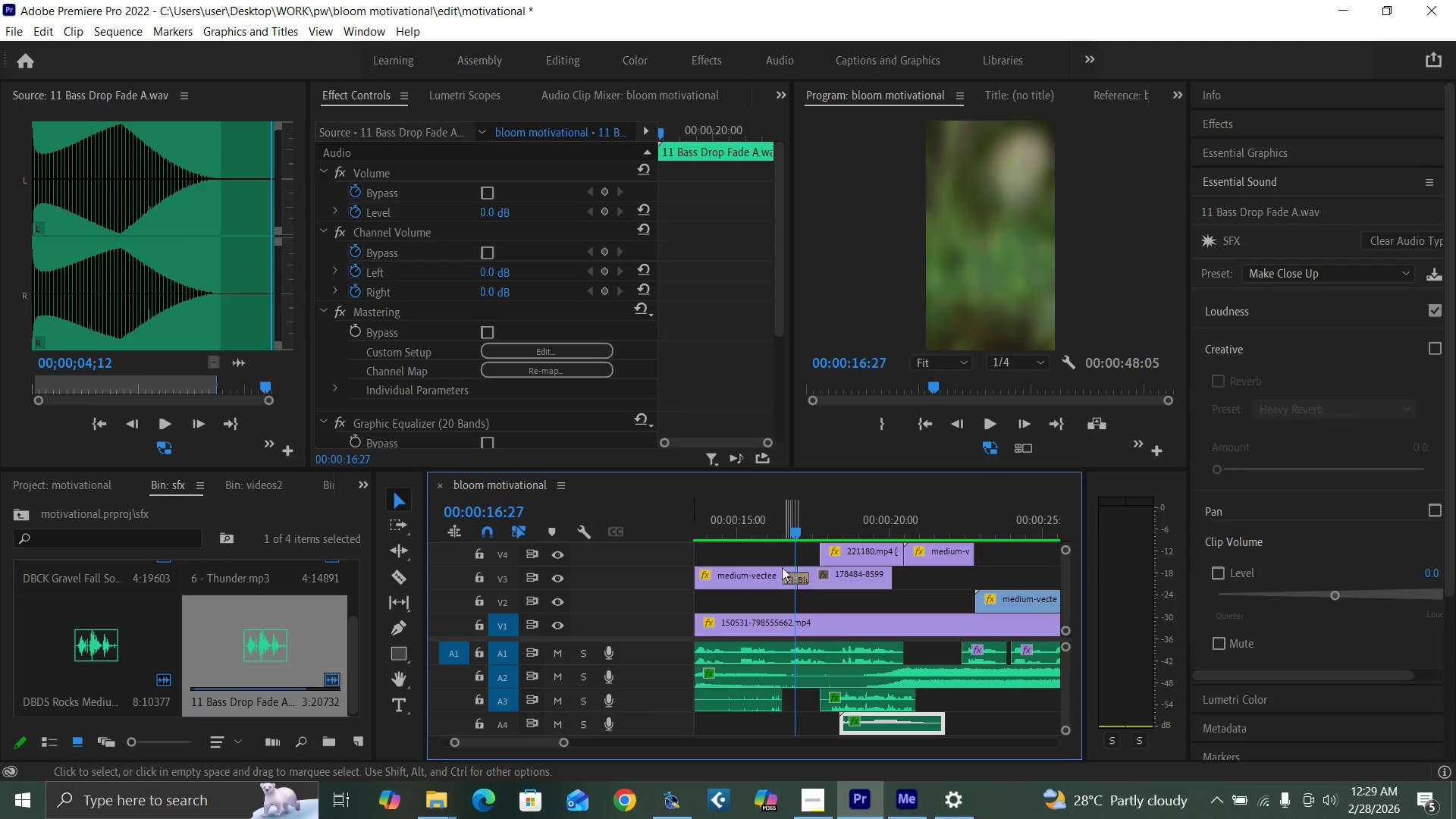 
key(Space)
 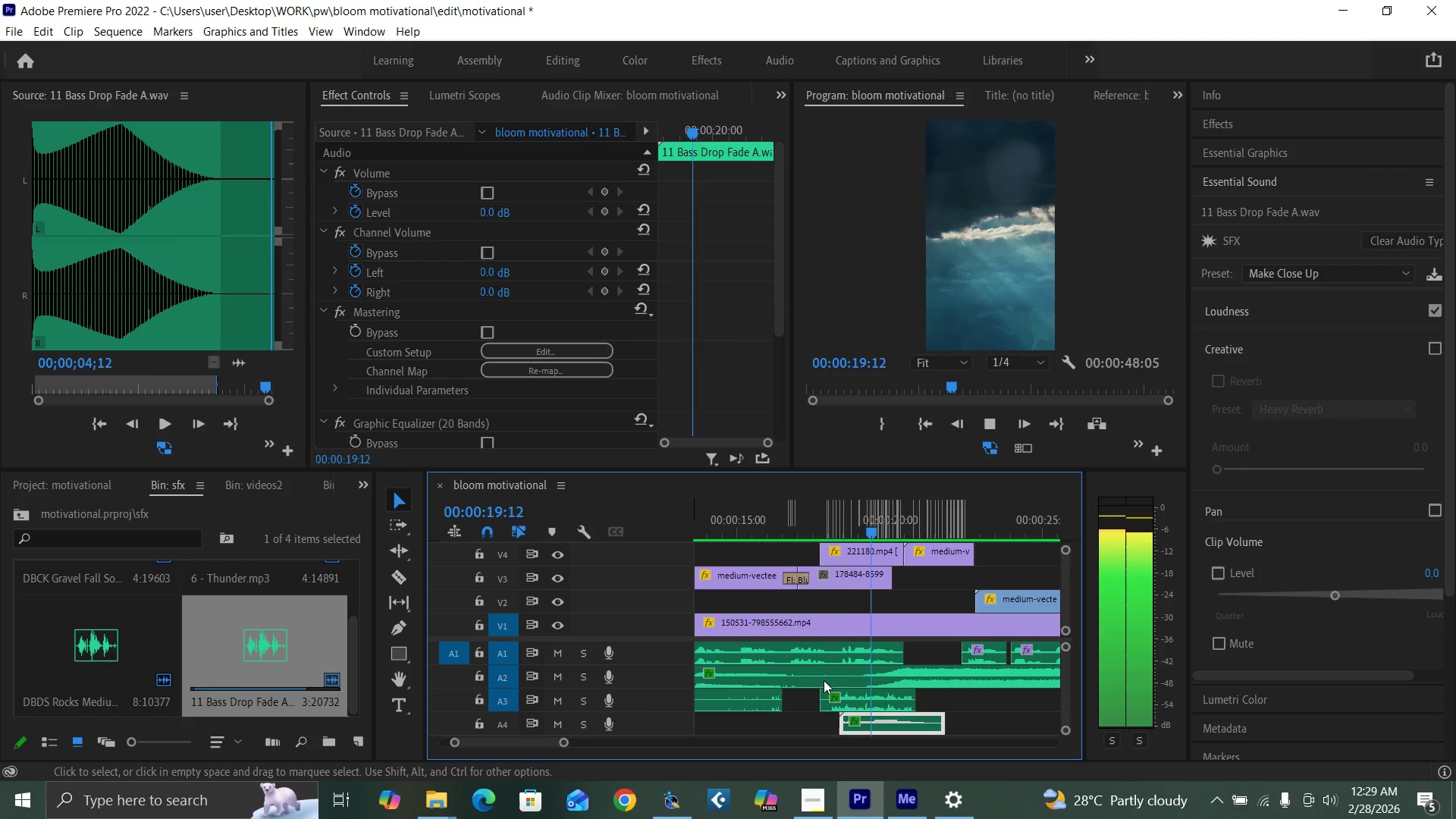 
left_click([775, 519])
 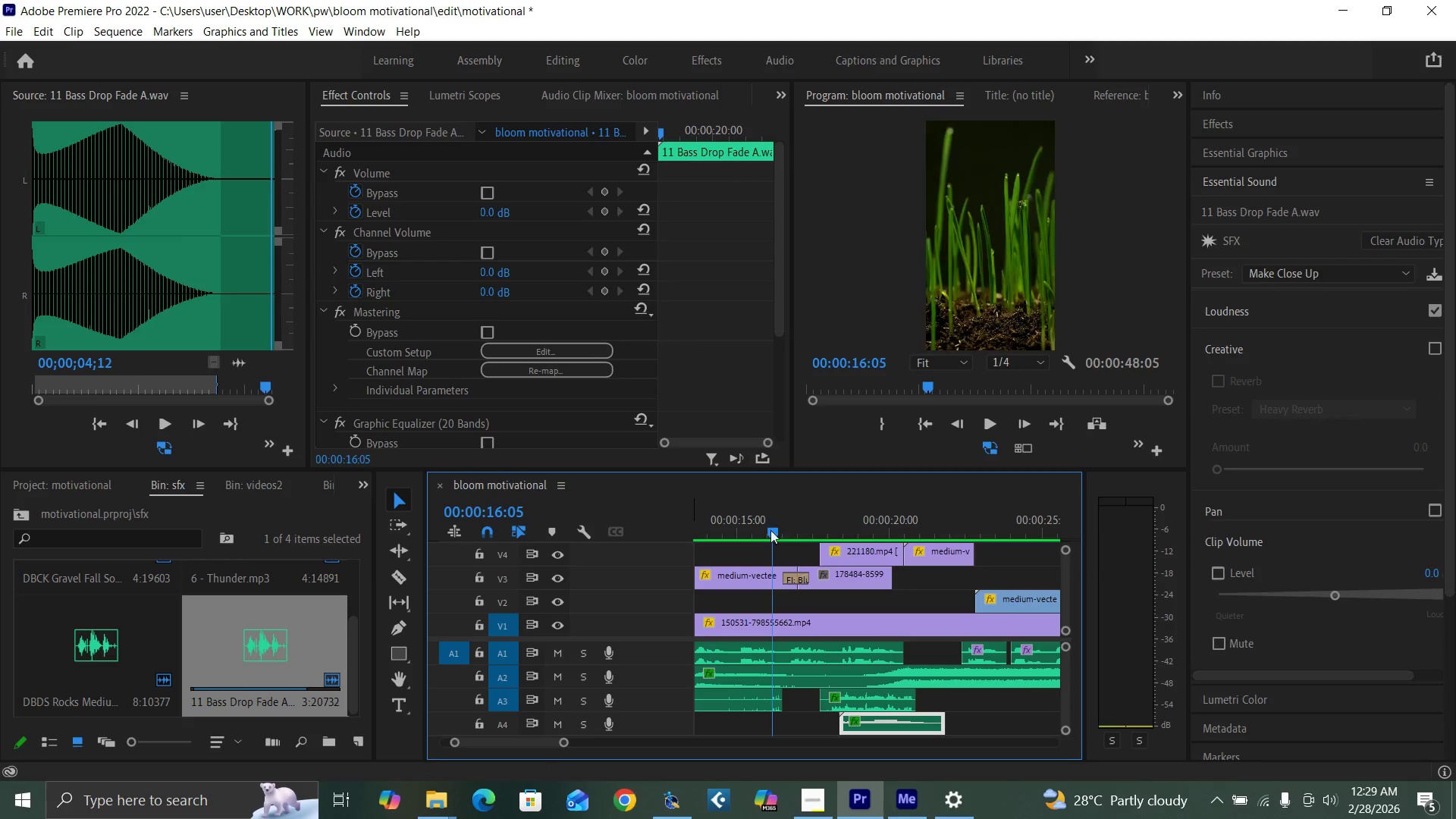 
key(Space)
 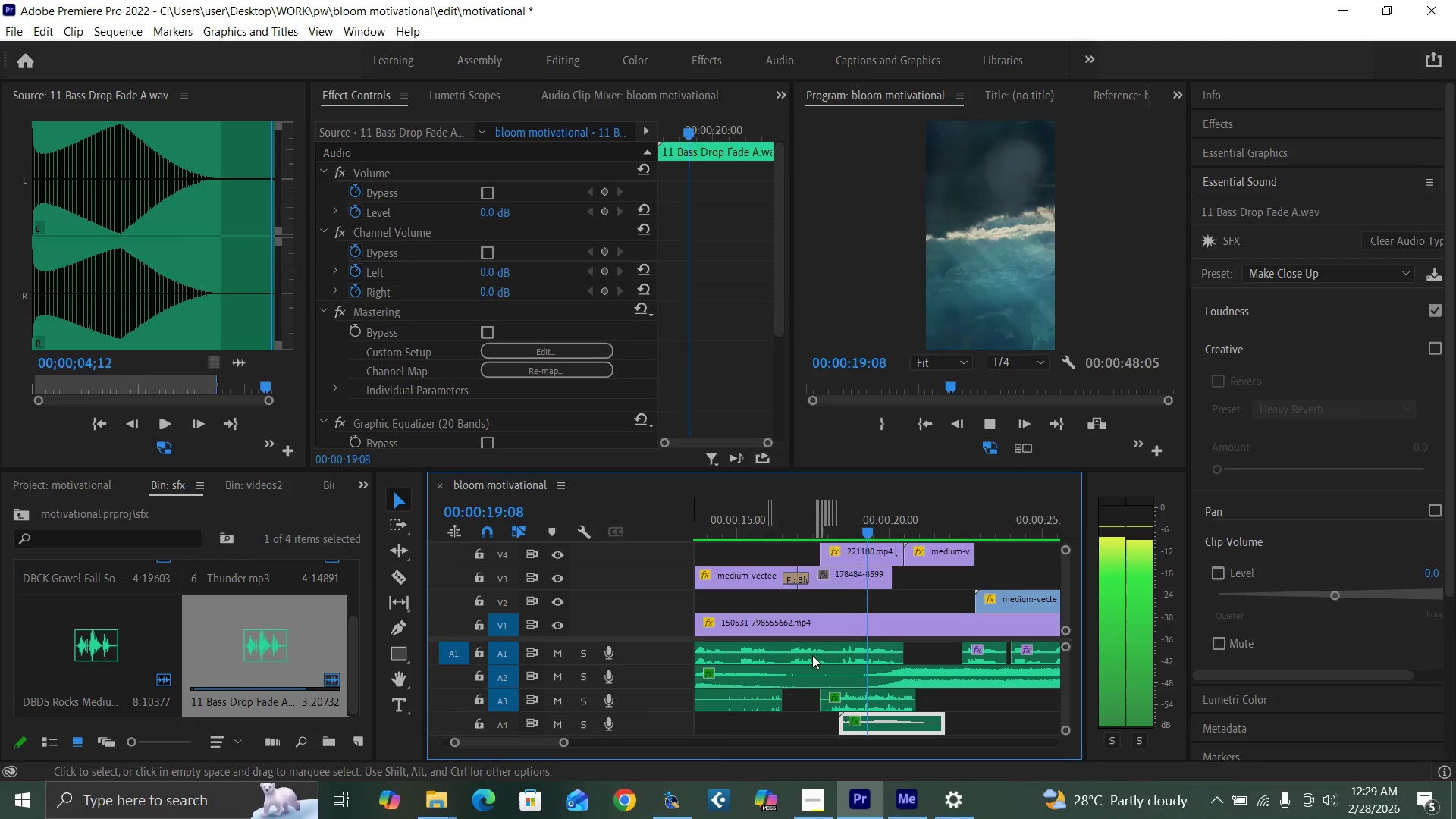 
wait(5.05)
 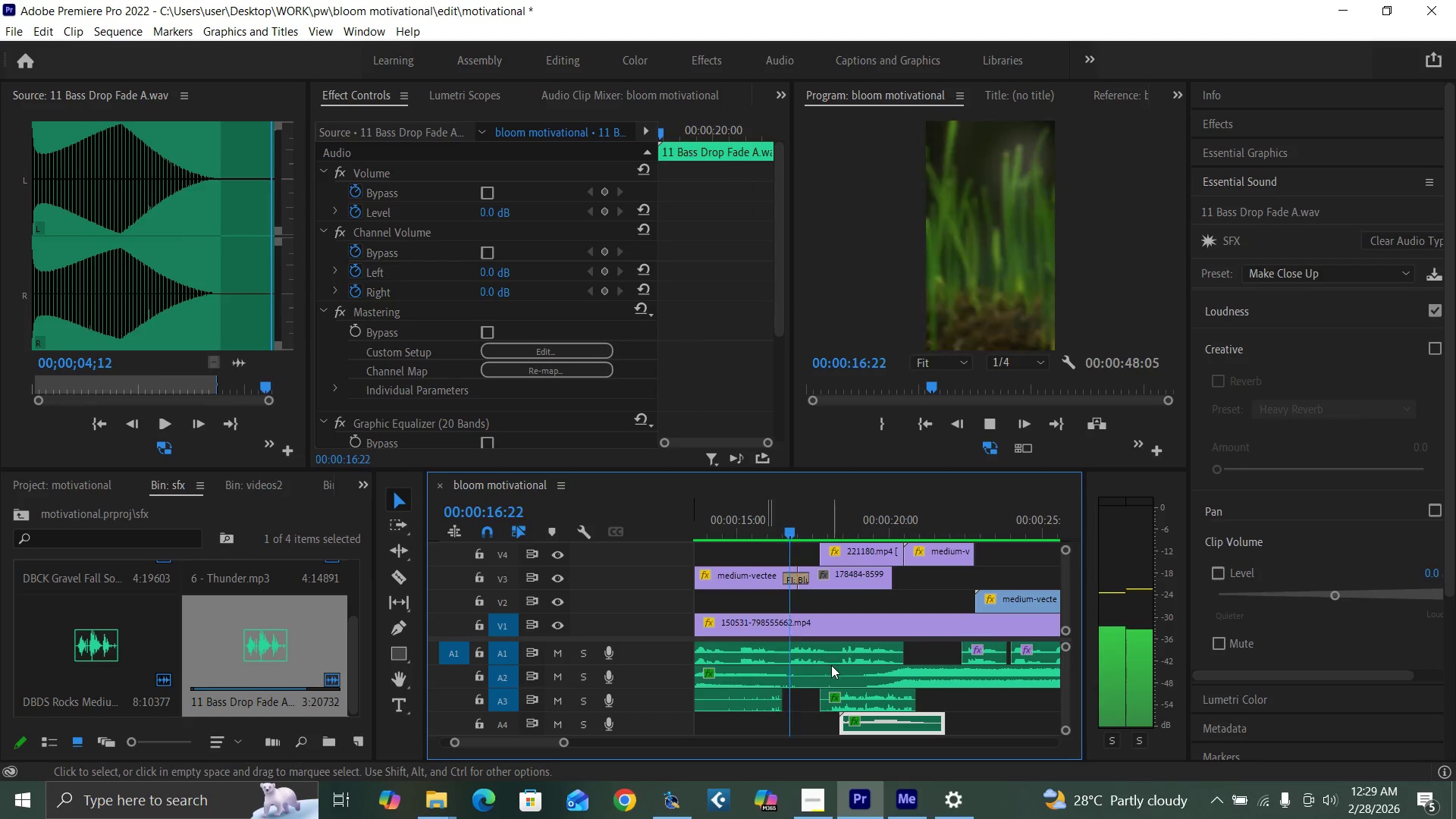 
key(Space)
 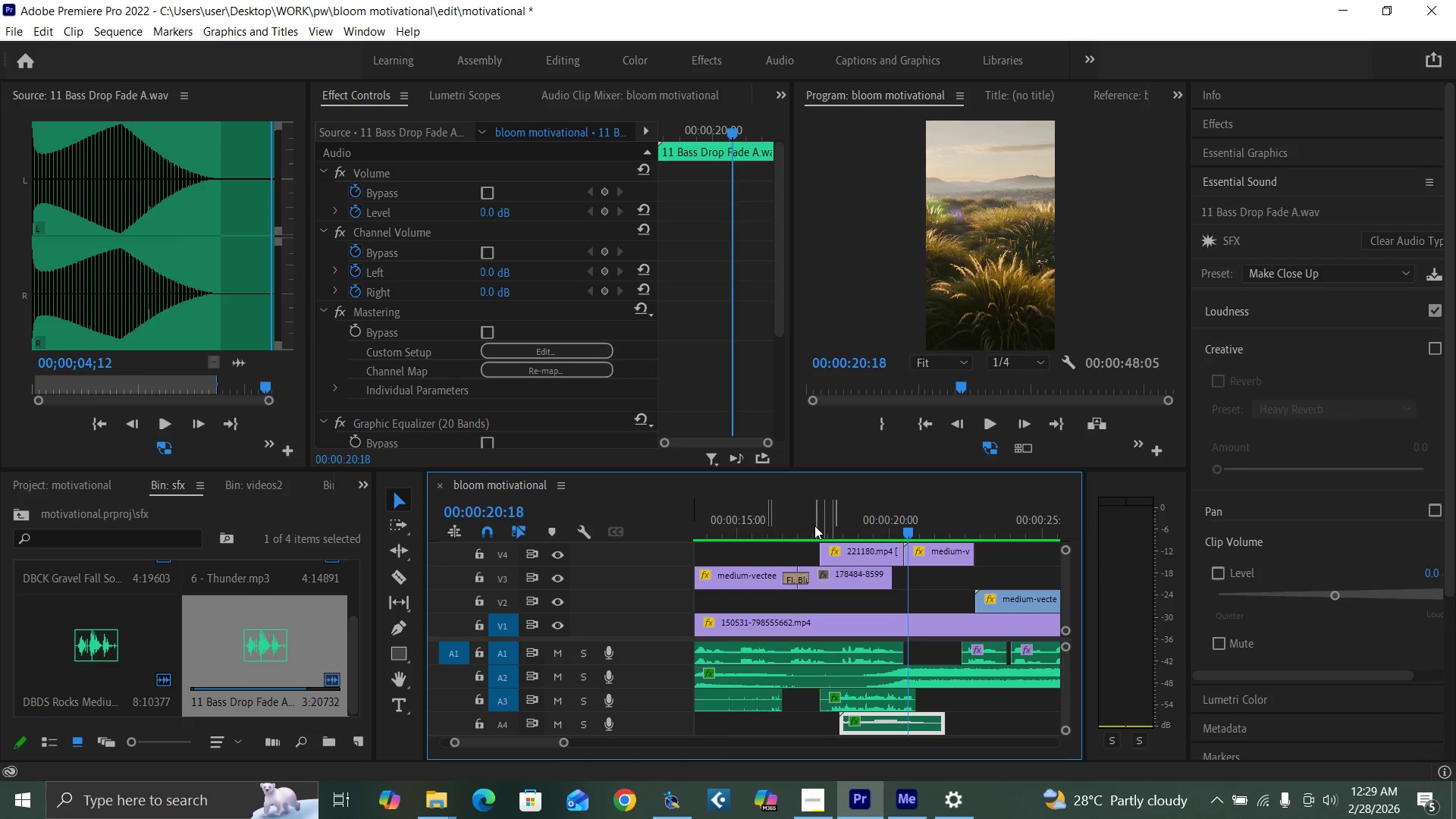 
left_click([814, 526])
 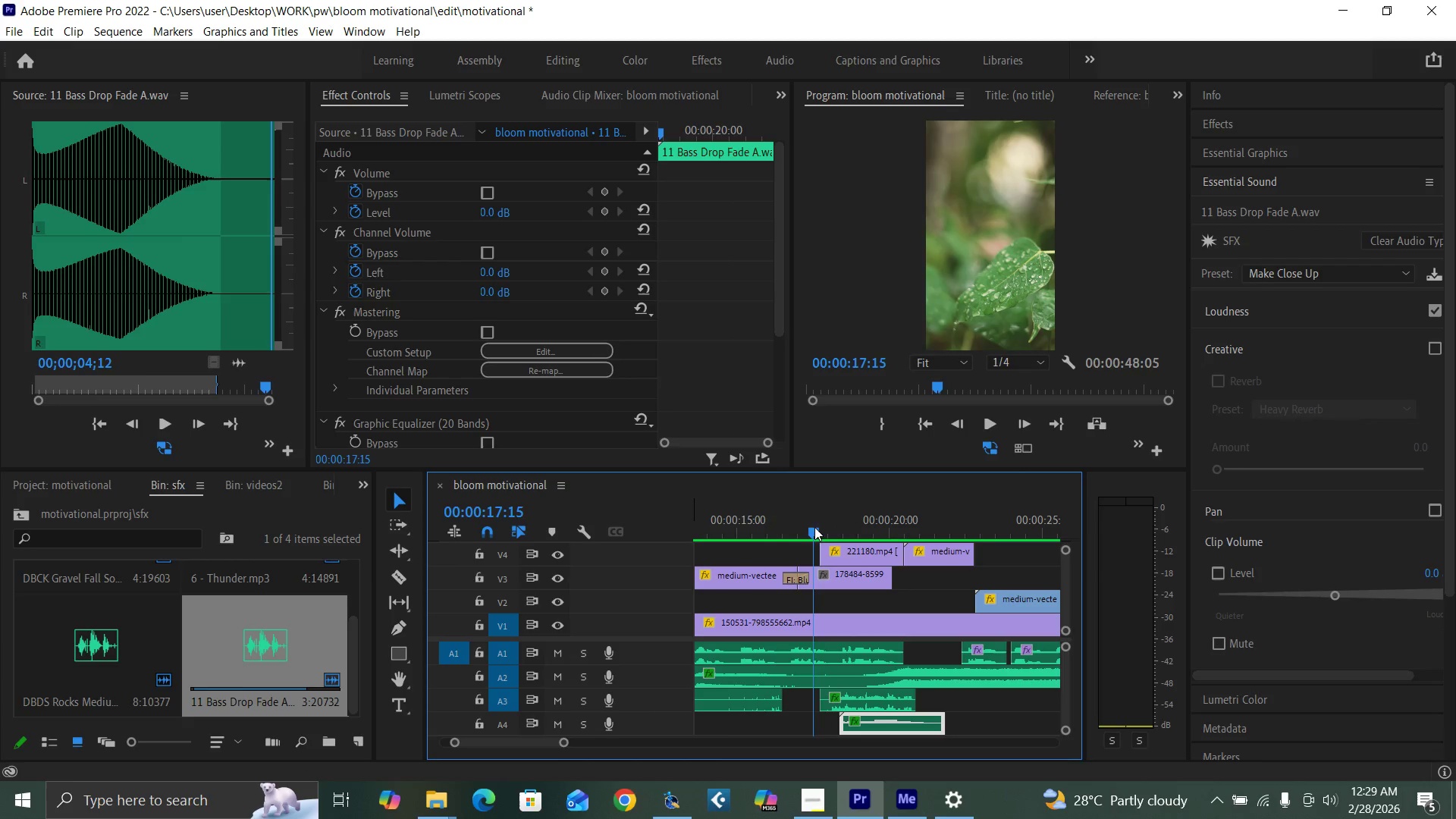 
key(Space)
 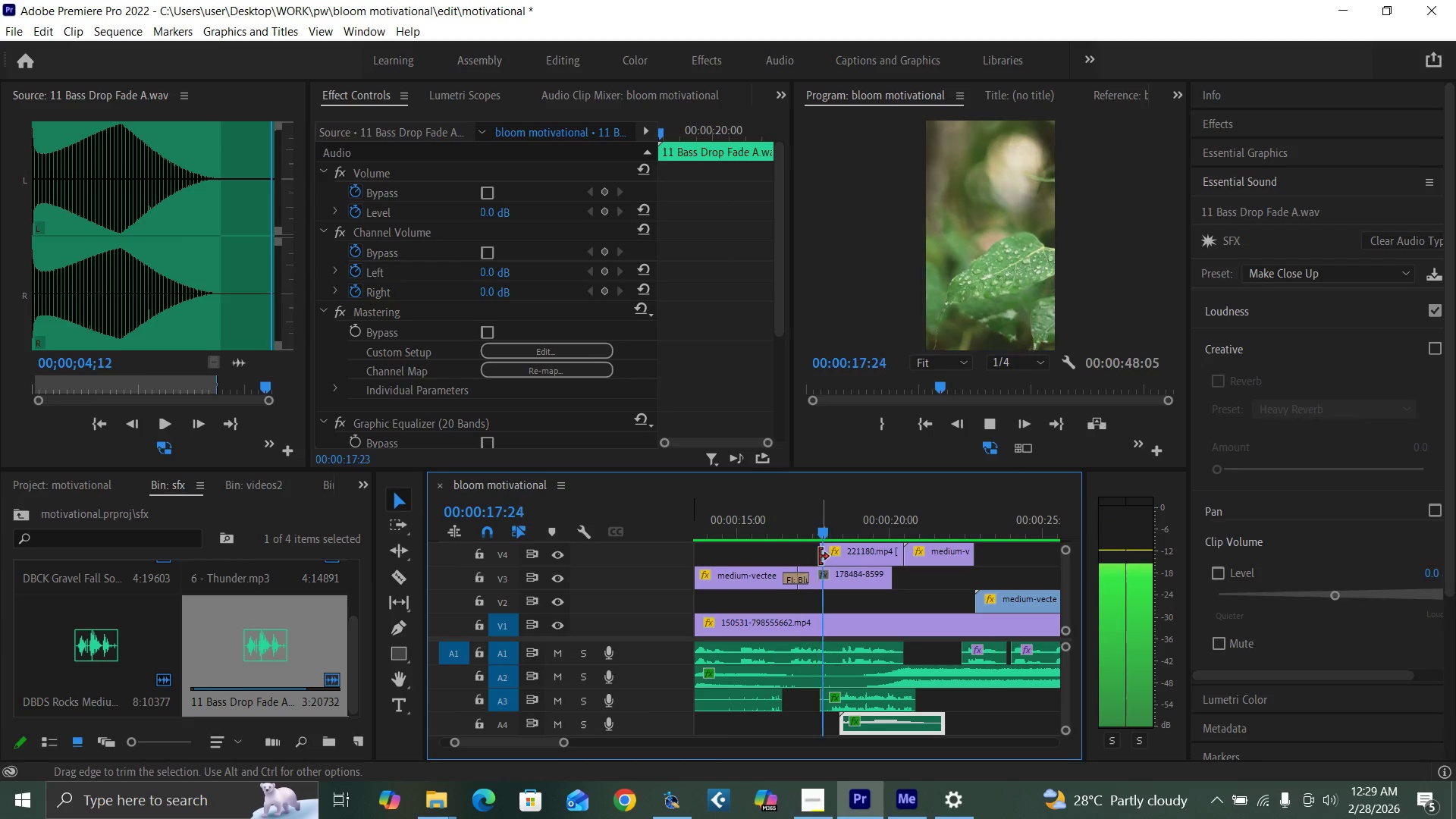 
key(Space)
 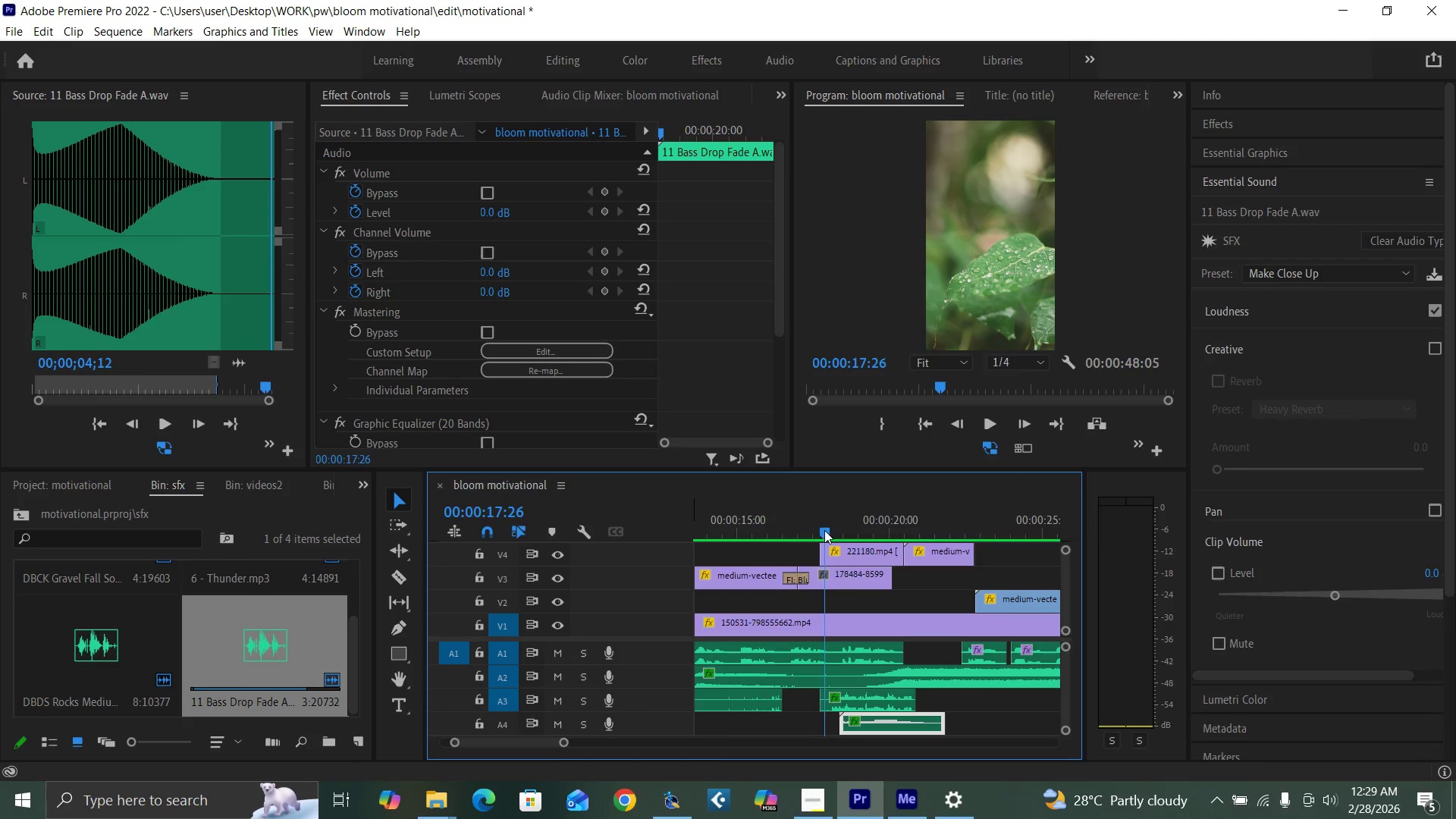 
left_click_drag(start_coordinate=[824, 530], to_coordinate=[821, 531])
 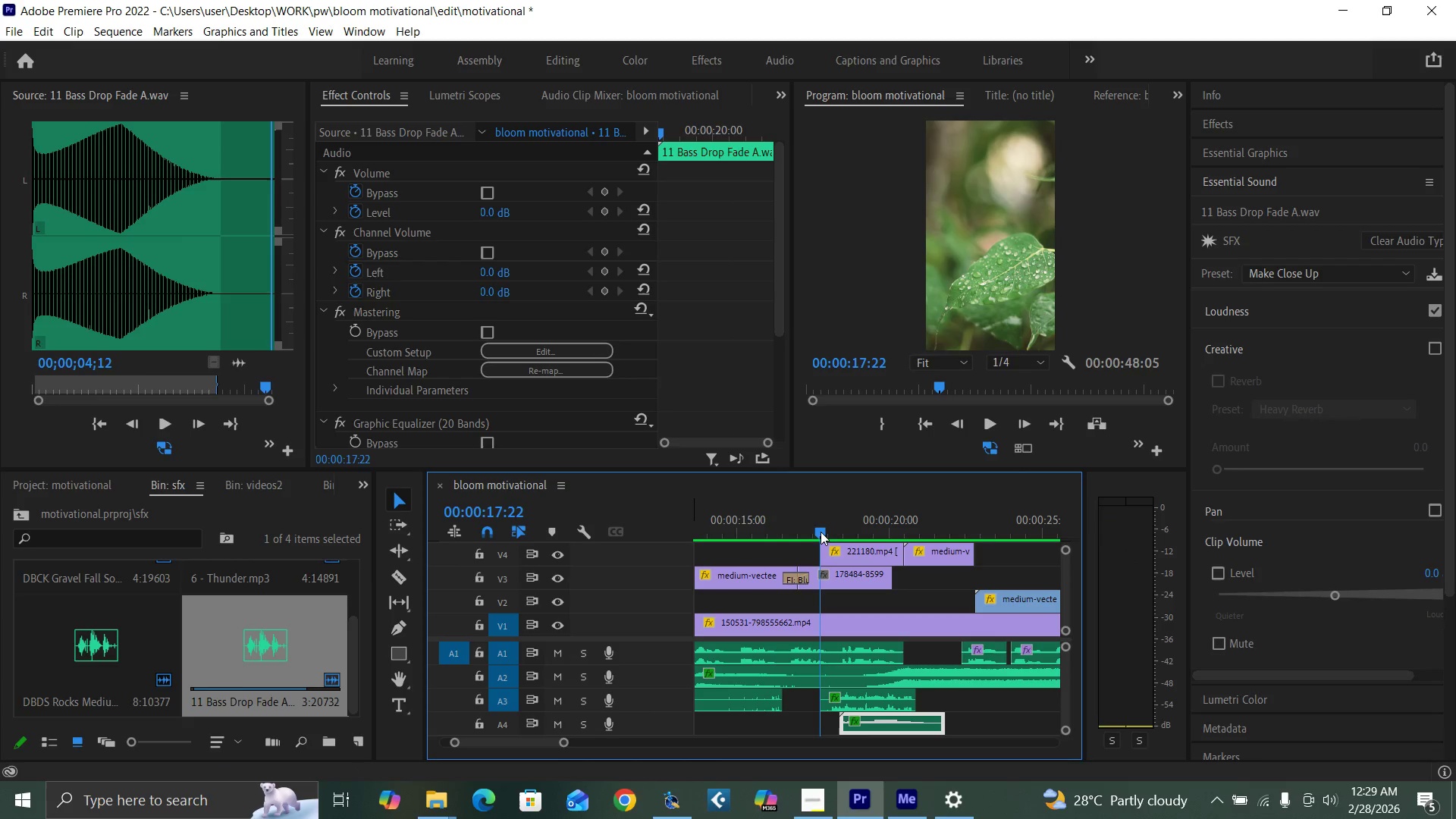 
key(Space)
 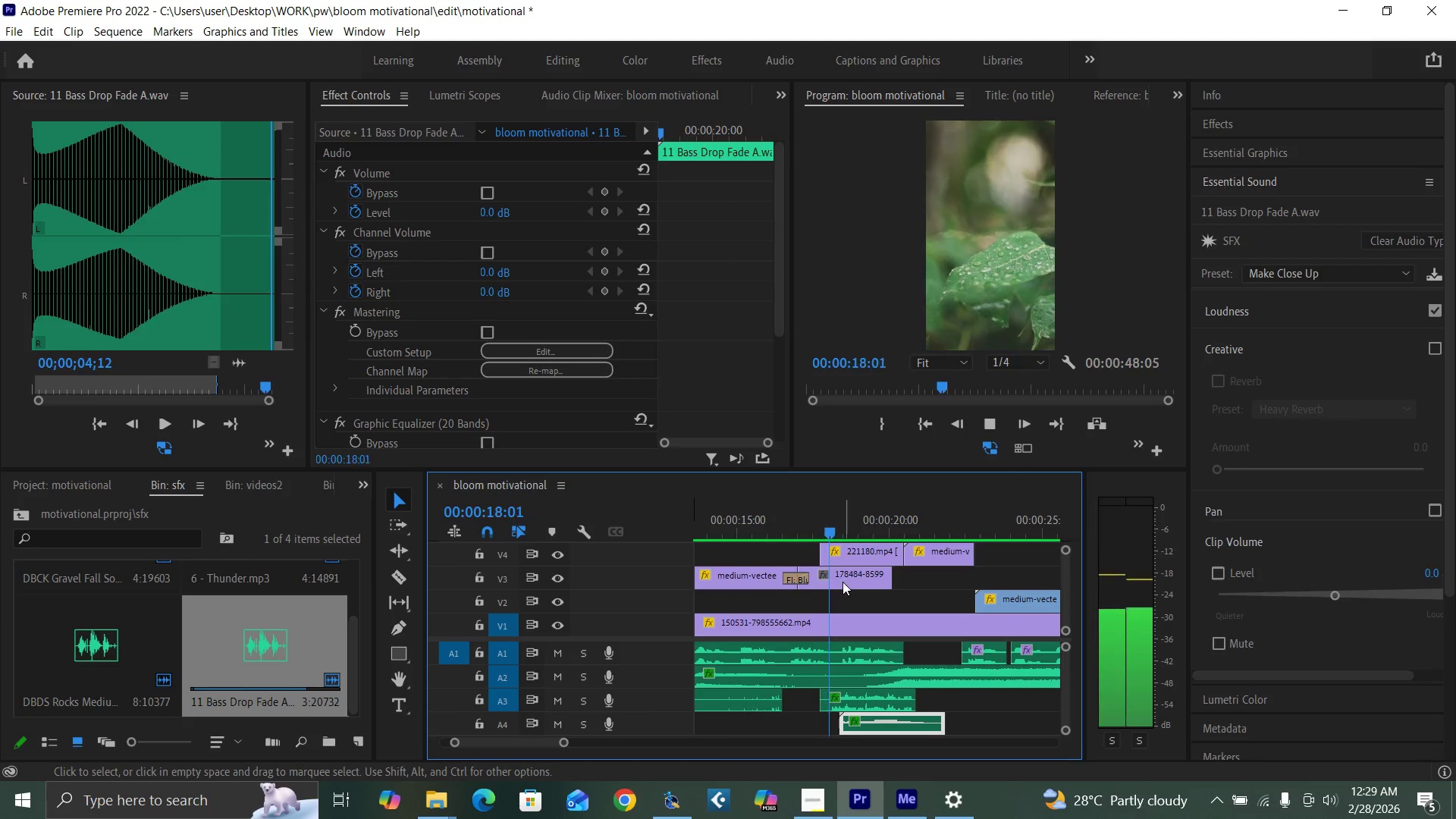 
key(Space)
 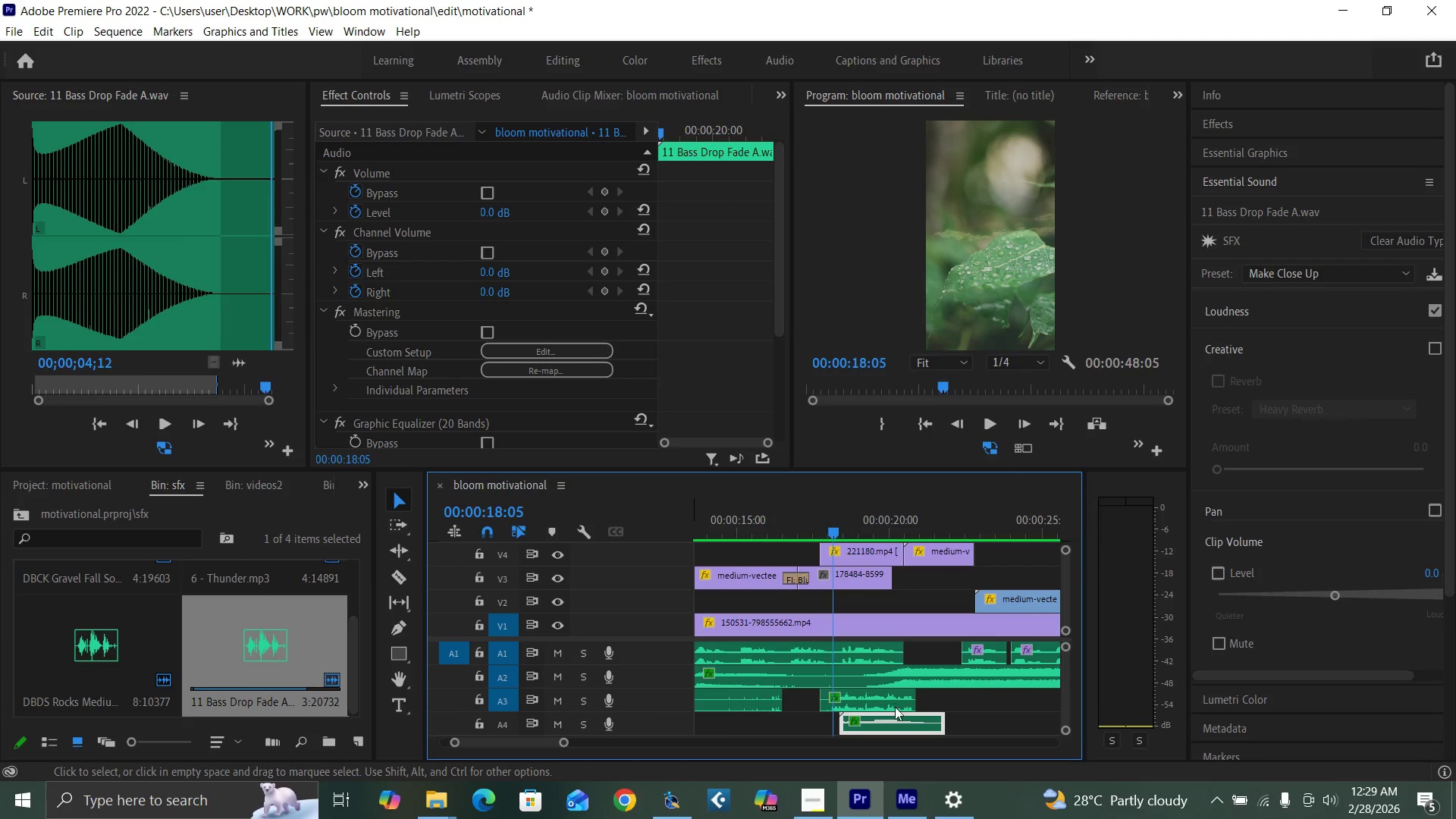 
left_click_drag(start_coordinate=[898, 717], to_coordinate=[892, 720])
 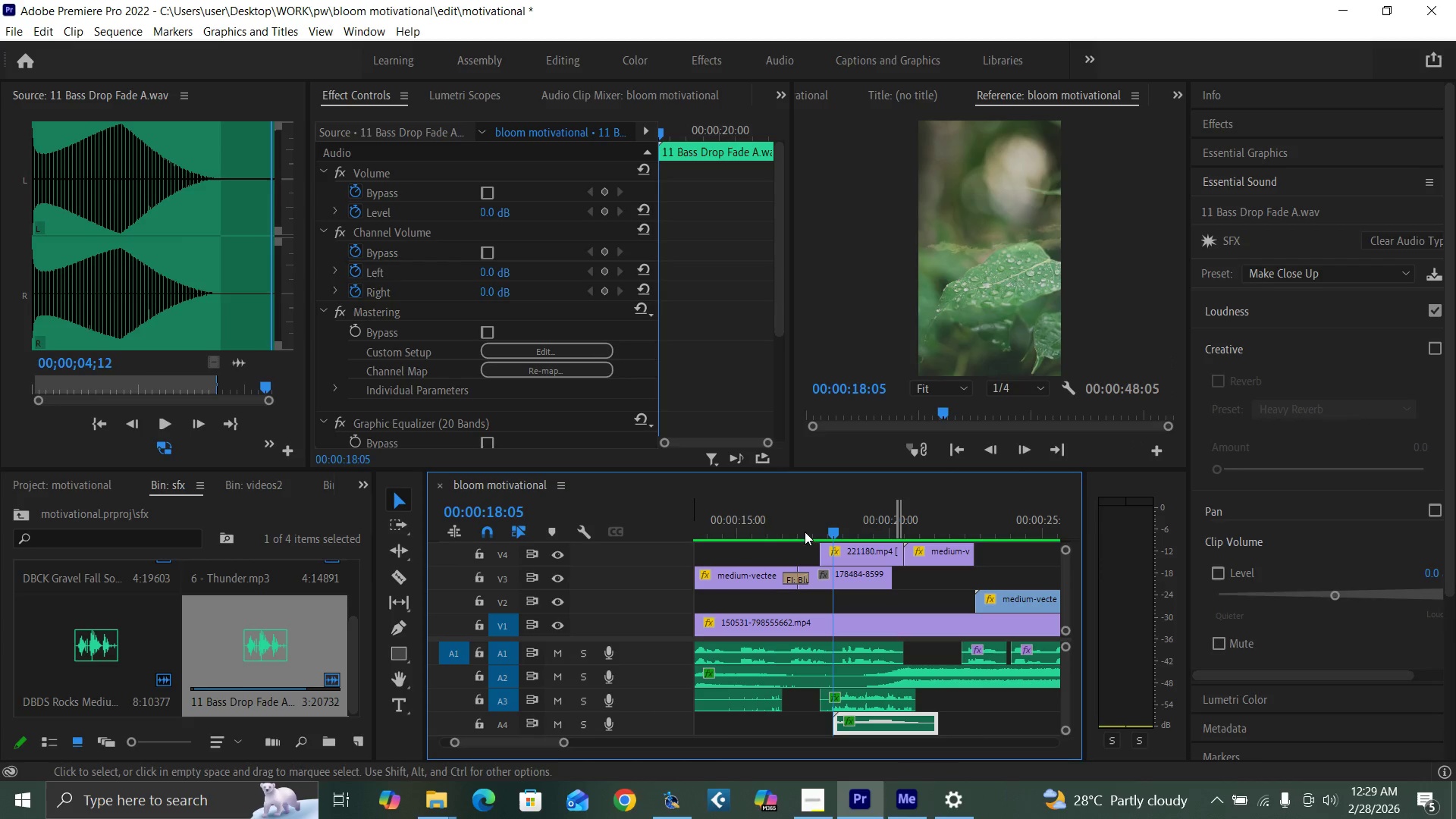 
left_click([813, 529])
 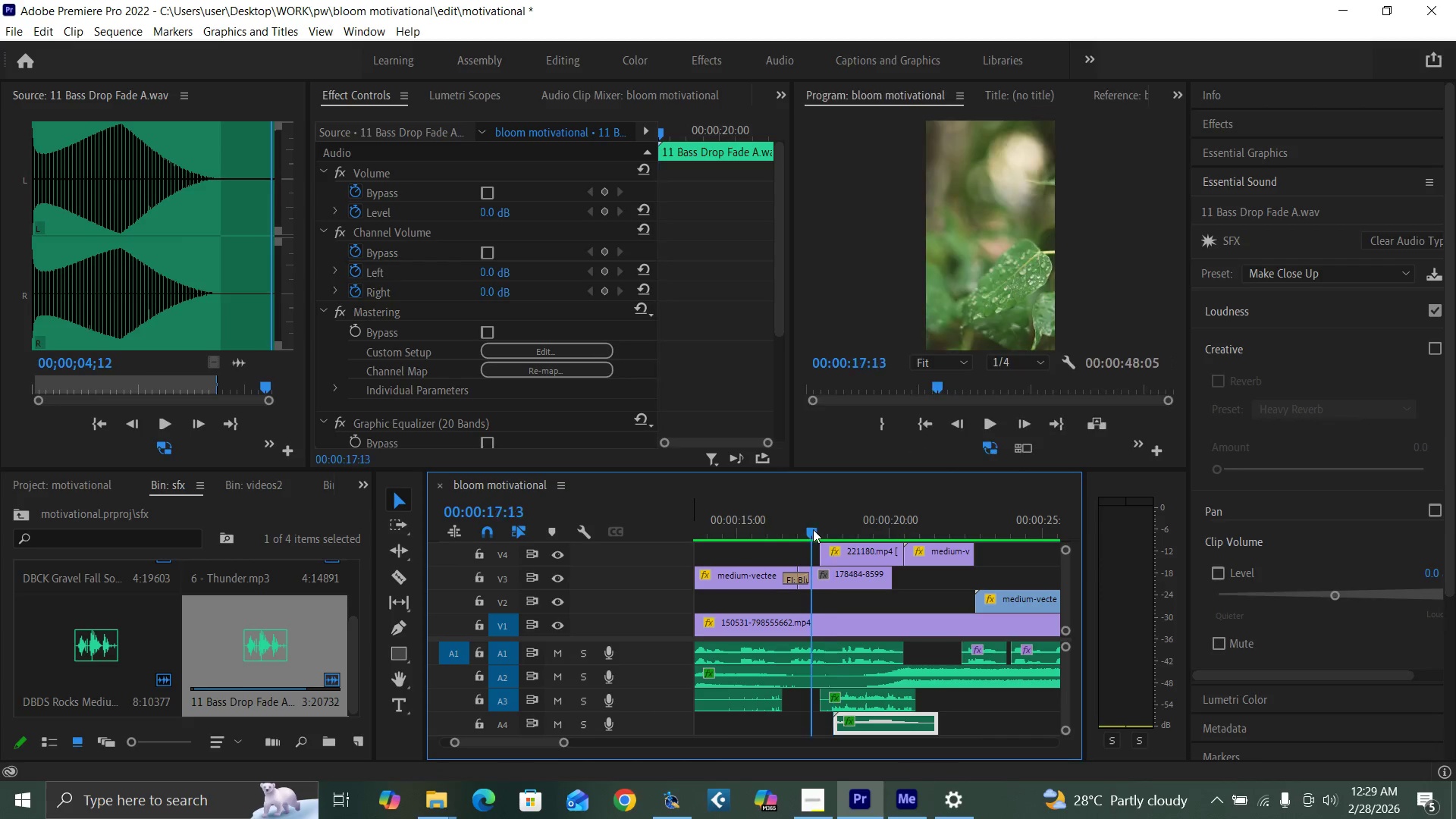 
key(Space)
 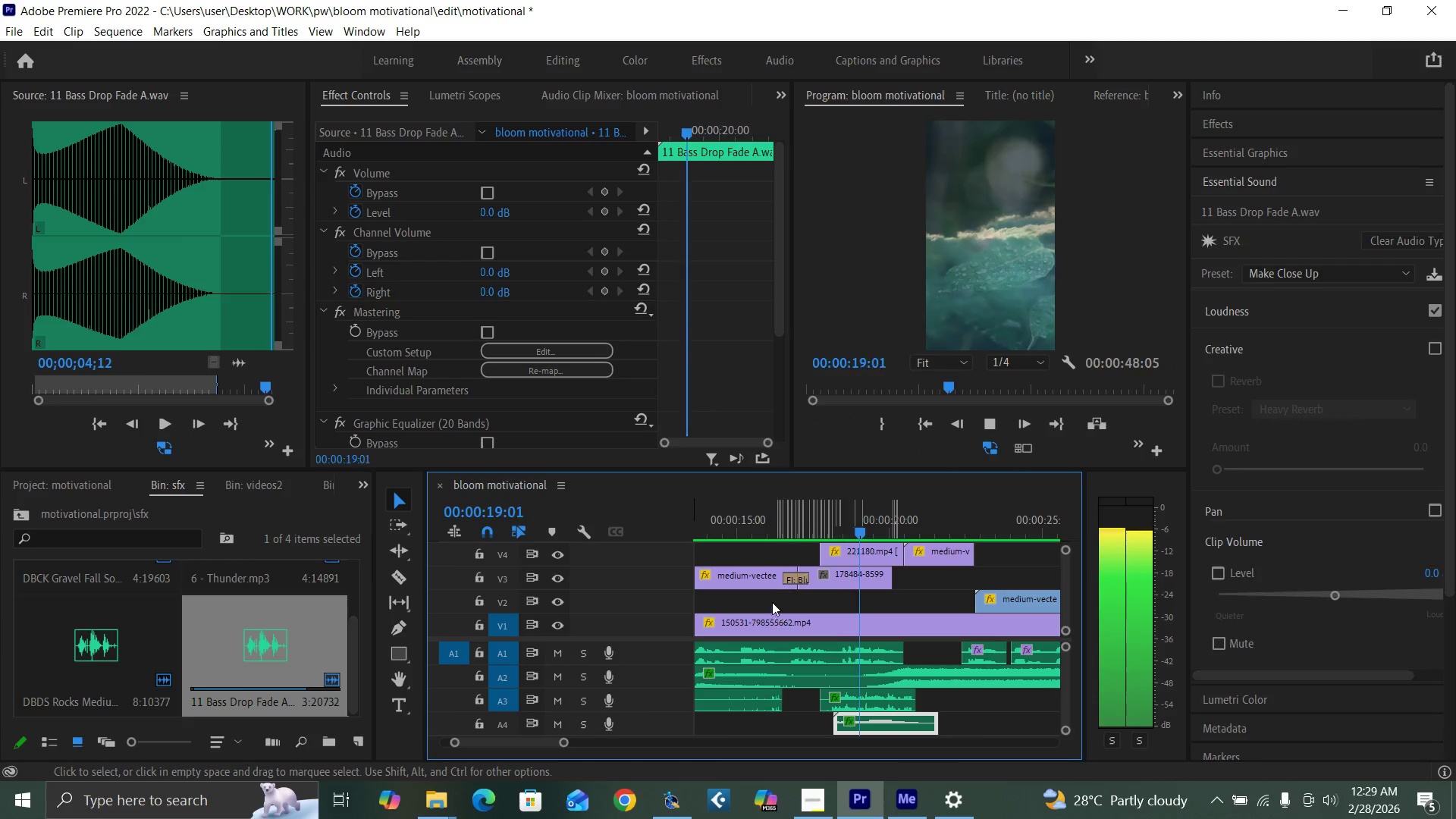 
left_click([807, 523])
 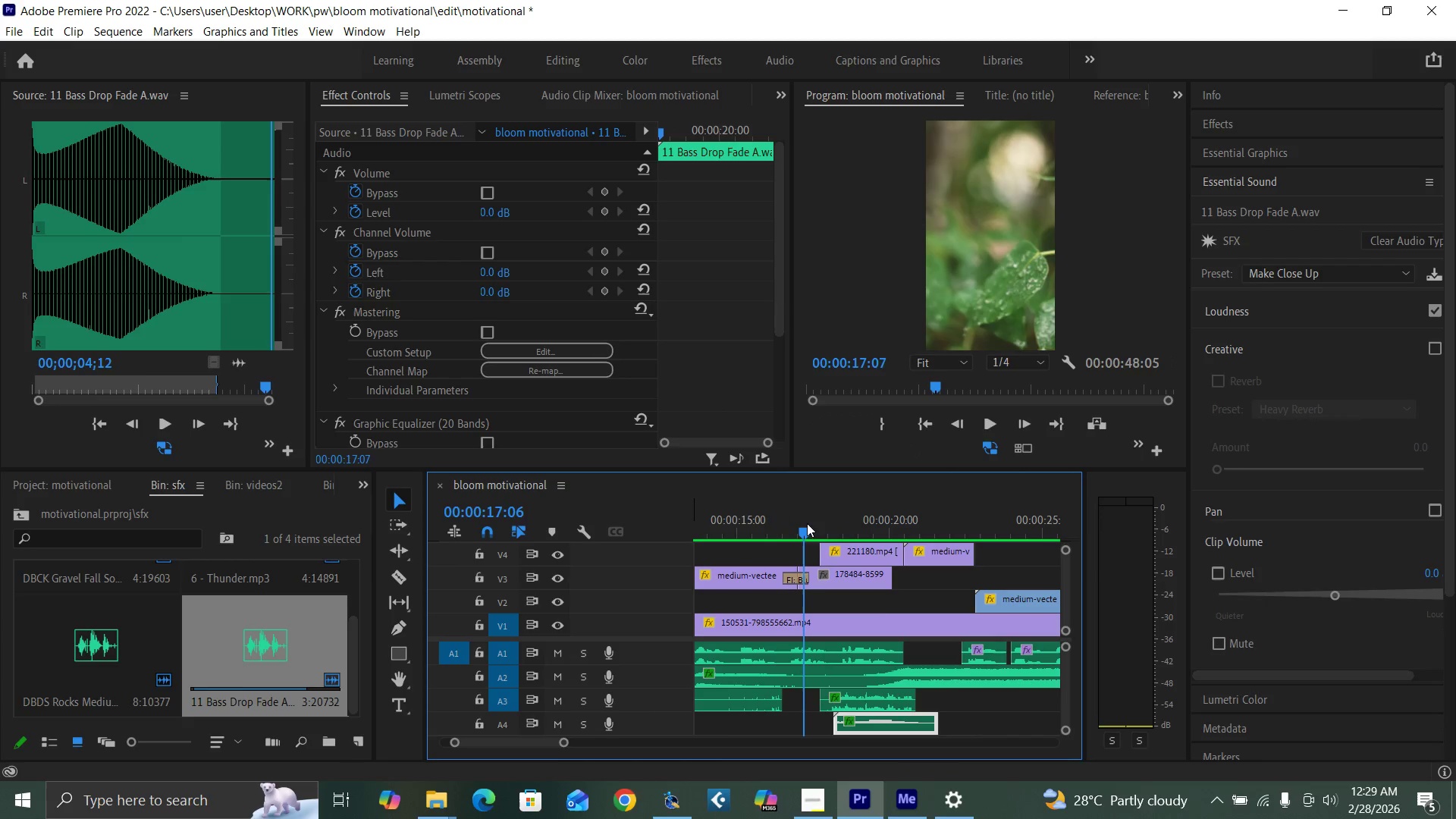 
key(Space)
 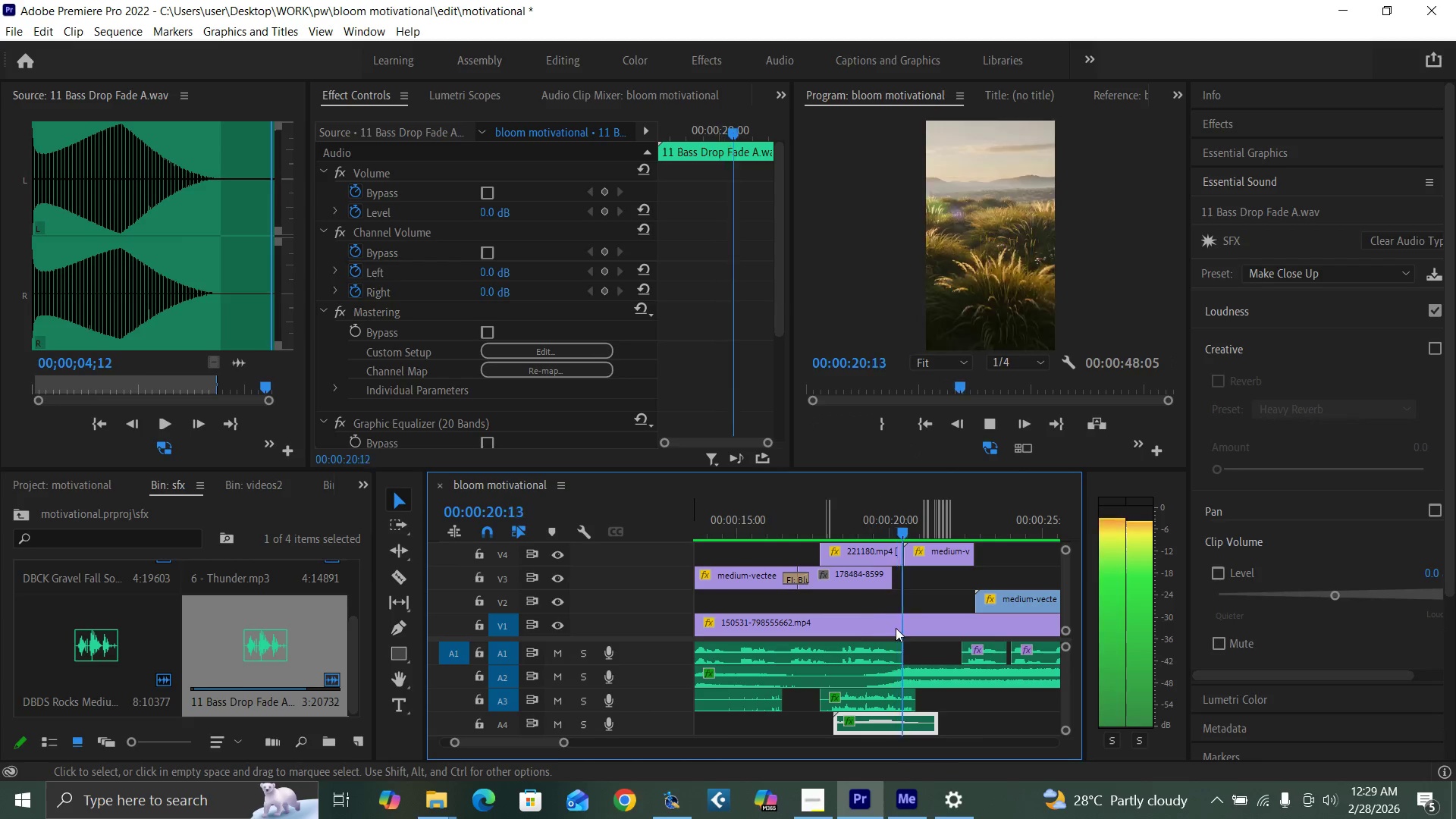 
left_click([791, 519])
 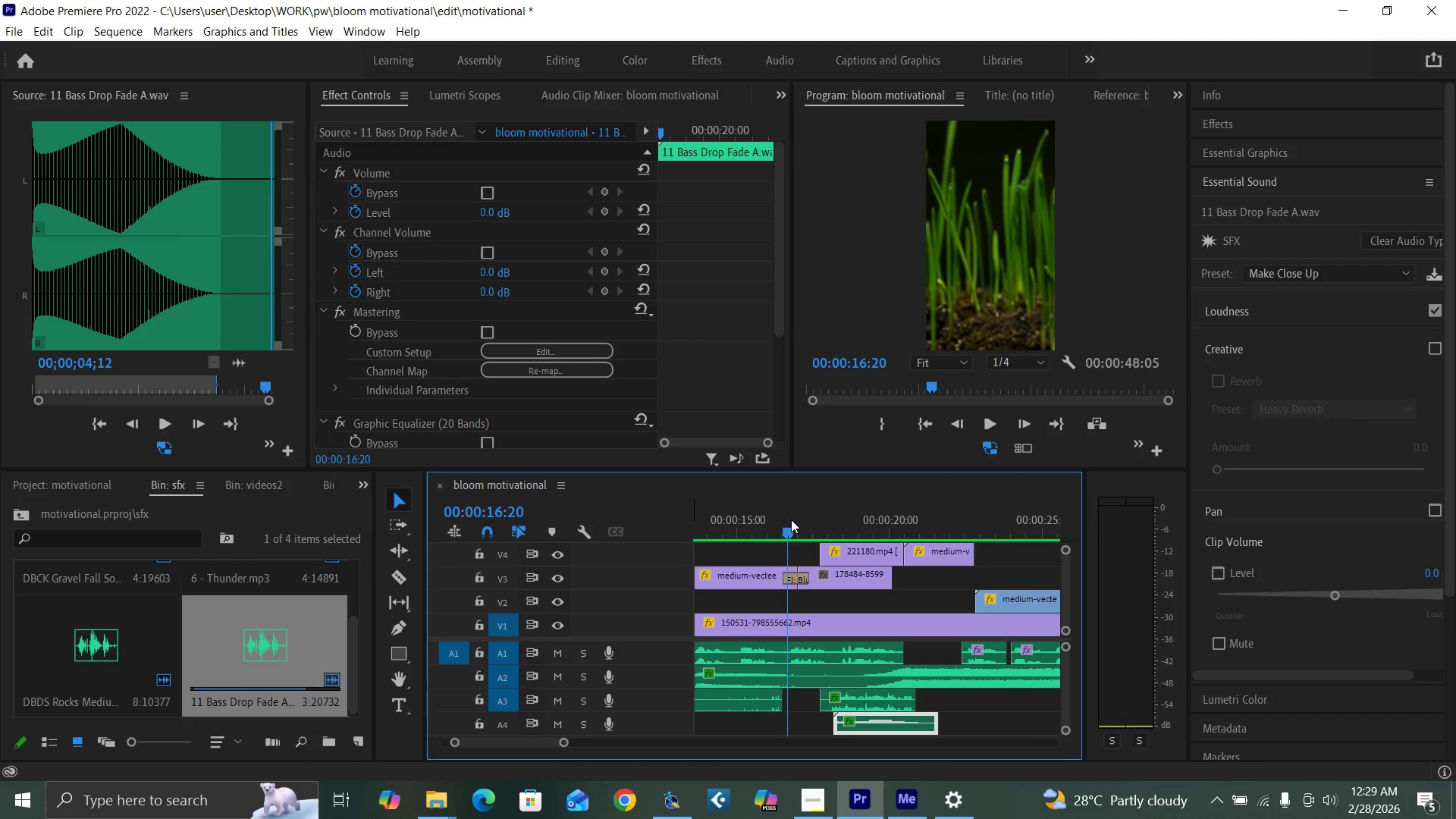 
key(Space)
 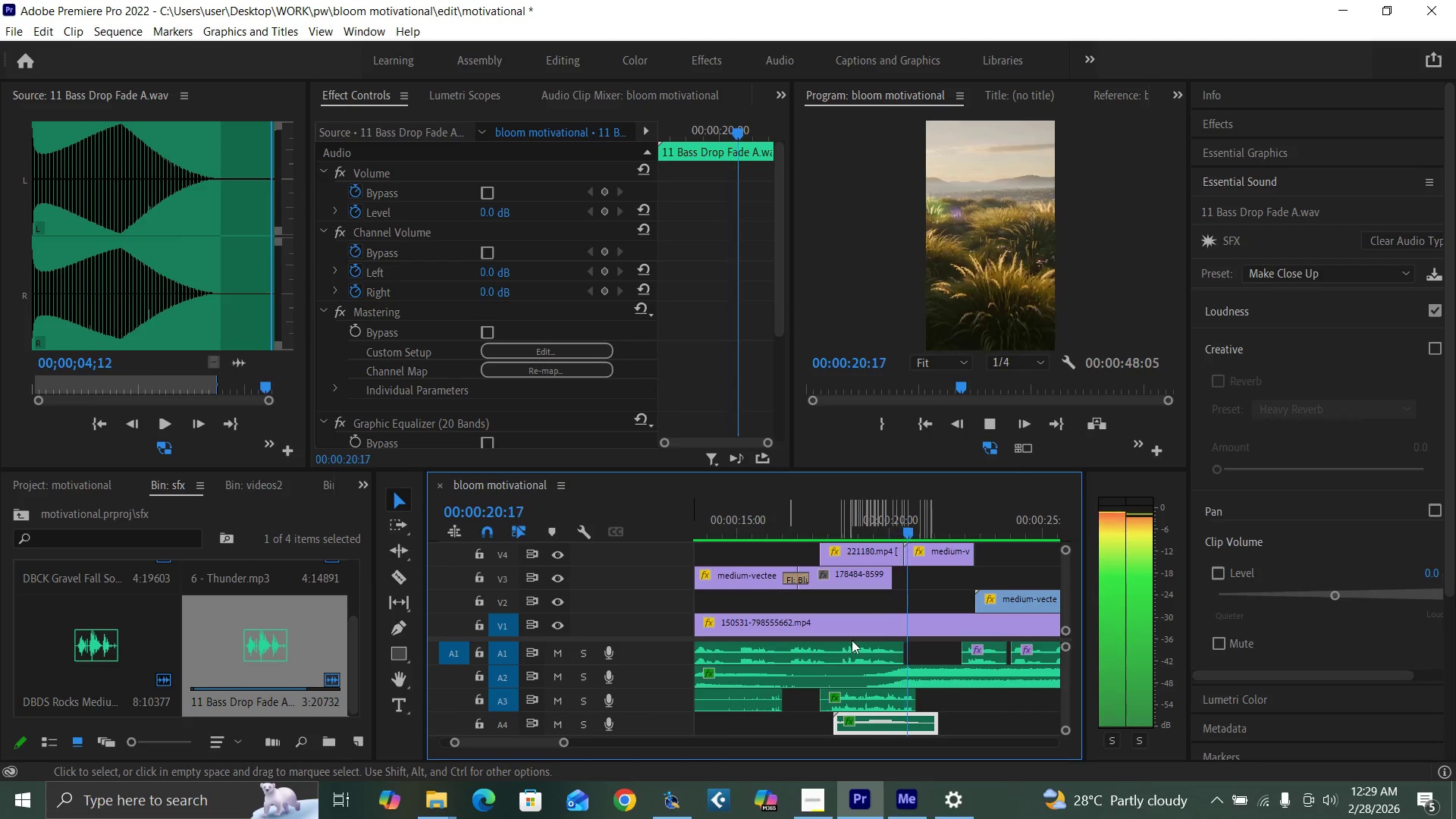 
wait(5.31)
 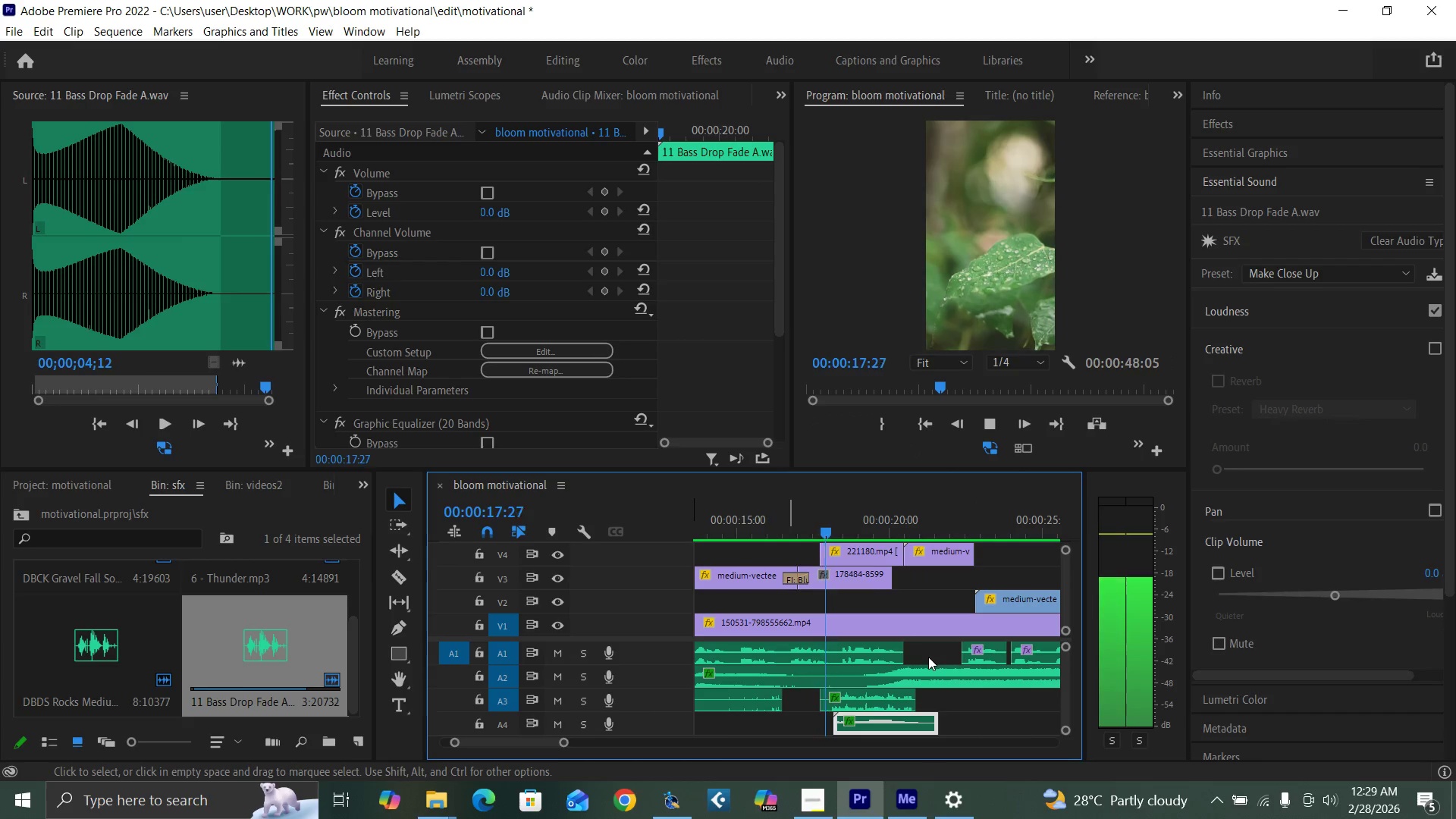 
left_click([802, 531])
 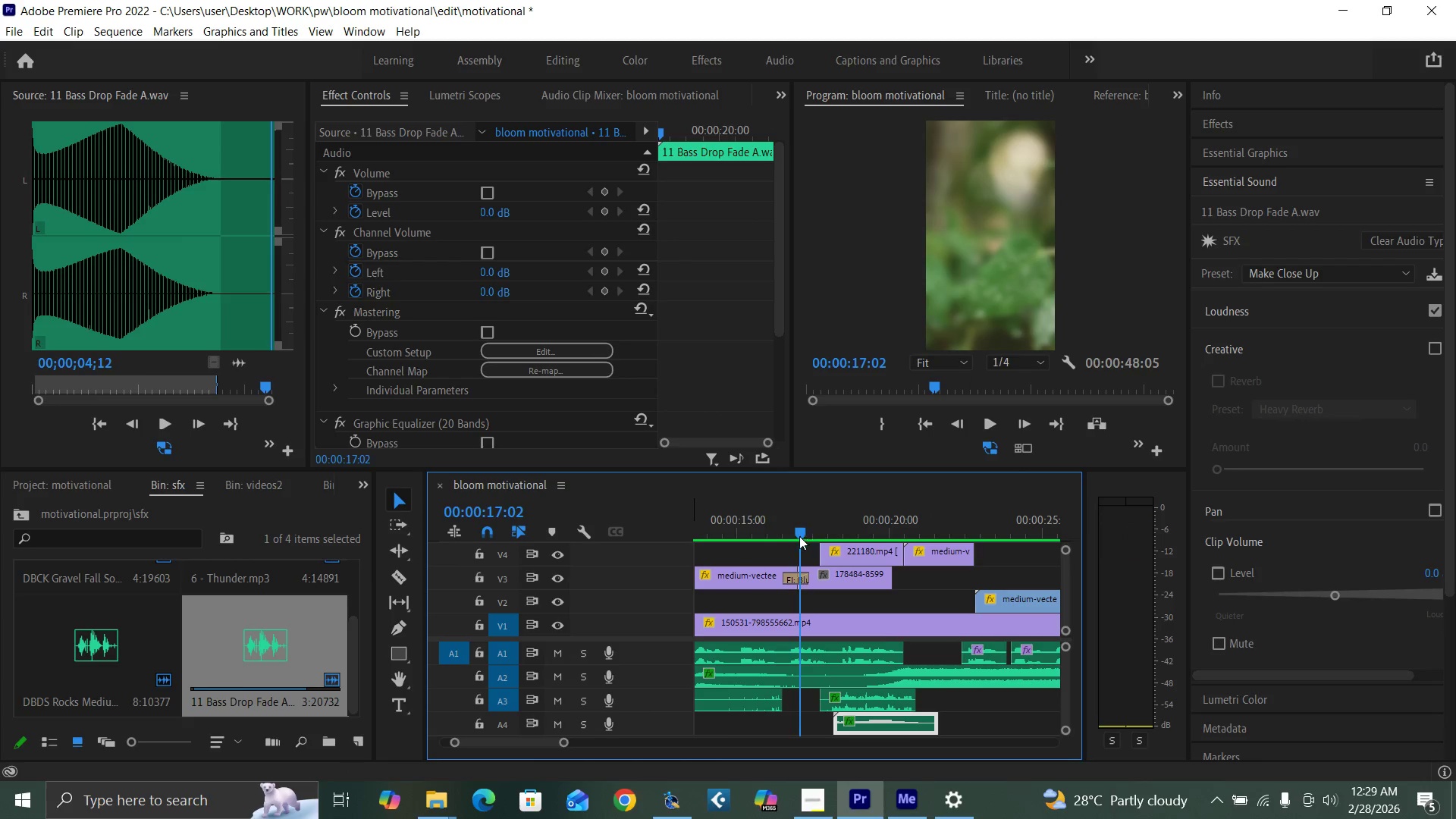 
key(Space)
 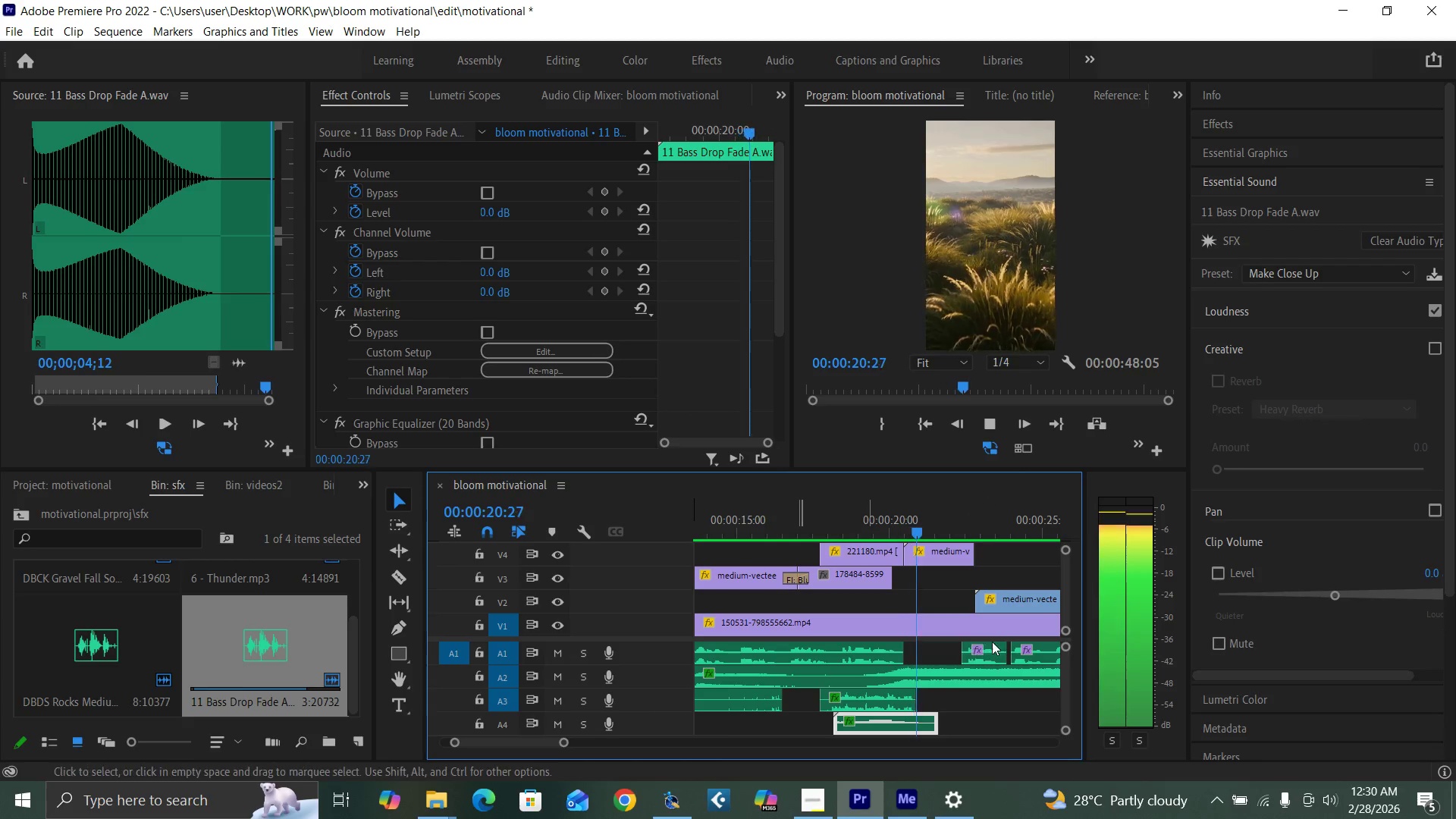 
wait(5.66)
 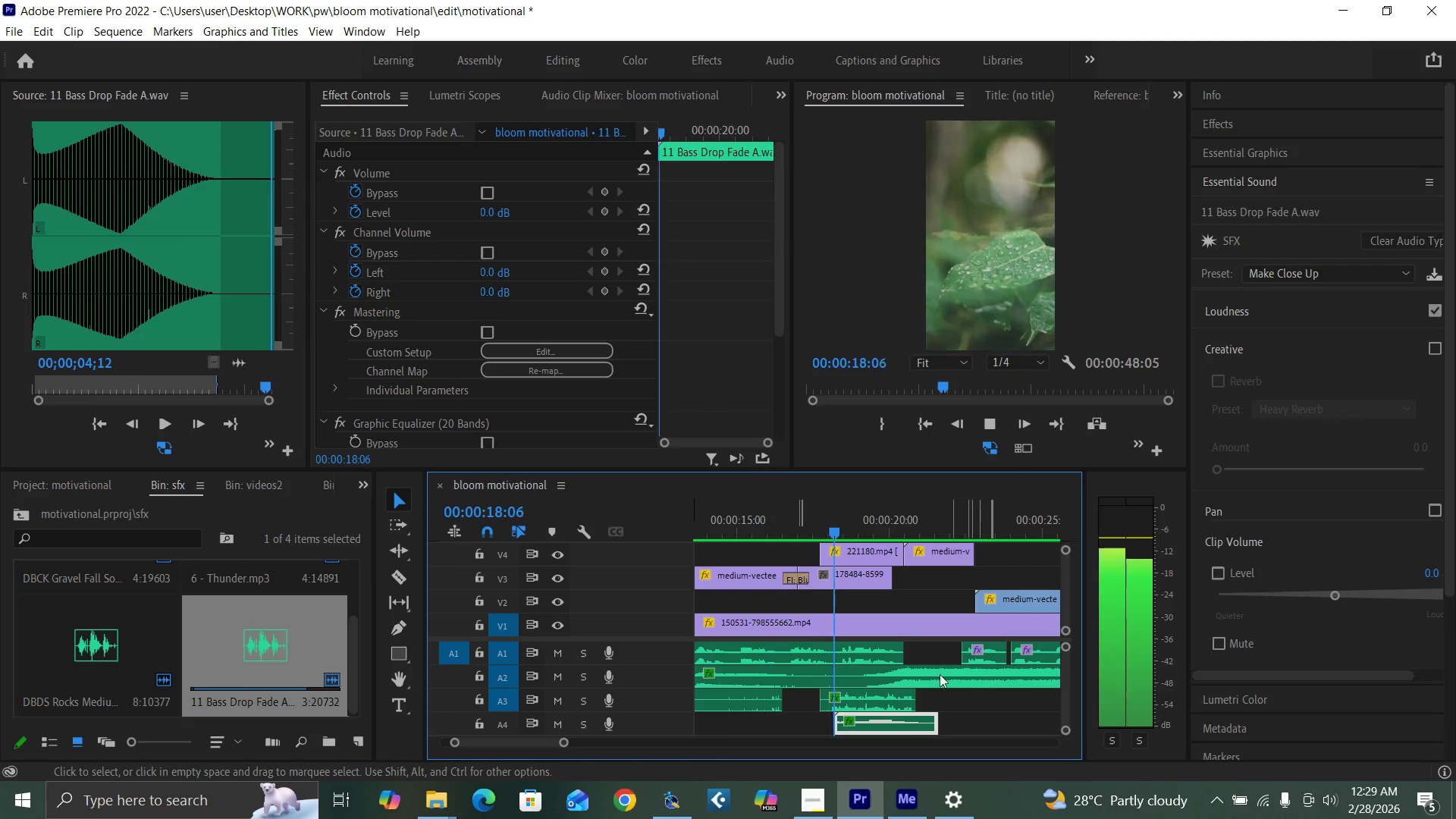 
left_click([768, 529])
 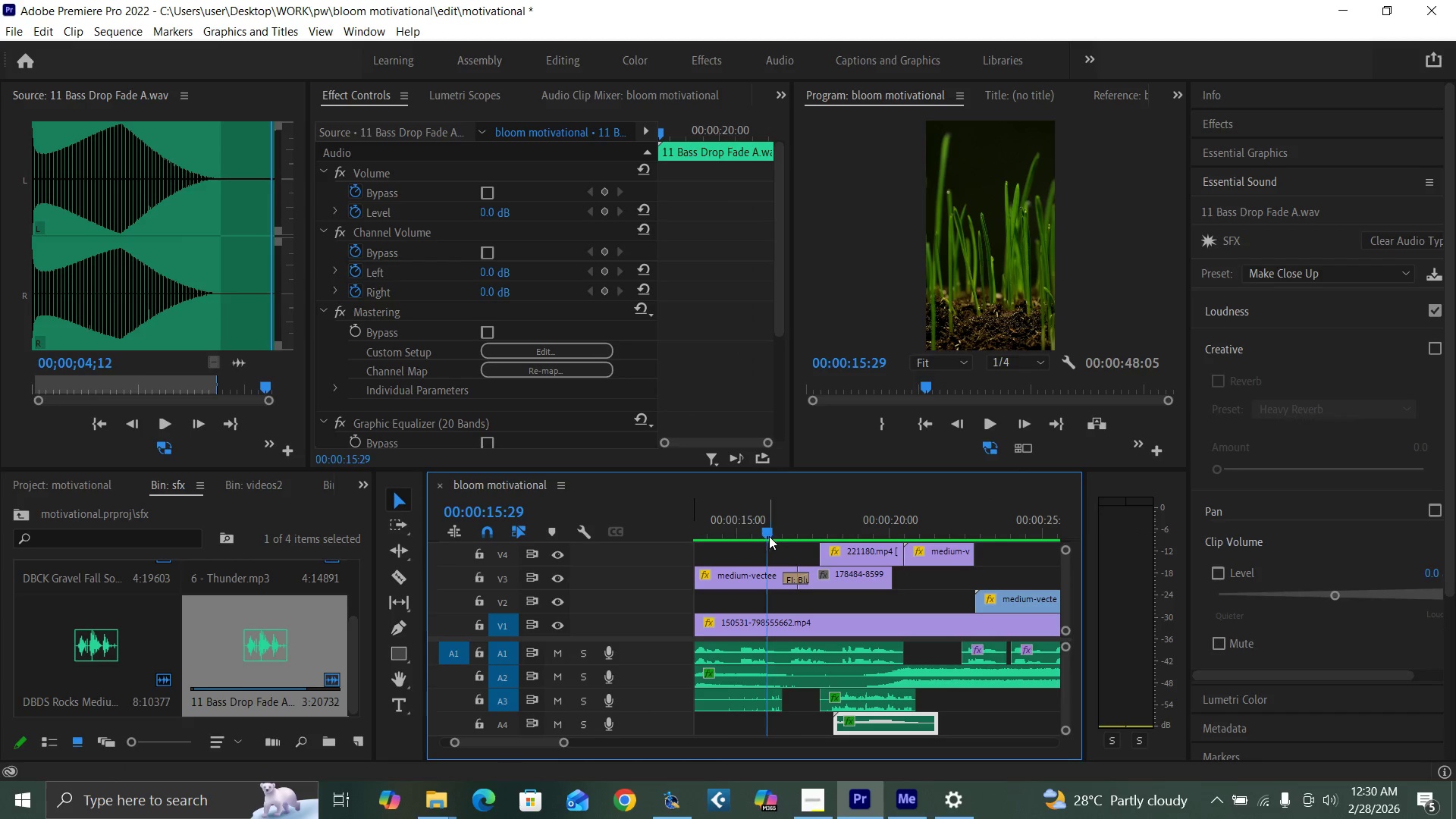 
key(Control+S)
 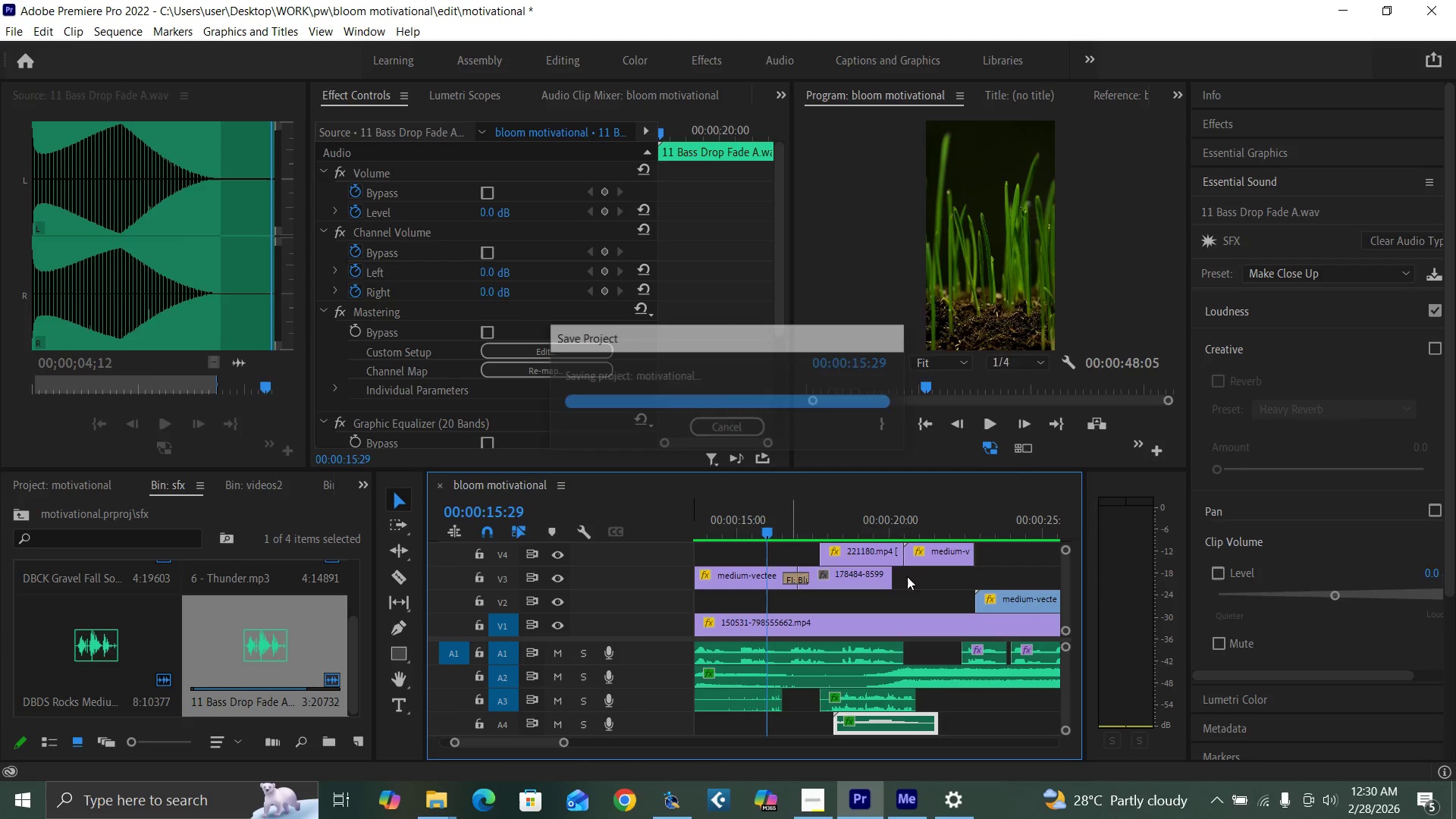 
key(Space)
 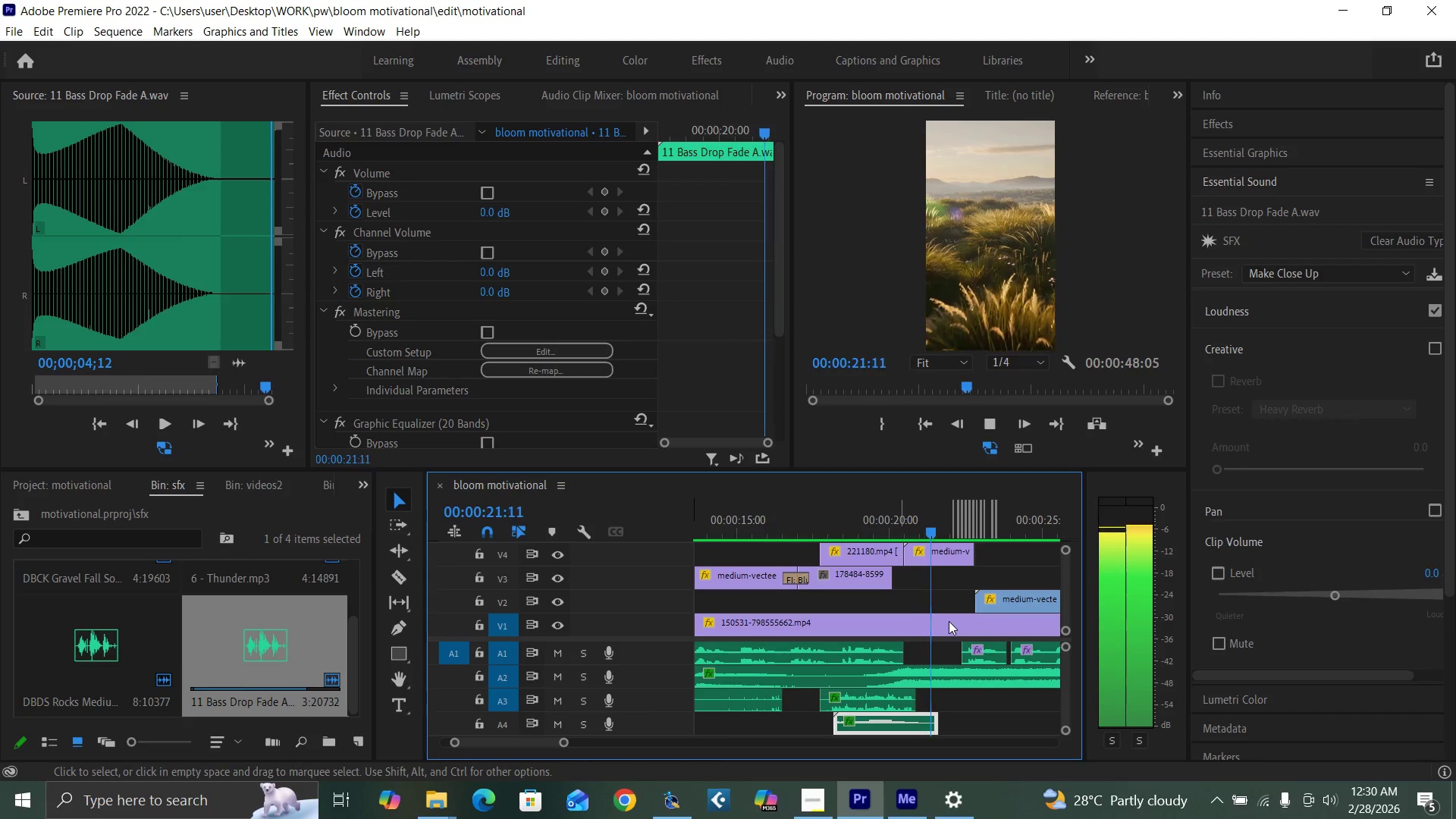 
wait(7.89)
 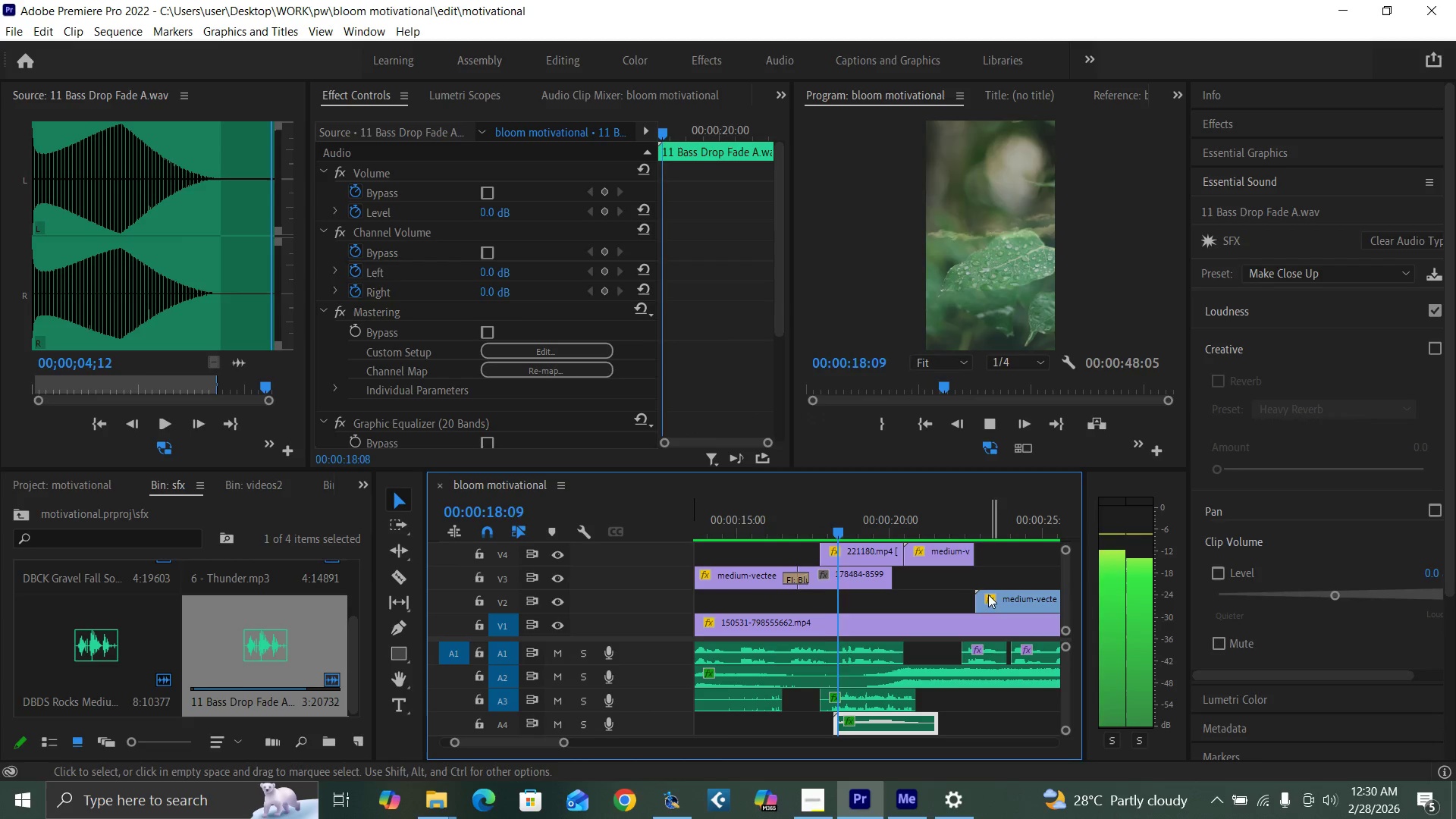 
left_click([783, 524])
 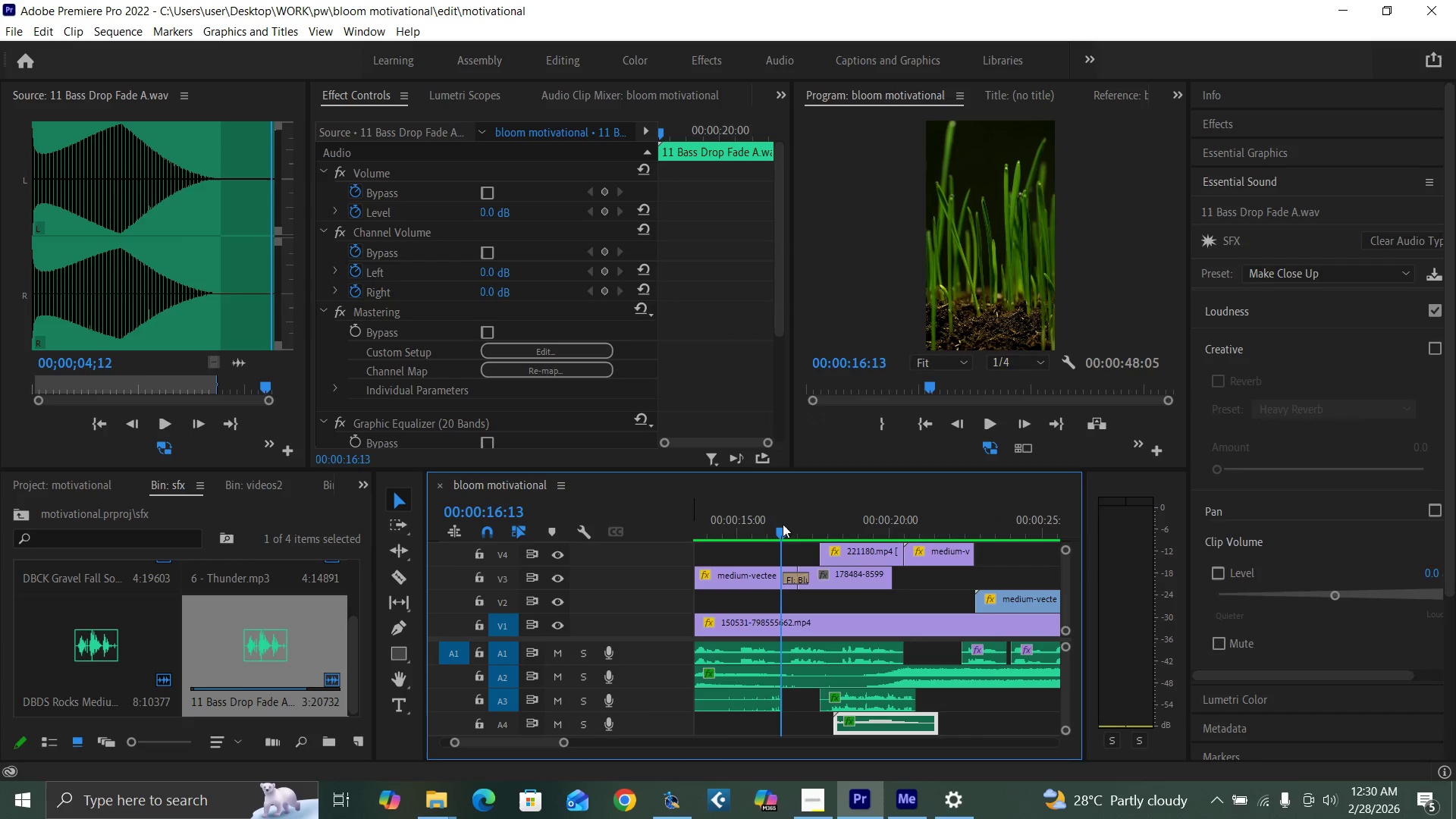 
key(Space)
 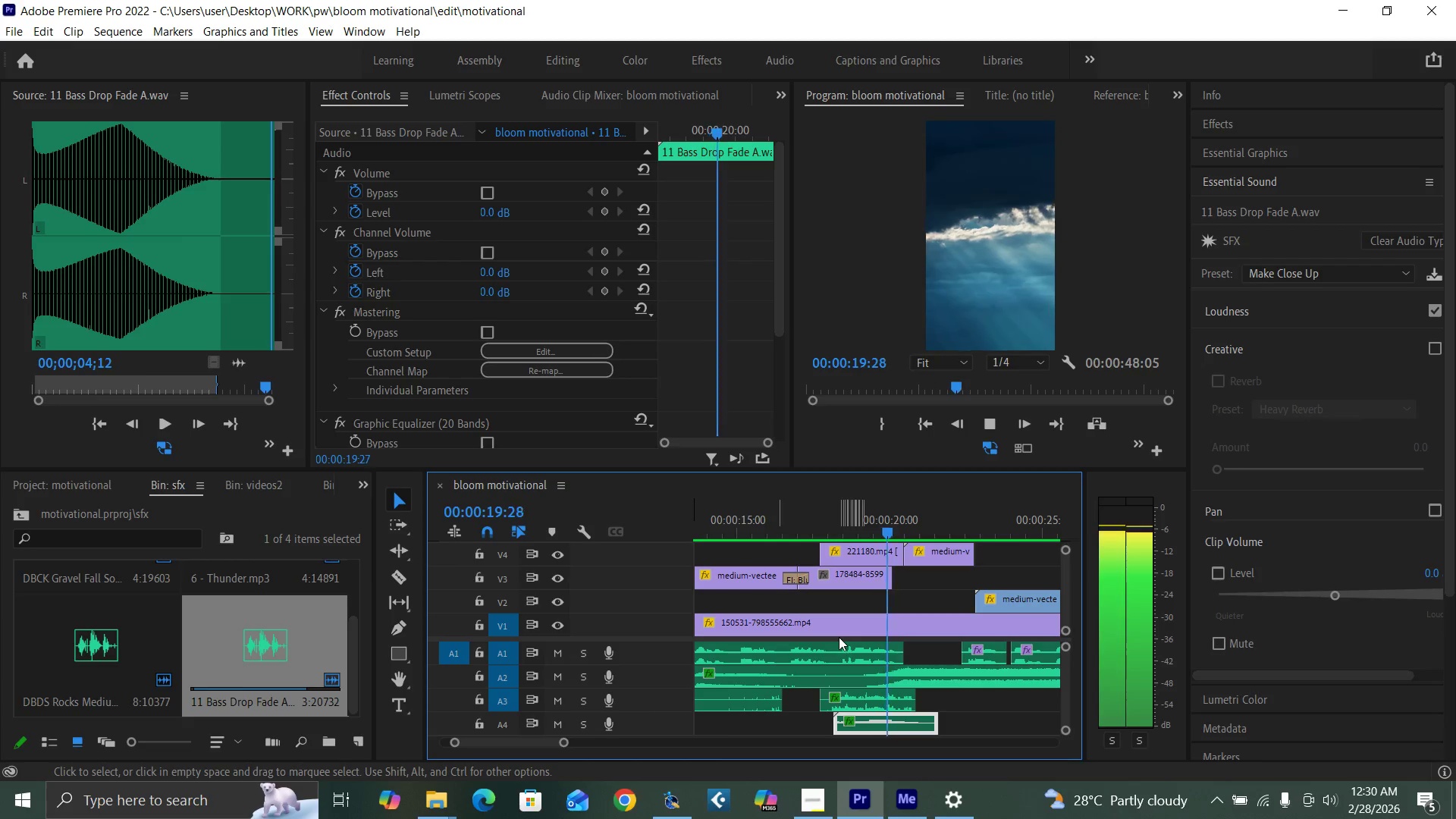 
wait(8.8)
 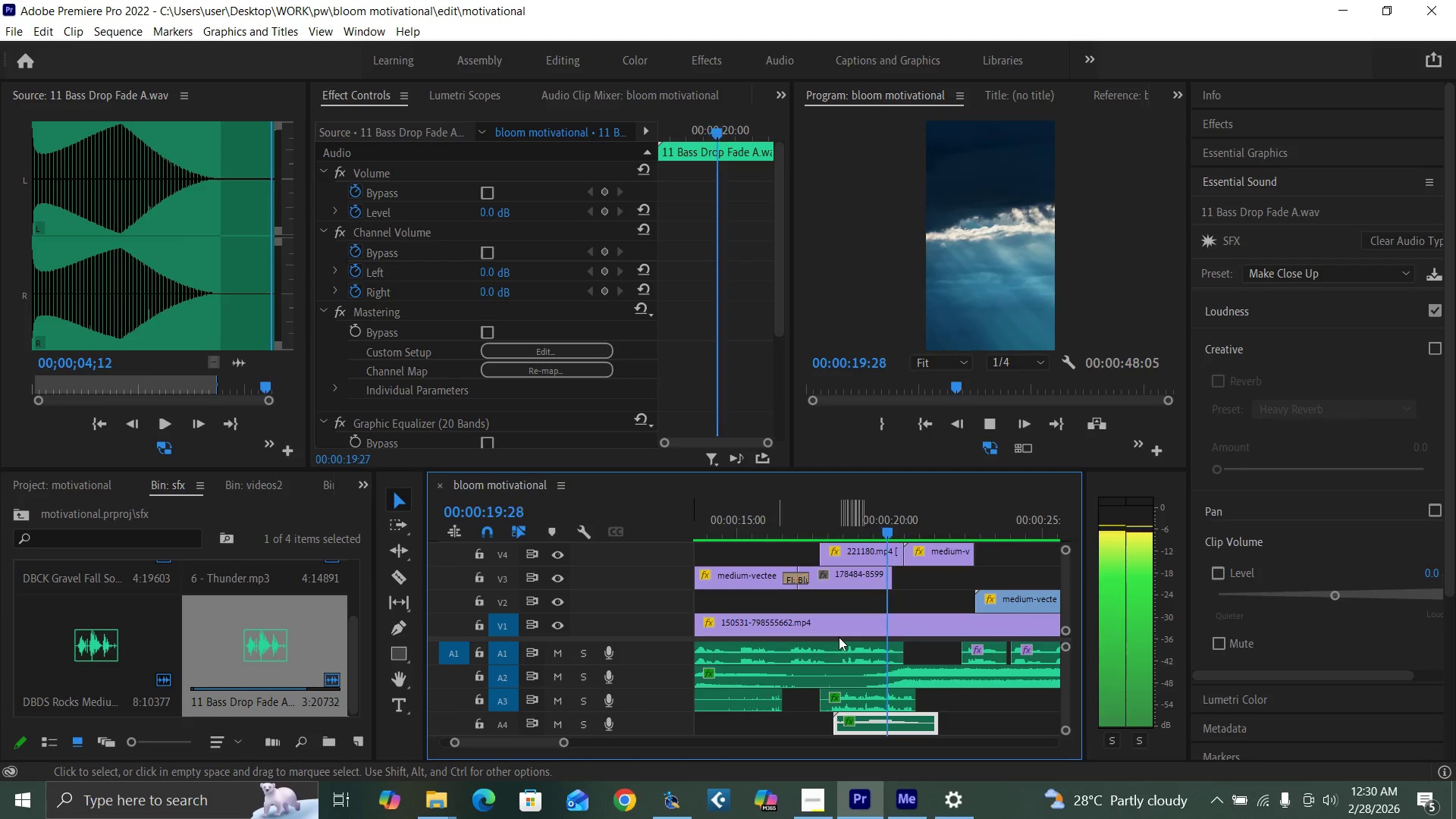 
key(Space)
 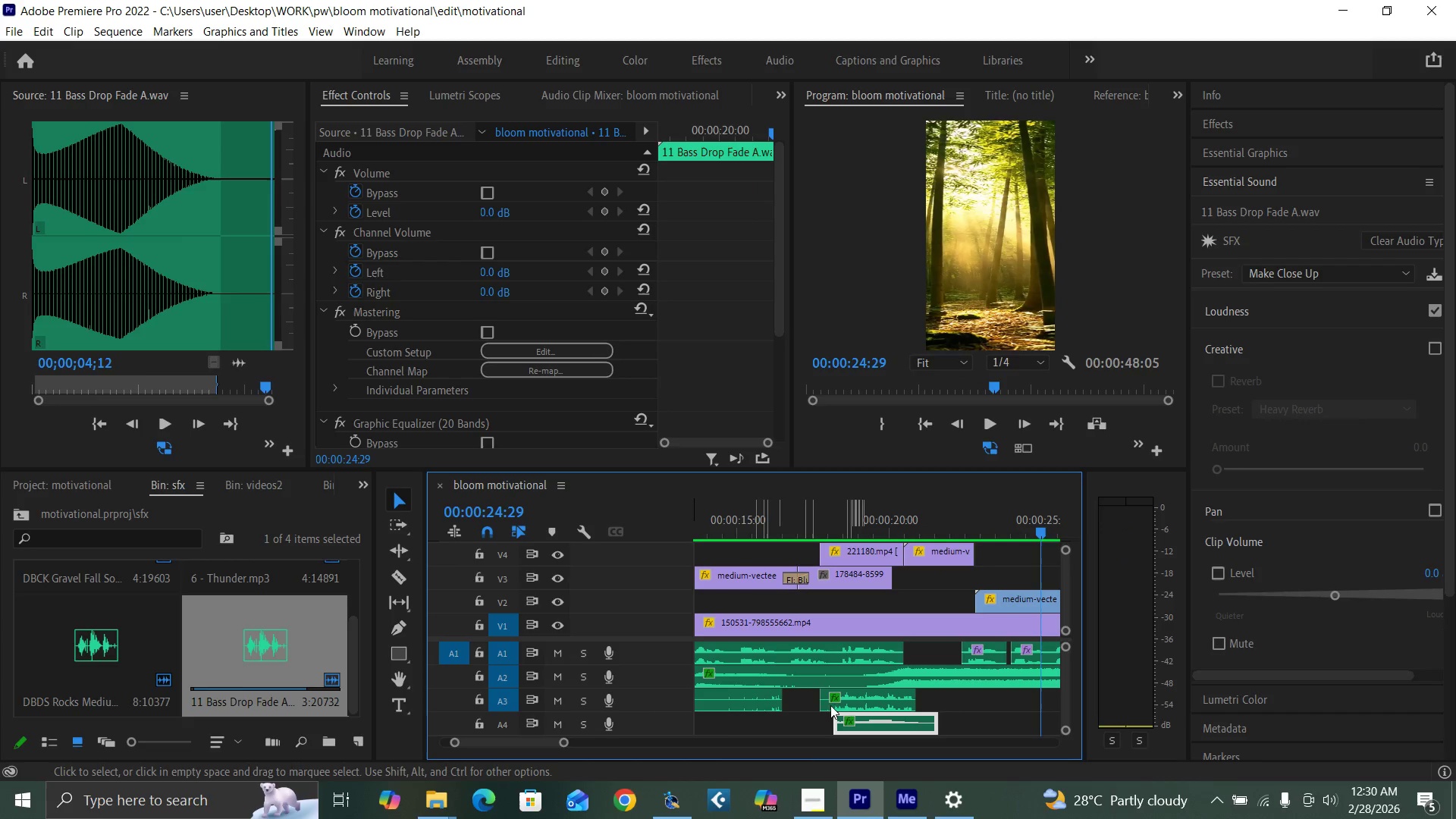 
key(Control+S)
 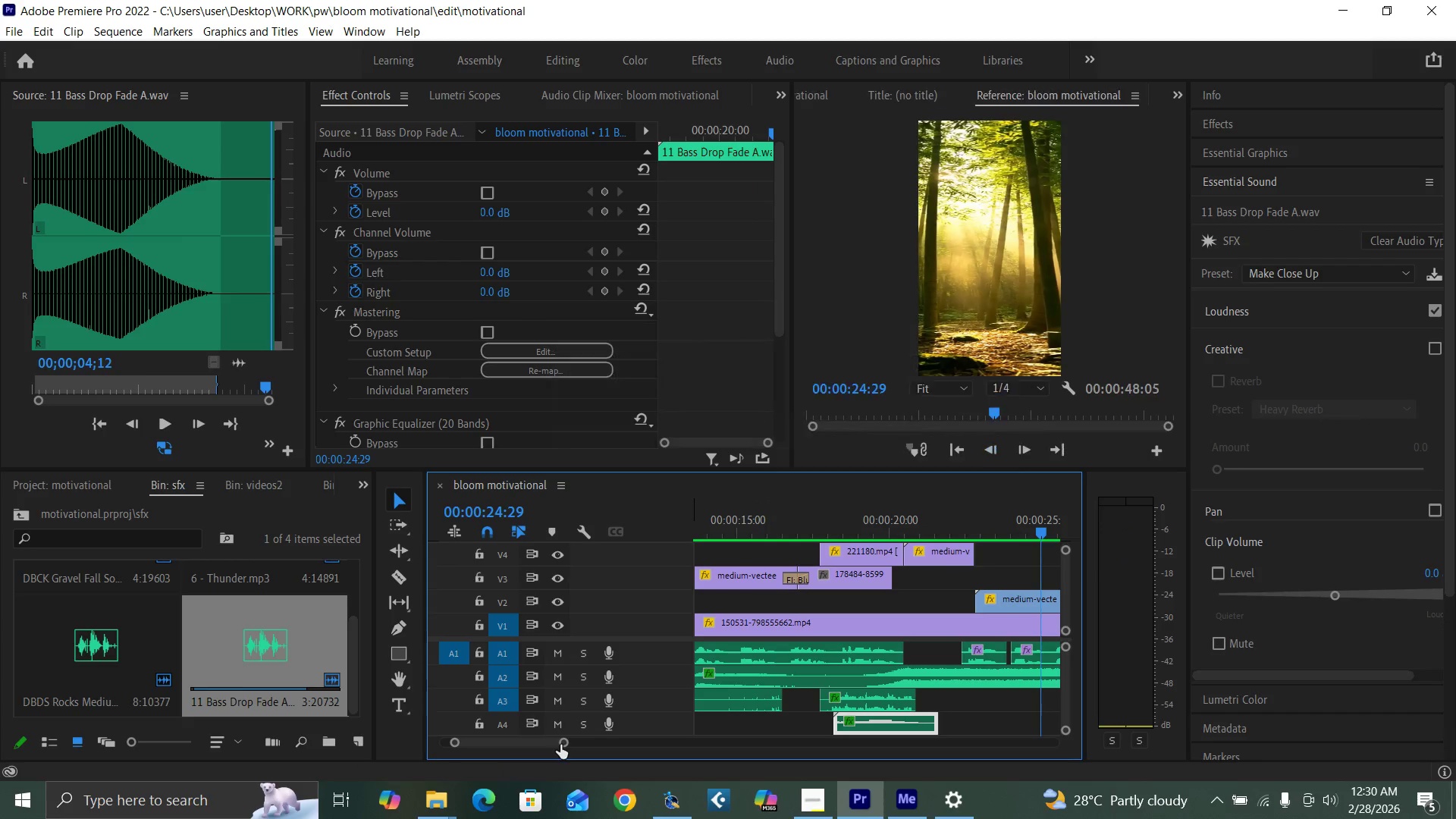 
left_click_drag(start_coordinate=[565, 739], to_coordinate=[576, 744])
 